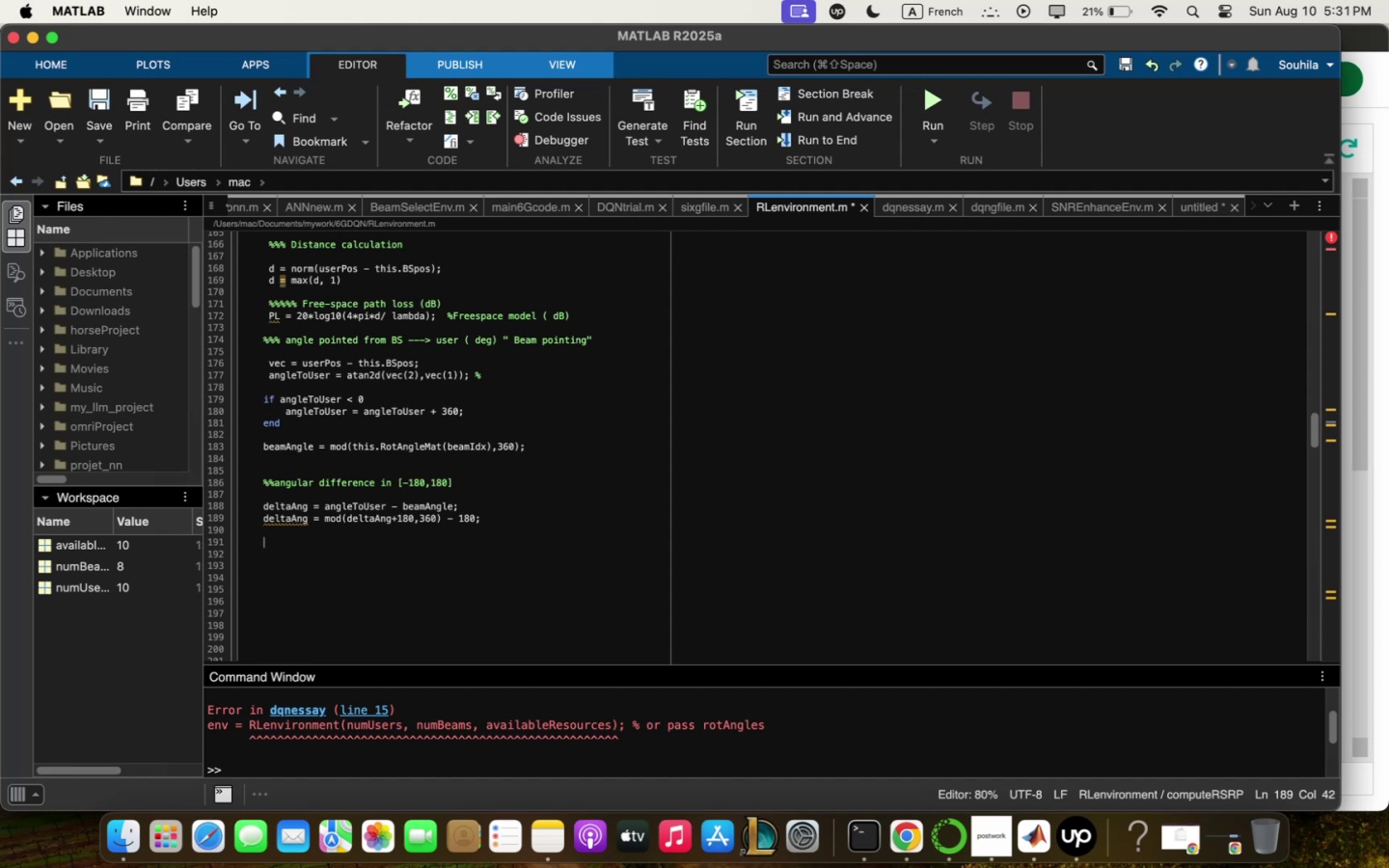 
type(":)
key(Backspace)
key(Backspace)
type("qntennq pqttern 5 )
 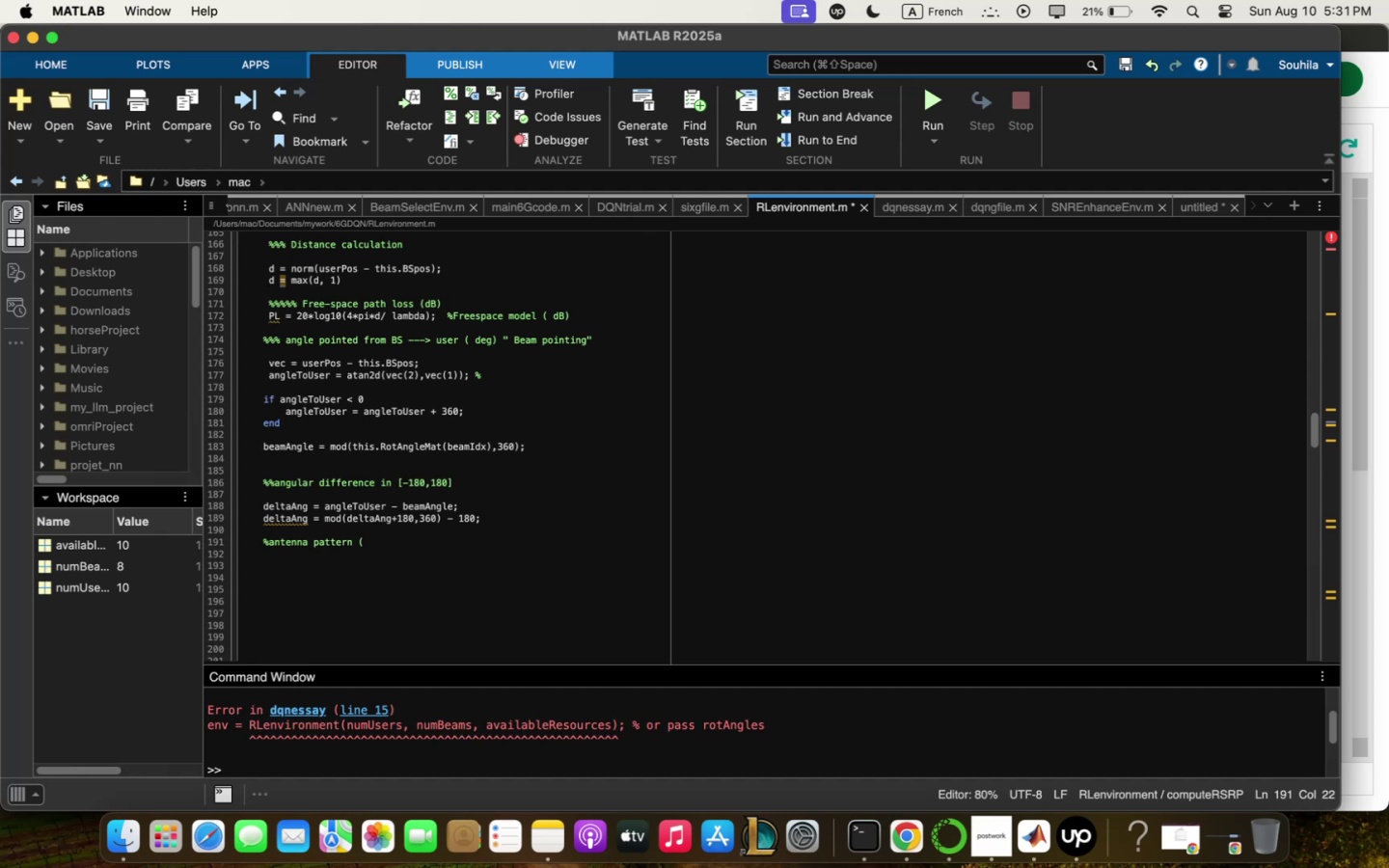 
wait(5.95)
 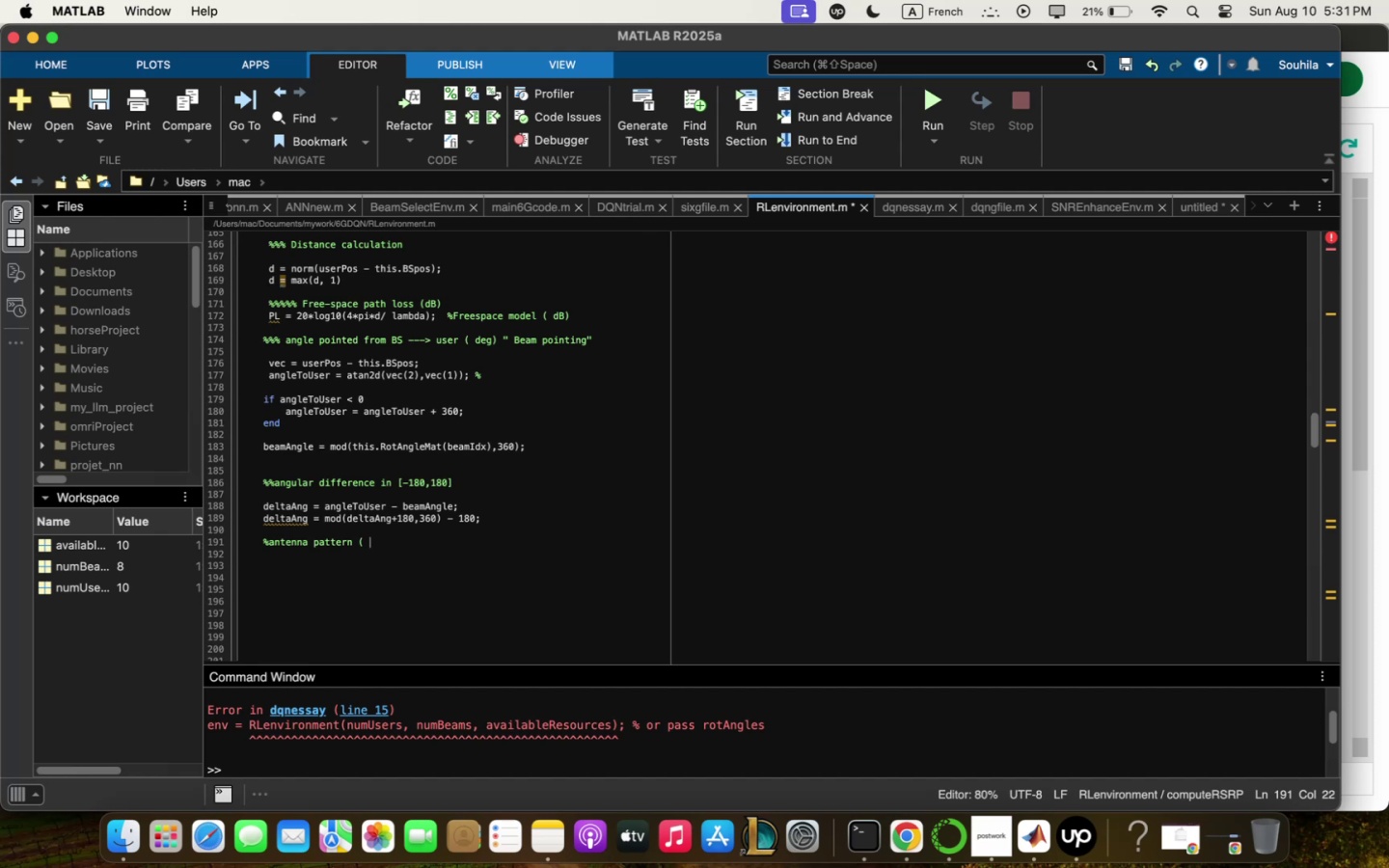 
type(gqussiqn qround ;qin=lov)
key(Backspace)
type(be-)
 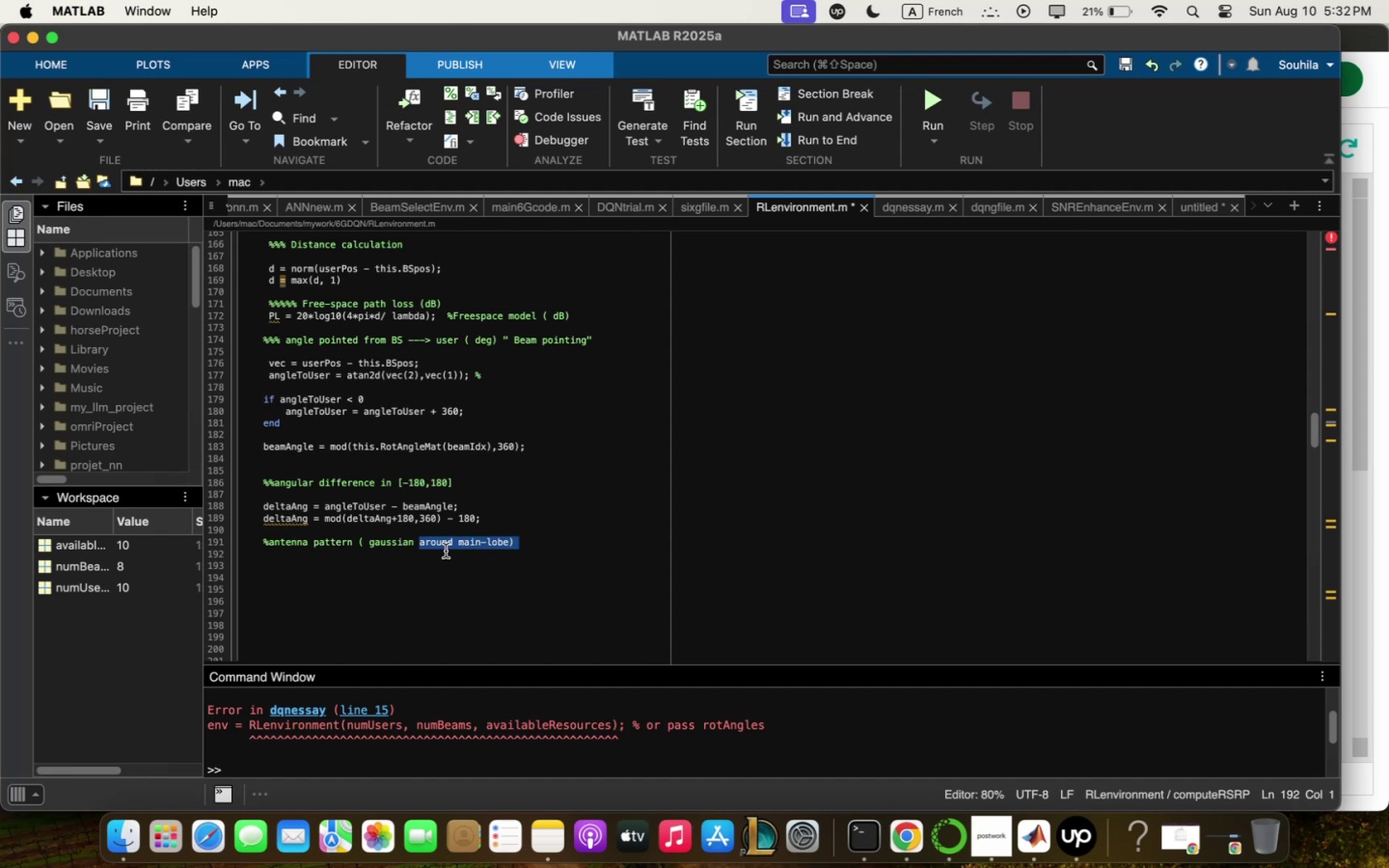 
wait(5.4)
 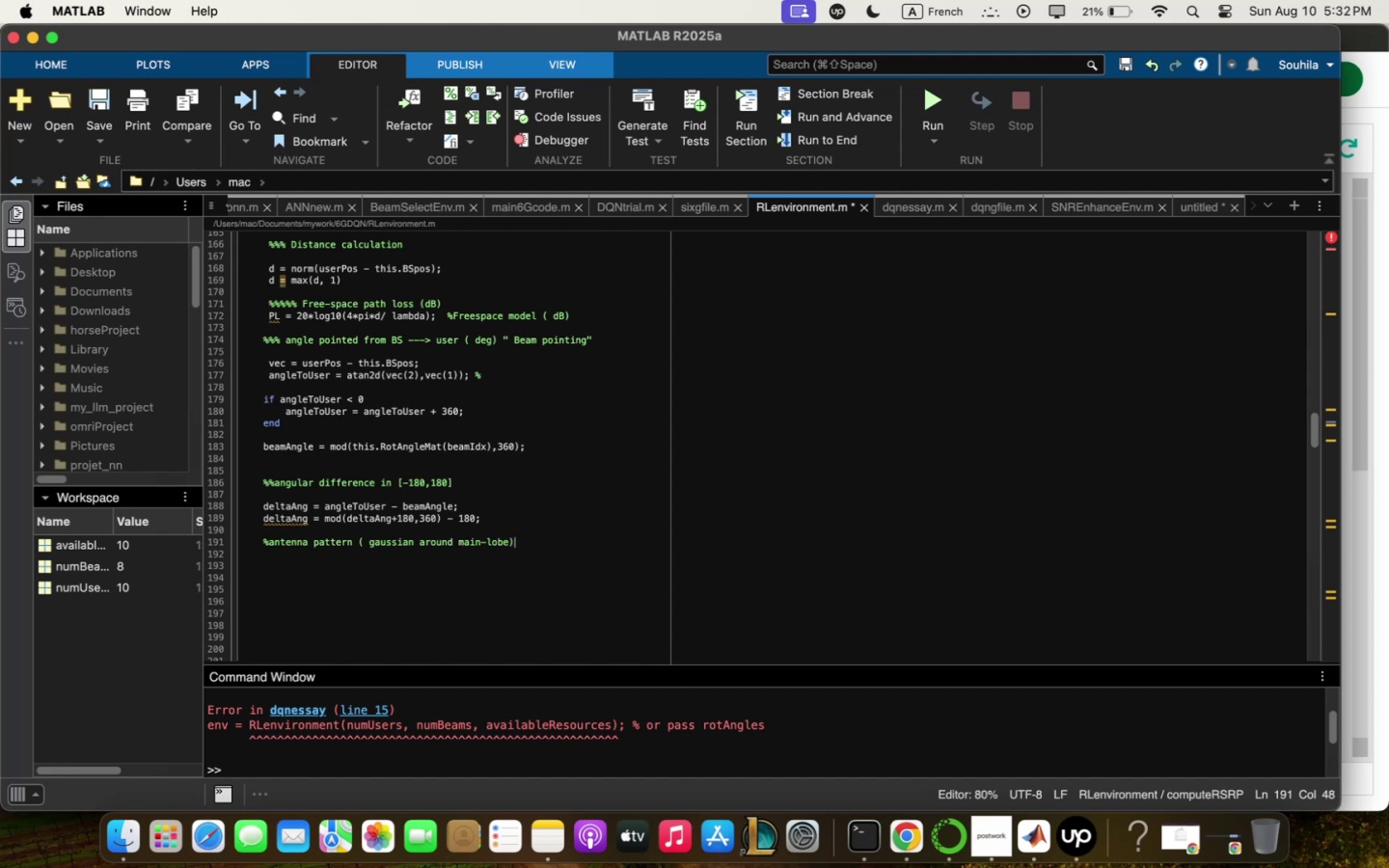 
type( like)
 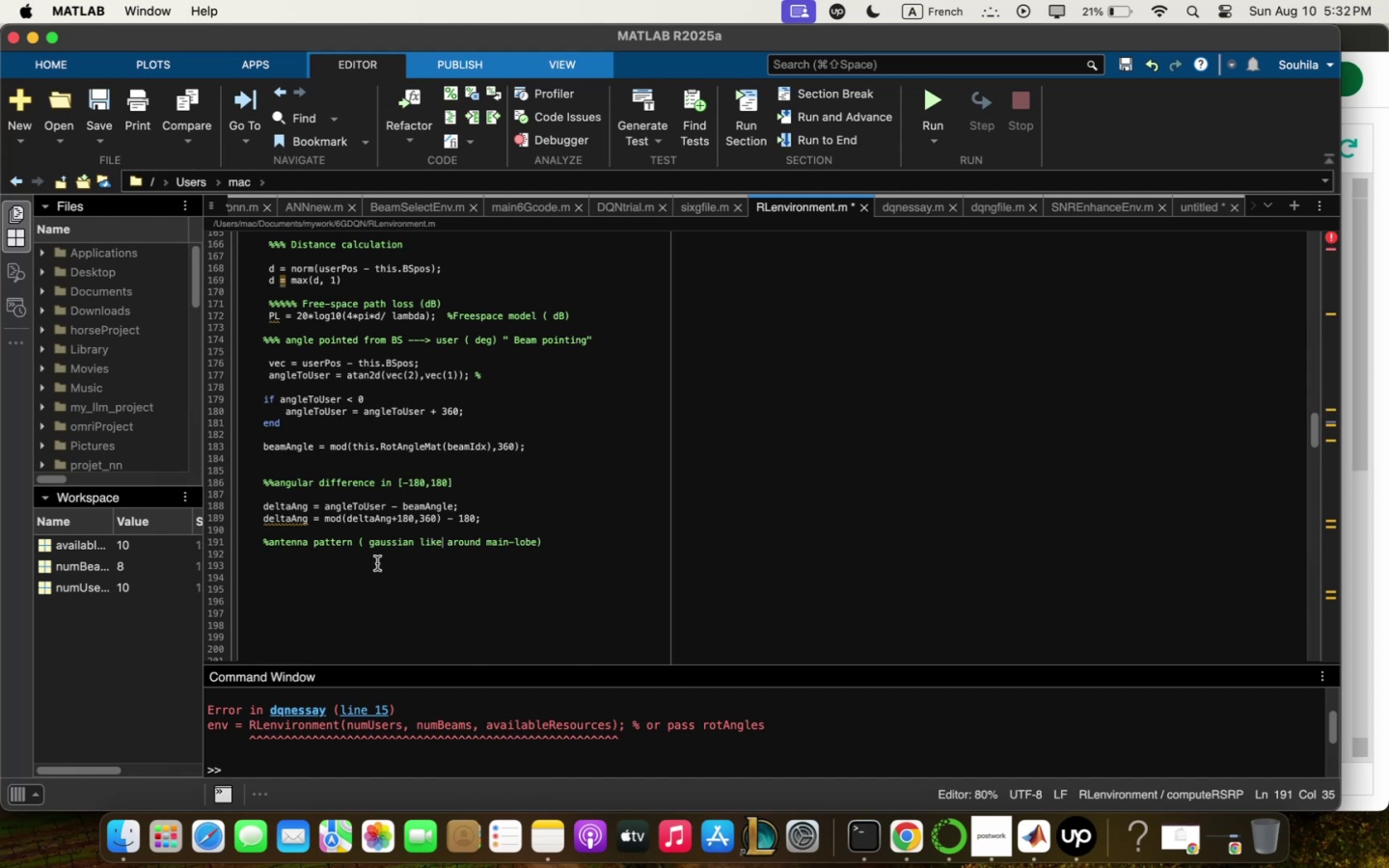 
wait(8.07)
 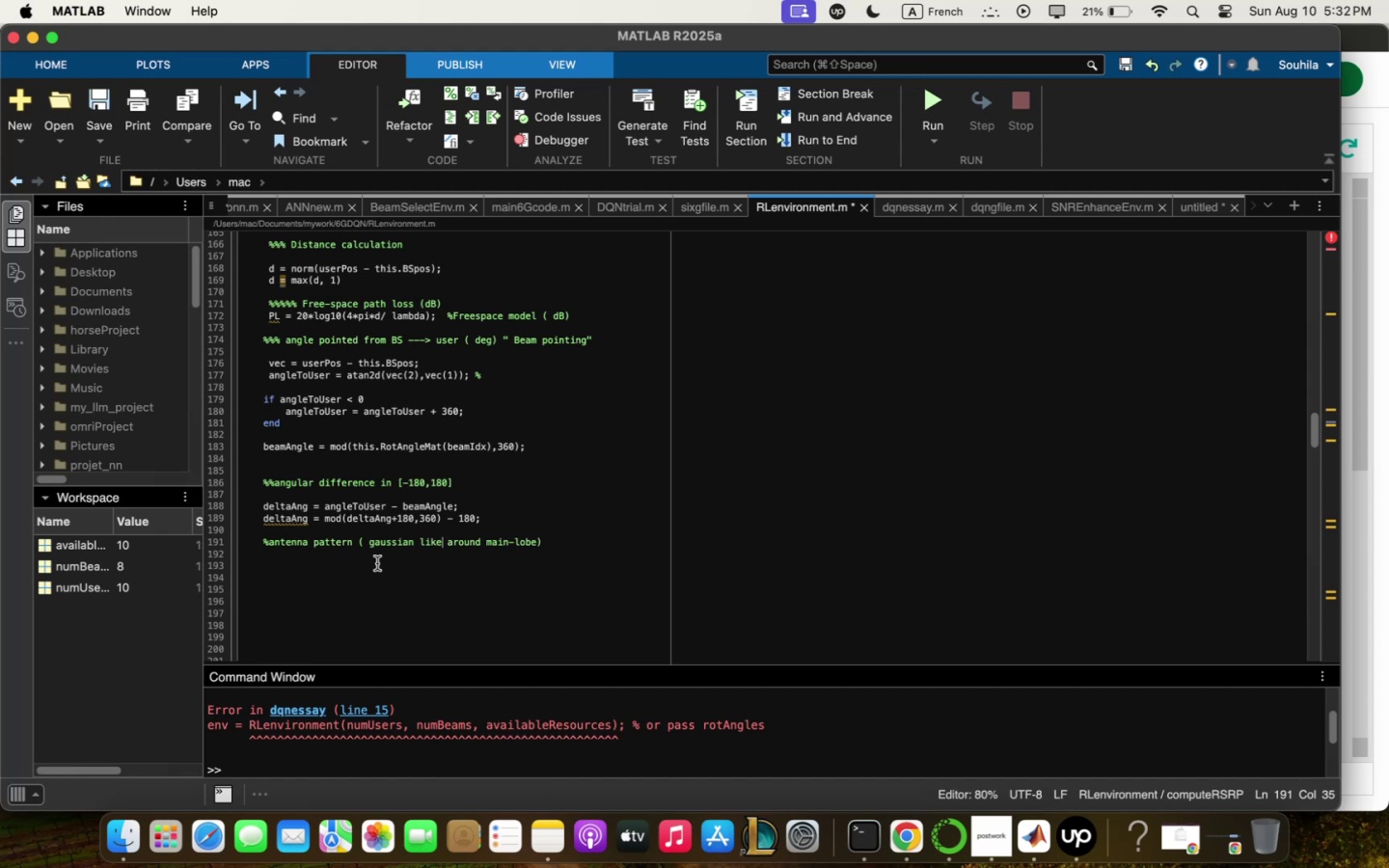 
type(bz / this<Beq;)
 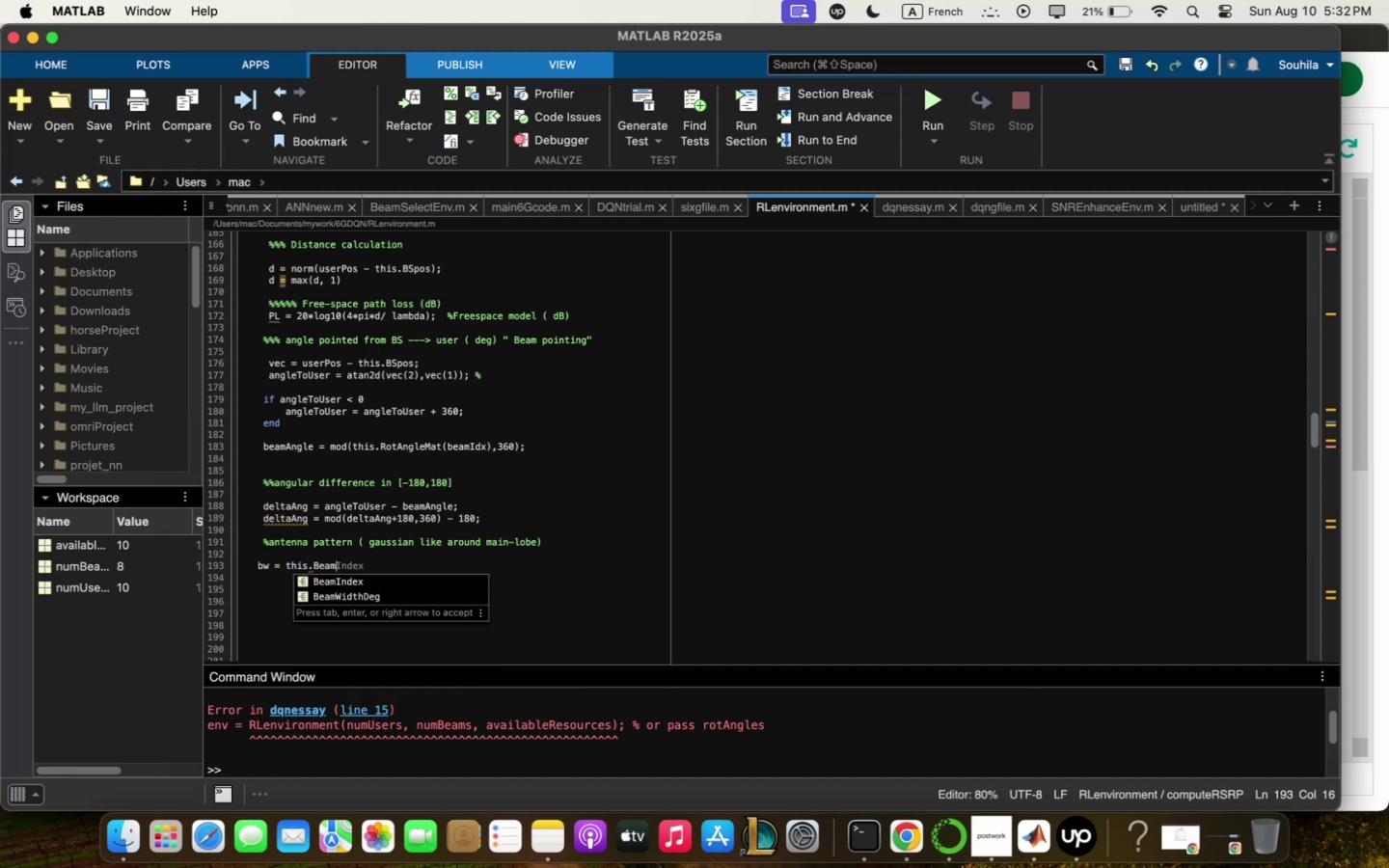 
key(ArrowDown)
 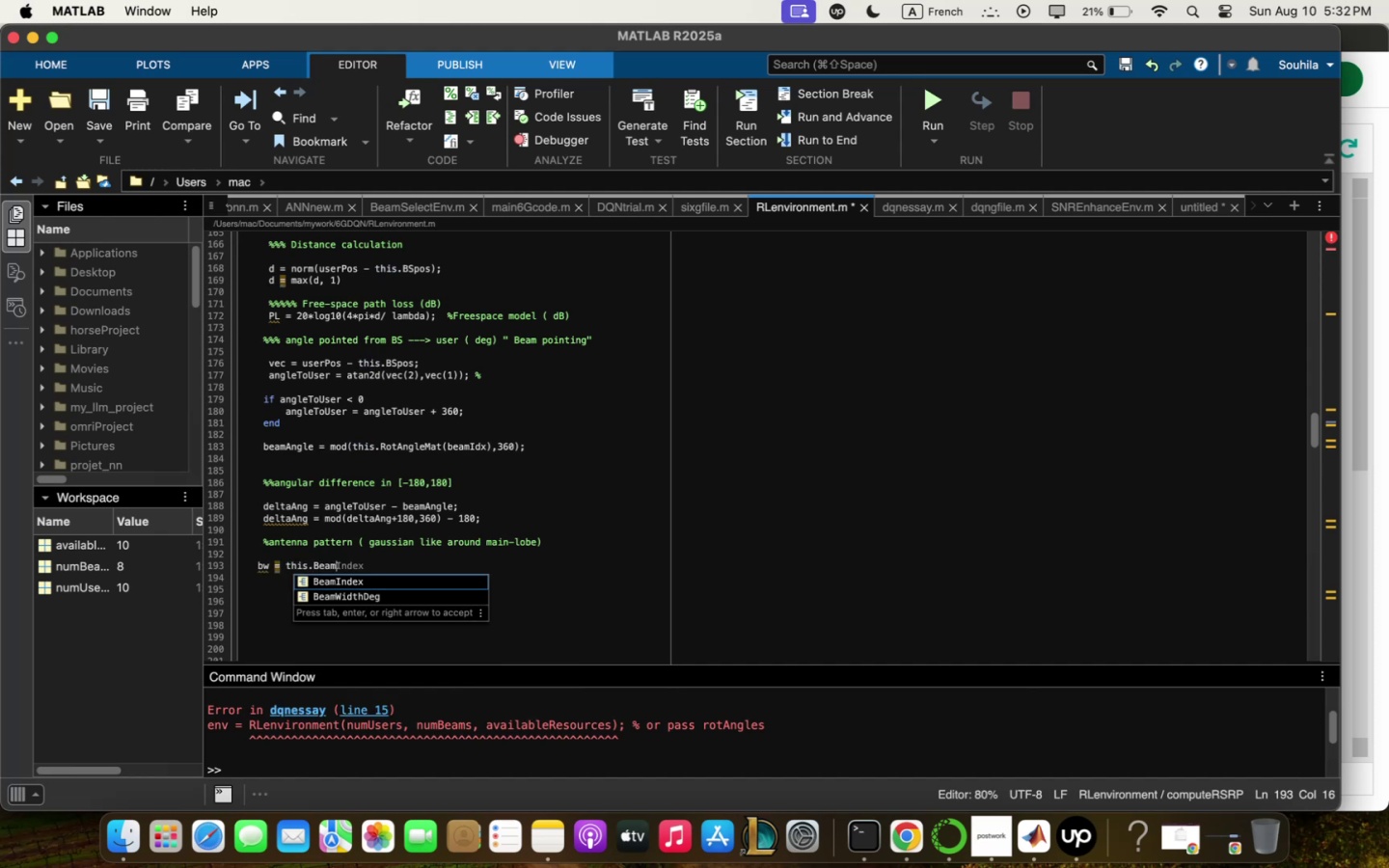 
key(ArrowDown)
 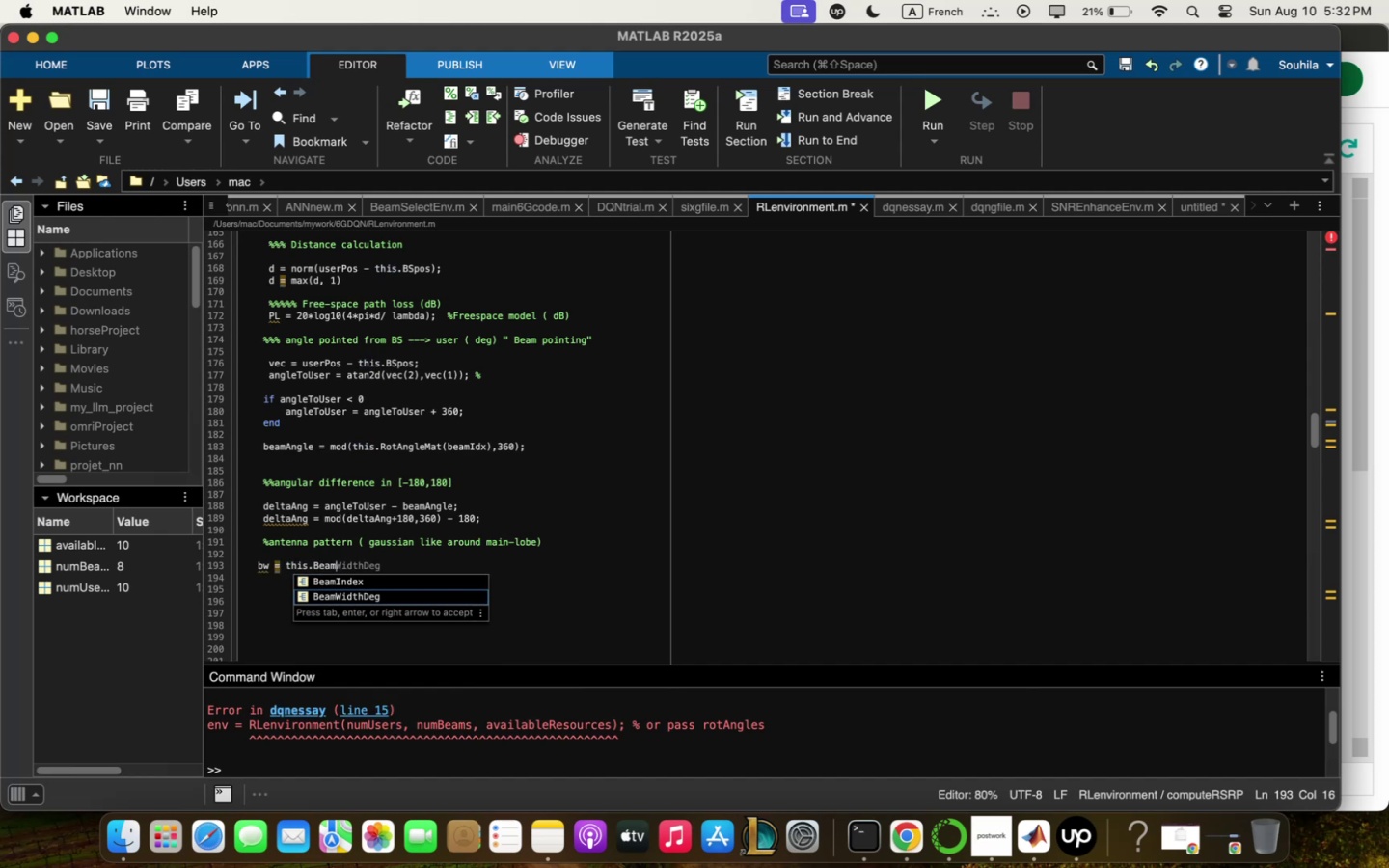 
key(Enter)
 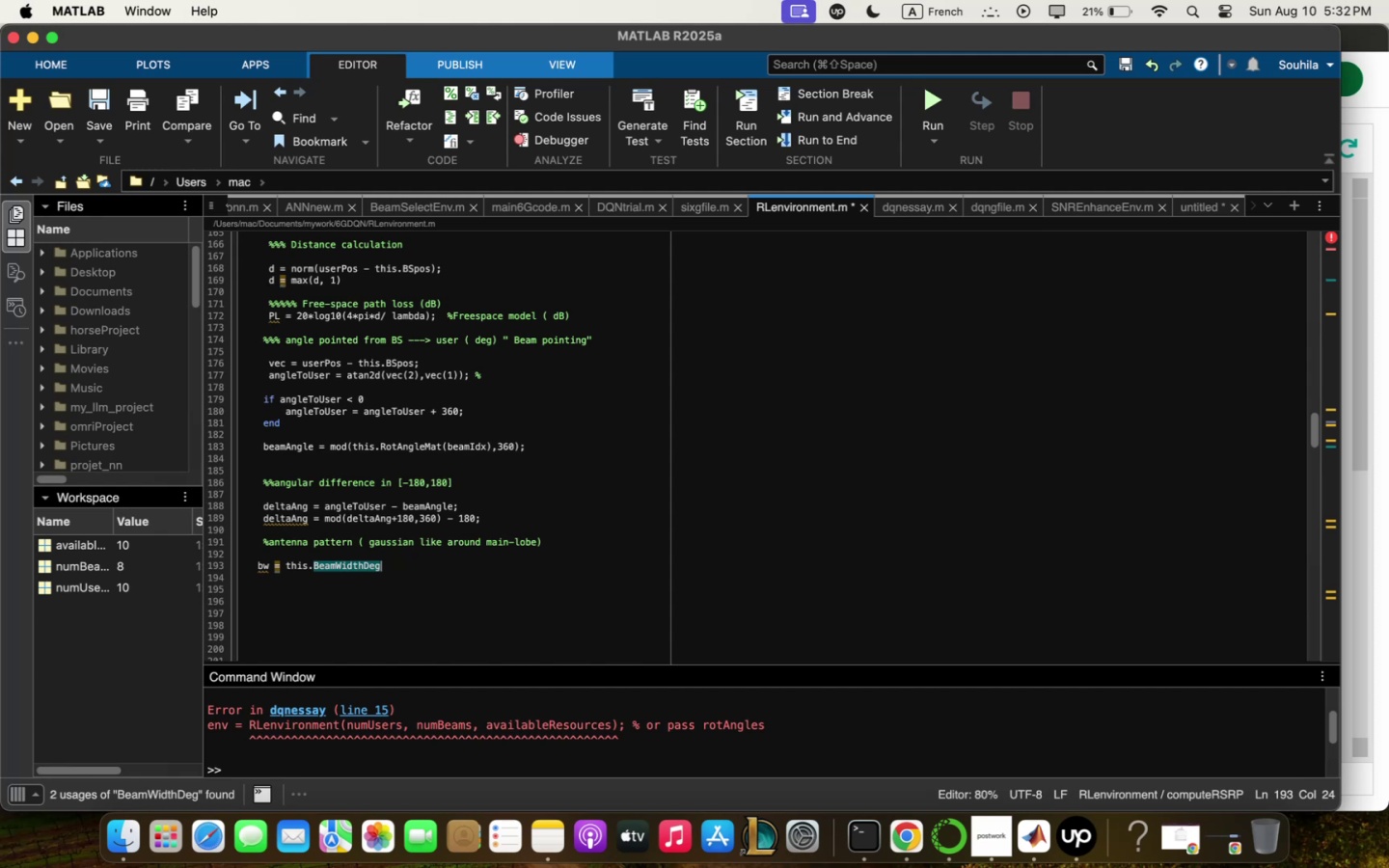 
key(Comma)
 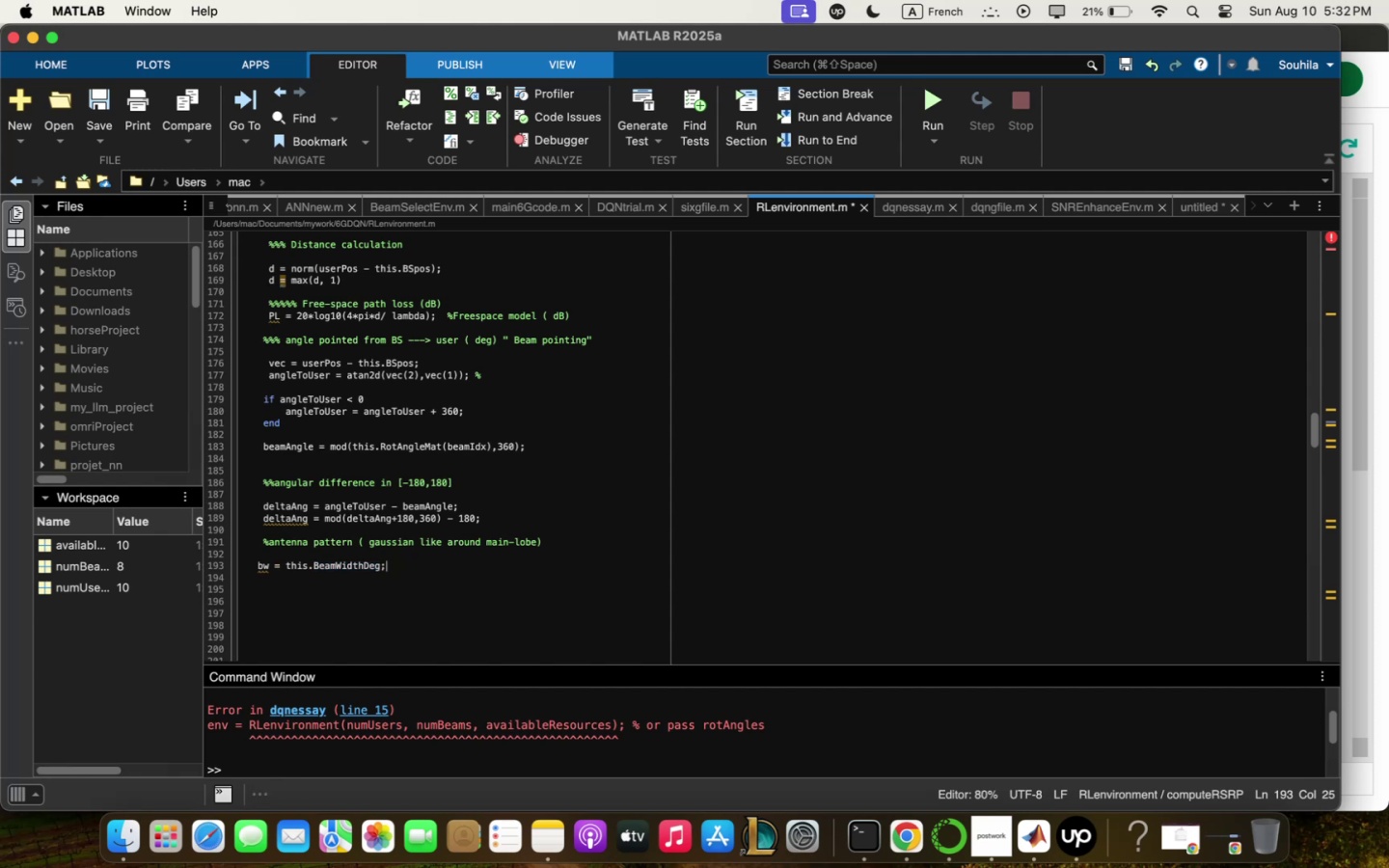 
key(Space)
 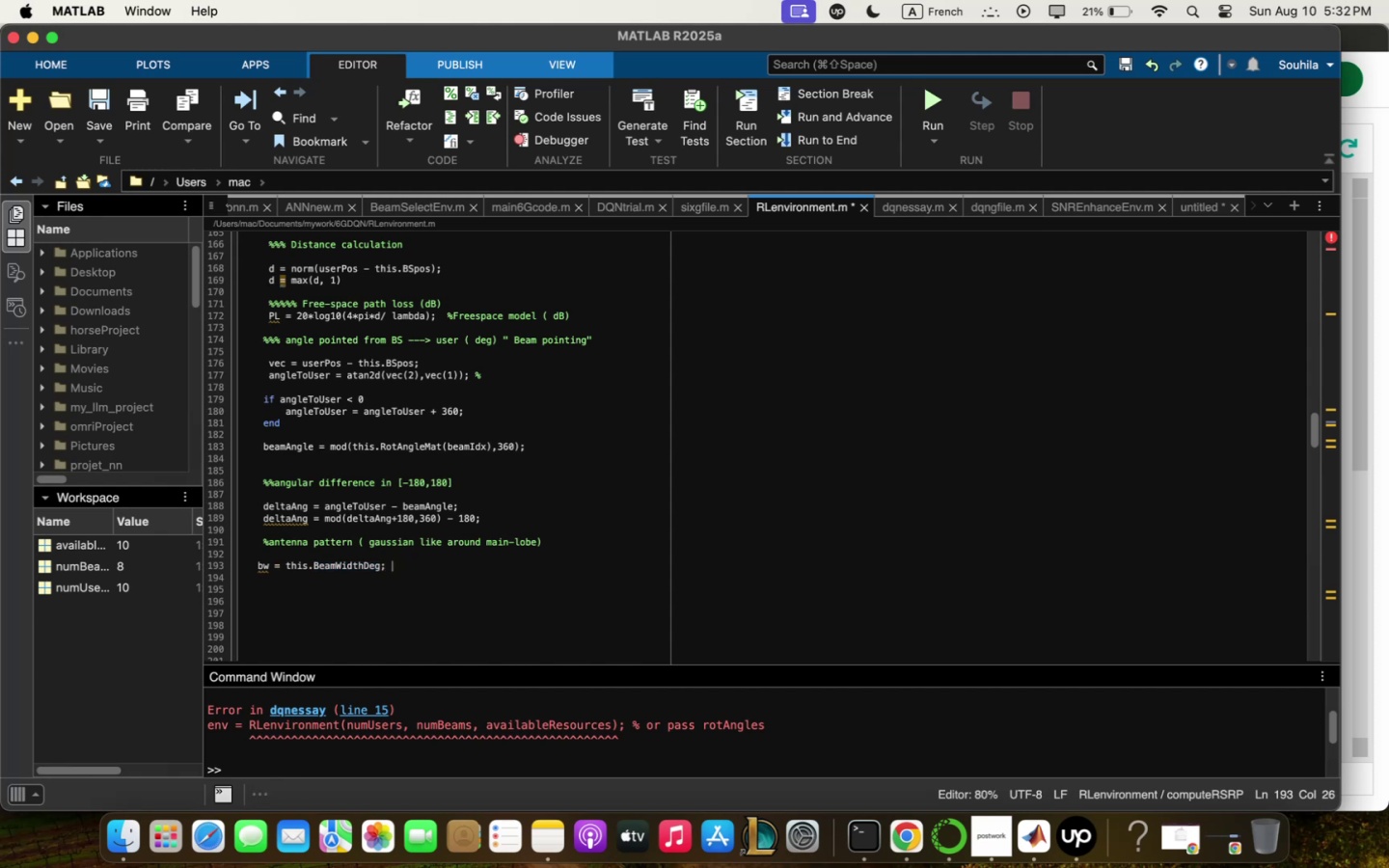 
type(" hqlf pozer beq; zi)
key(Backspace)
key(Backspace)
key(Backspace)
type(zidth)
 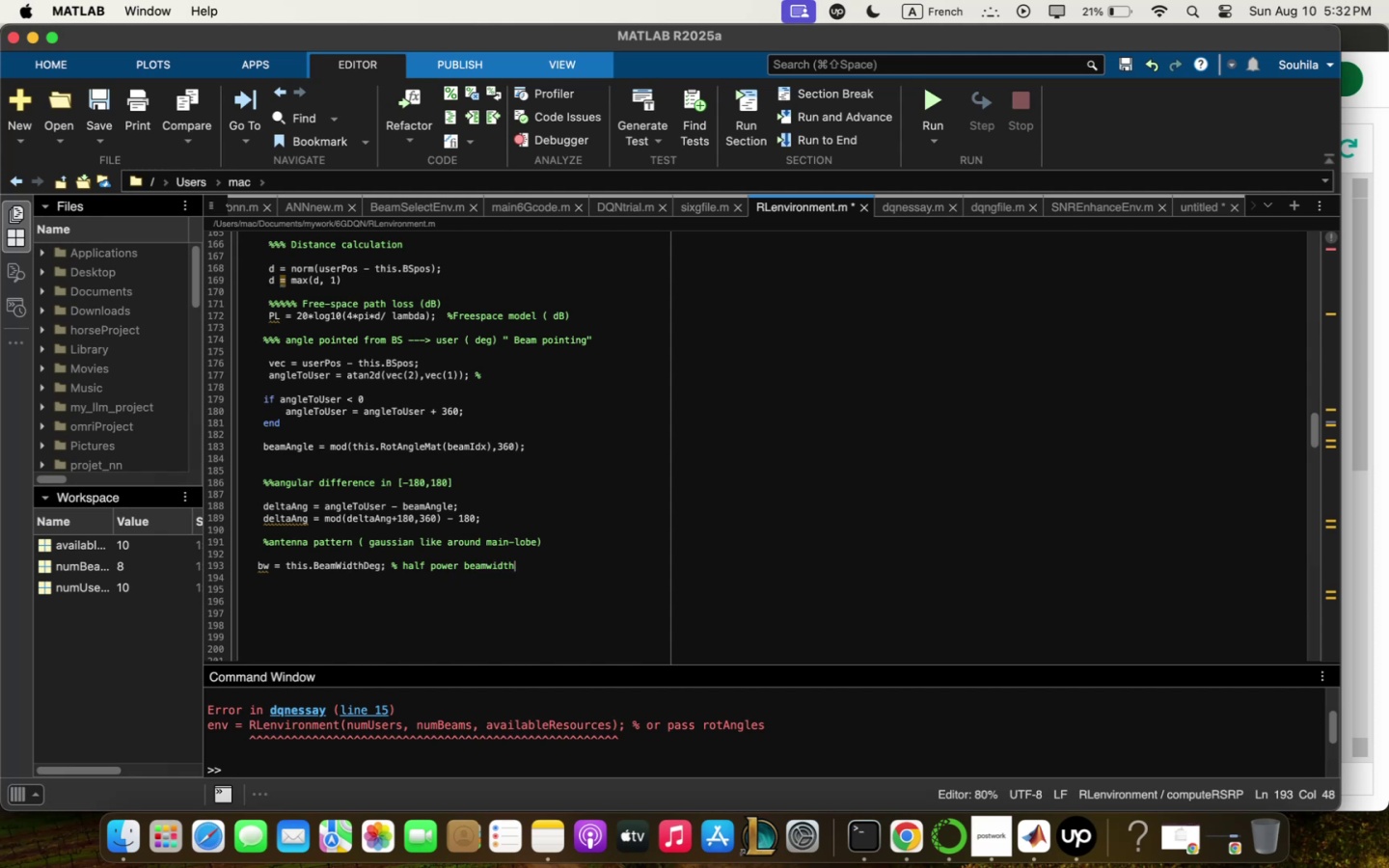 
key(Enter)
 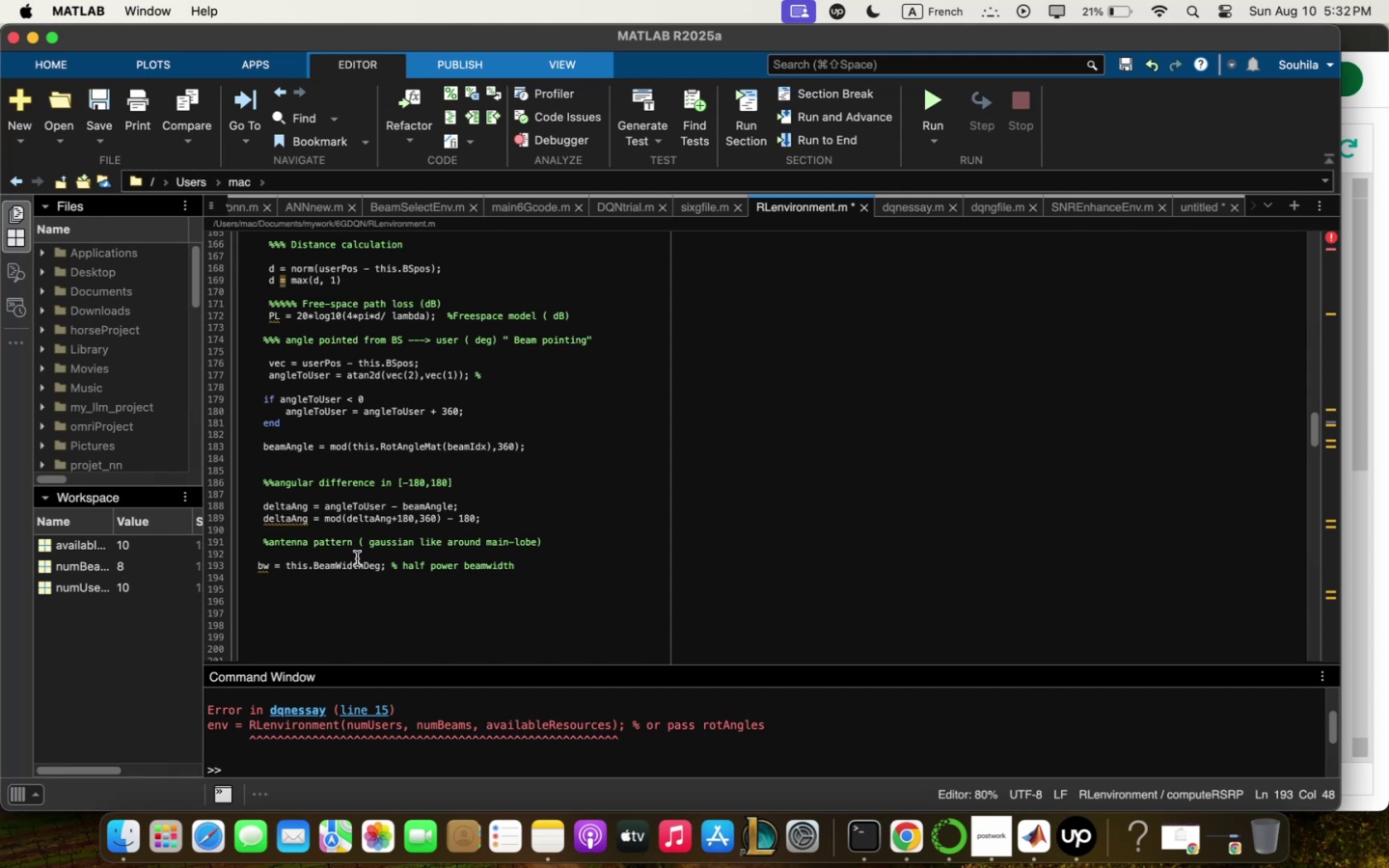 
wait(9.39)
 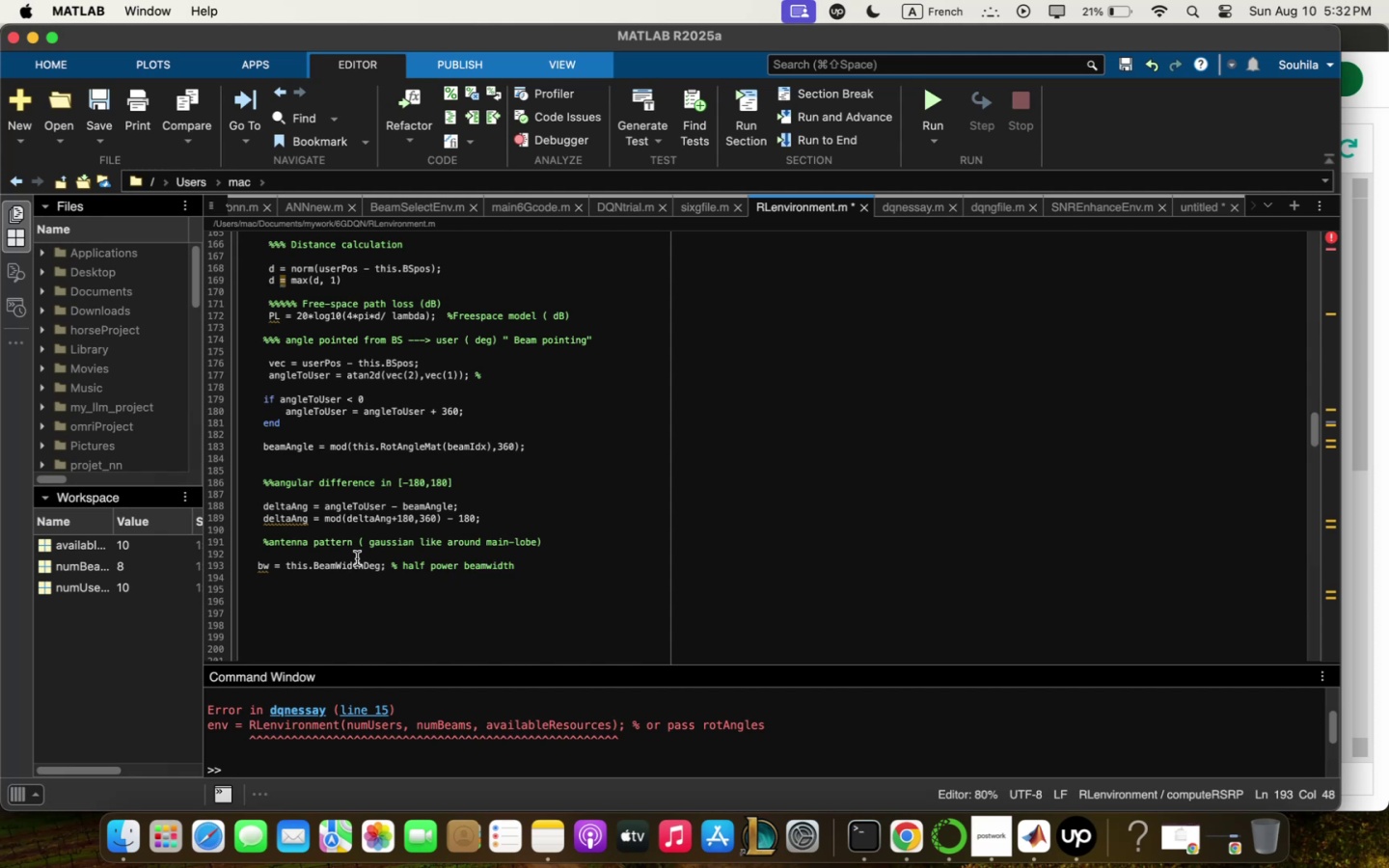 
type(sig;q / bz.)
key(Backspace)
type(>@,)
 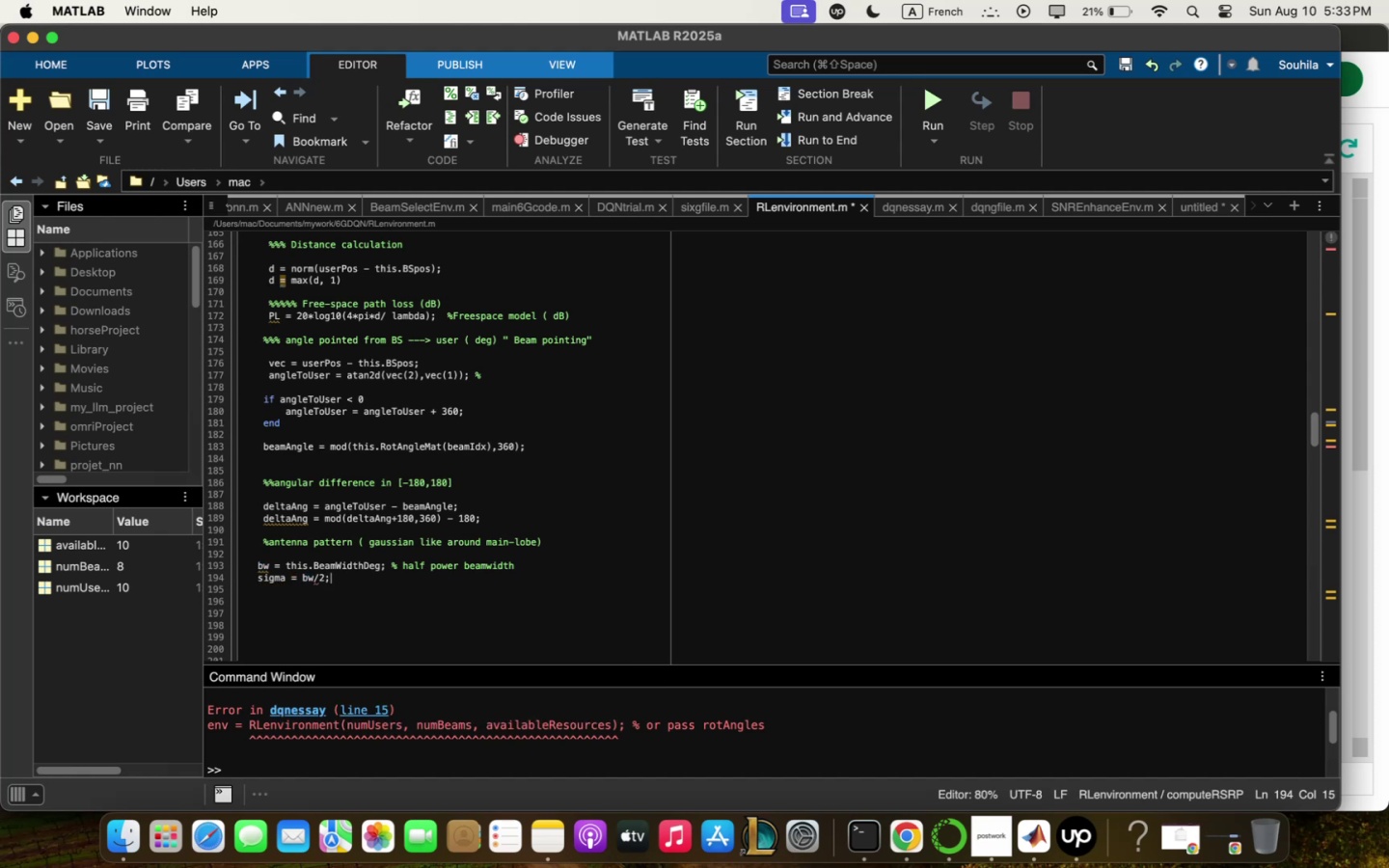 
key(Enter)
 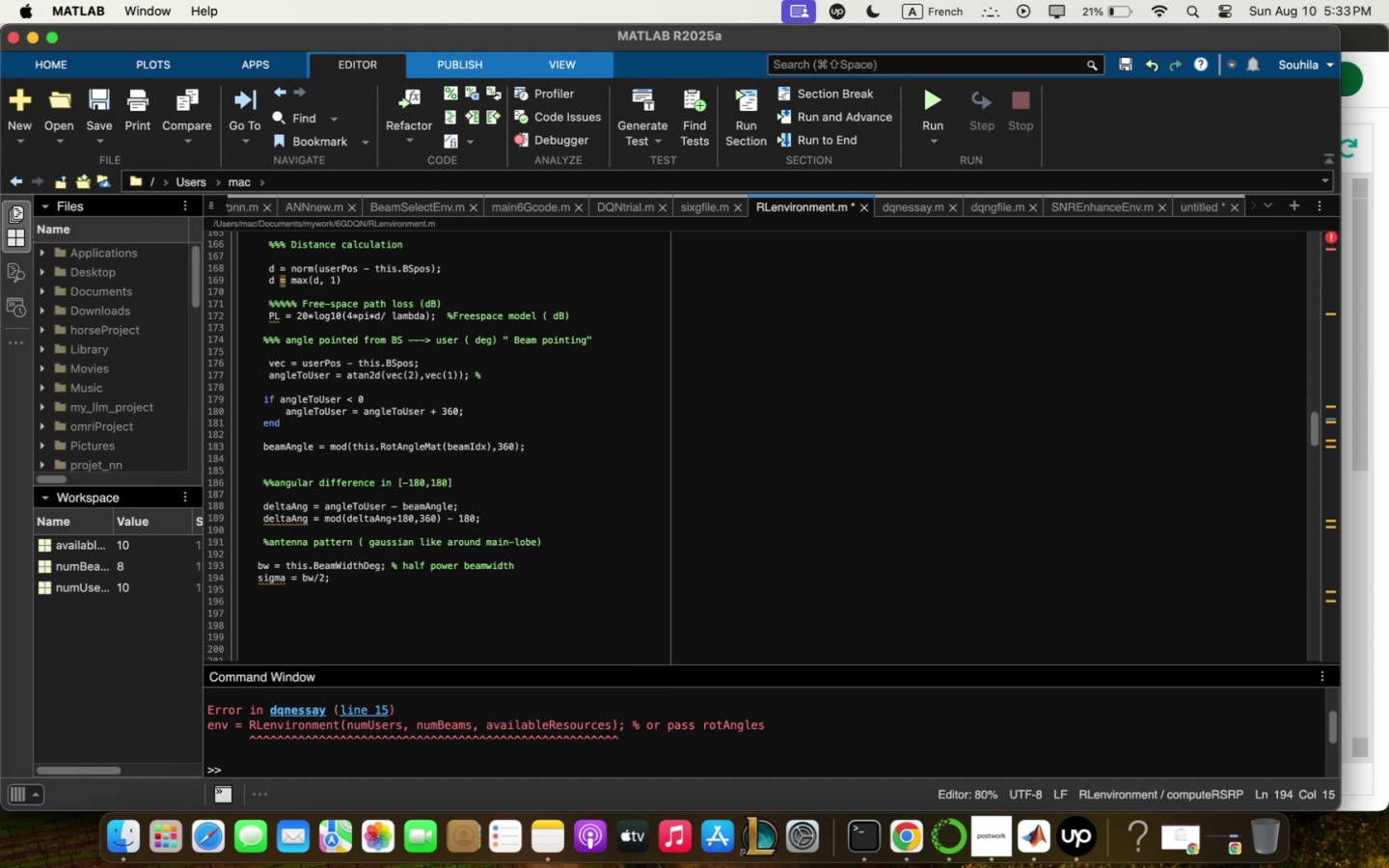 
wait(6.04)
 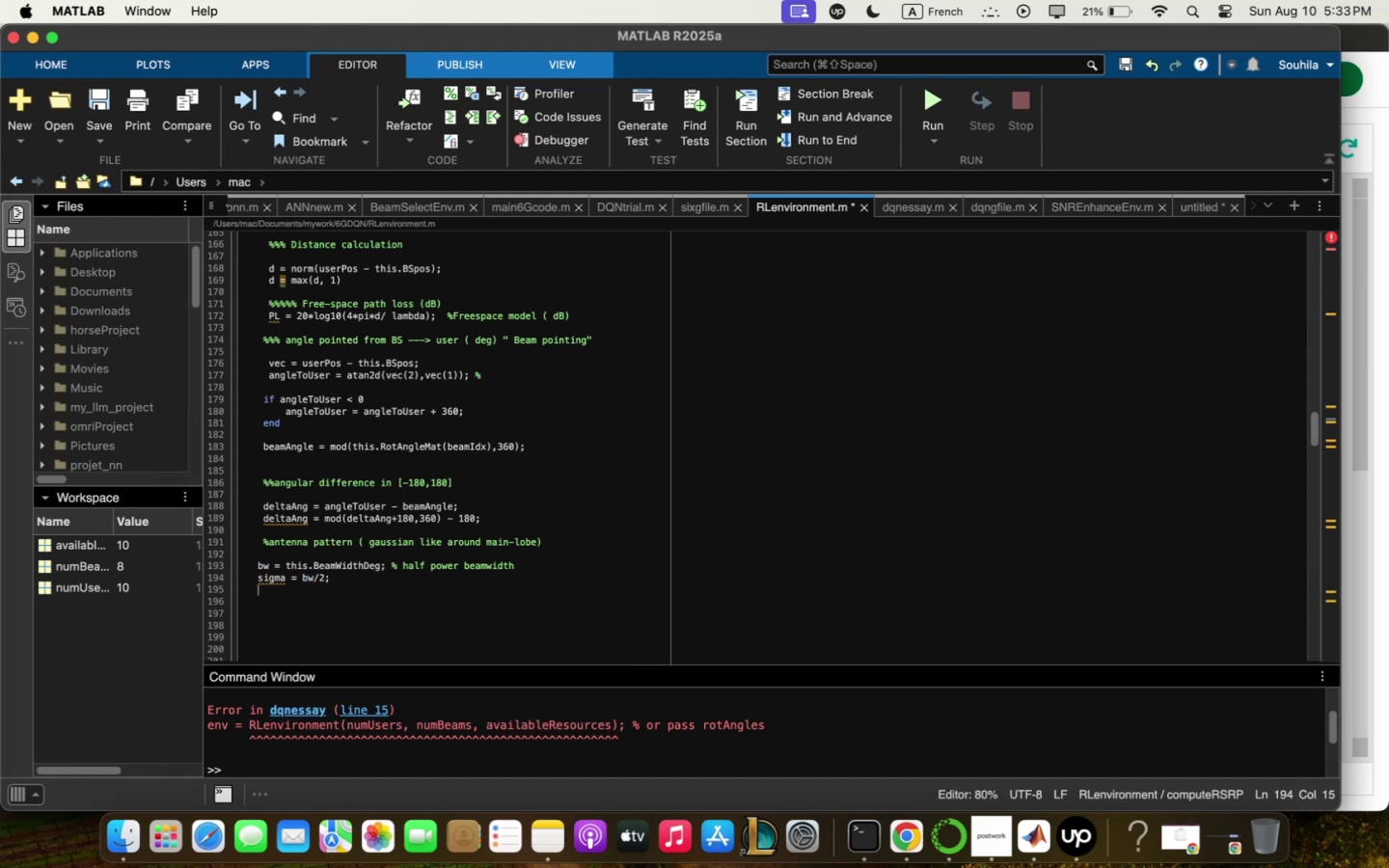 
left_click([360, 580])
 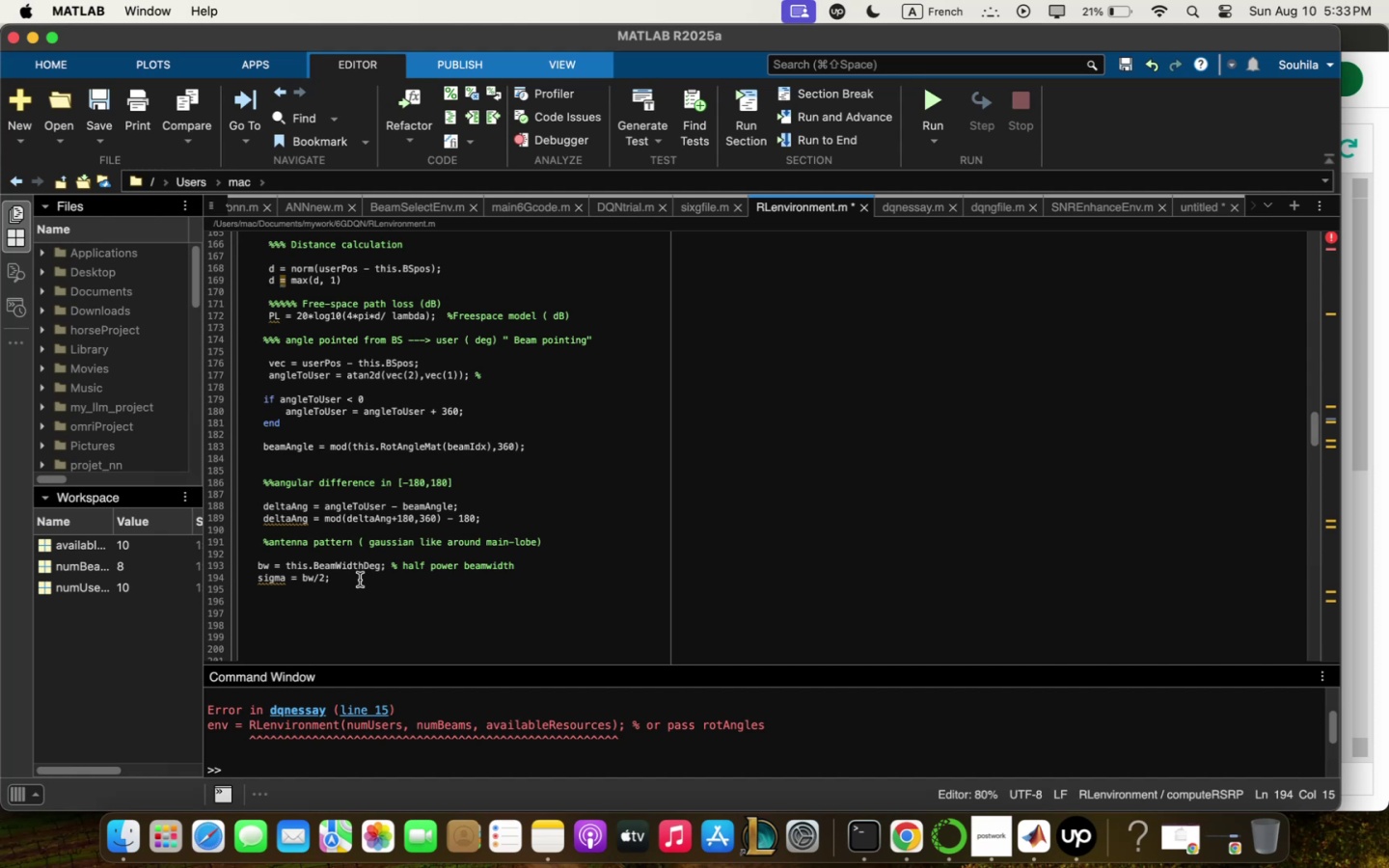 
type( "spreqd pqrq;eter)
 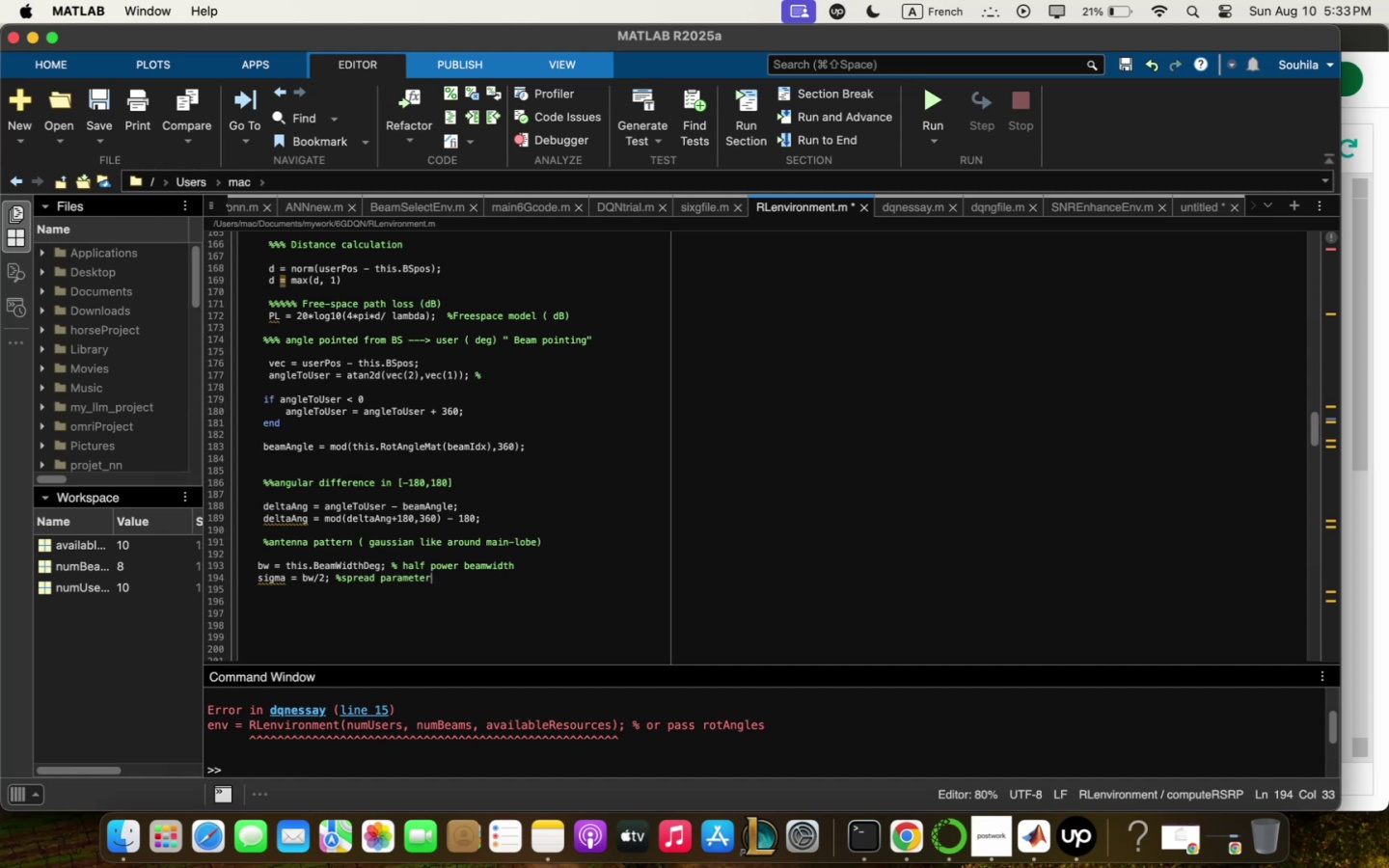 
key(Enter)
 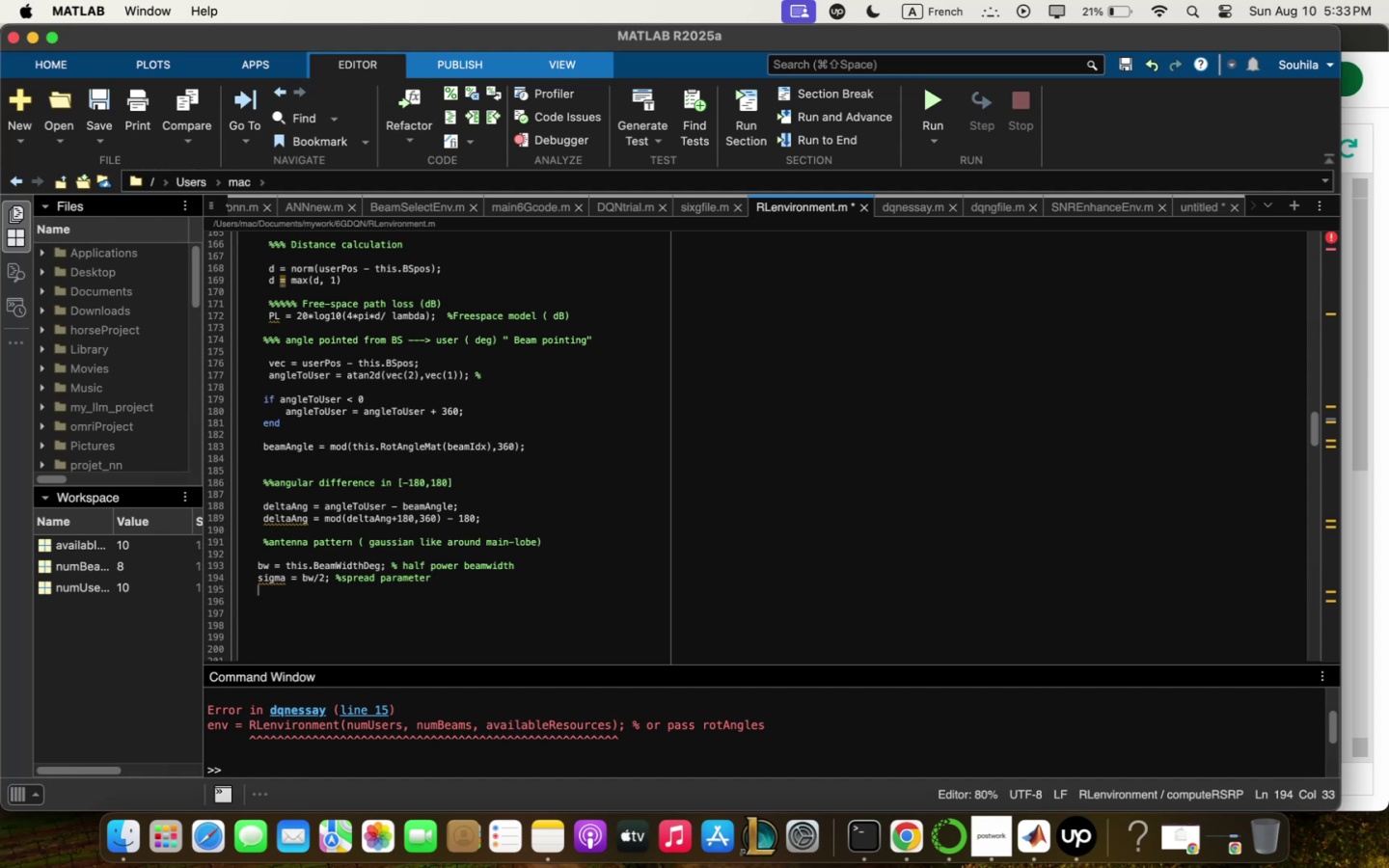 
wait(6.87)
 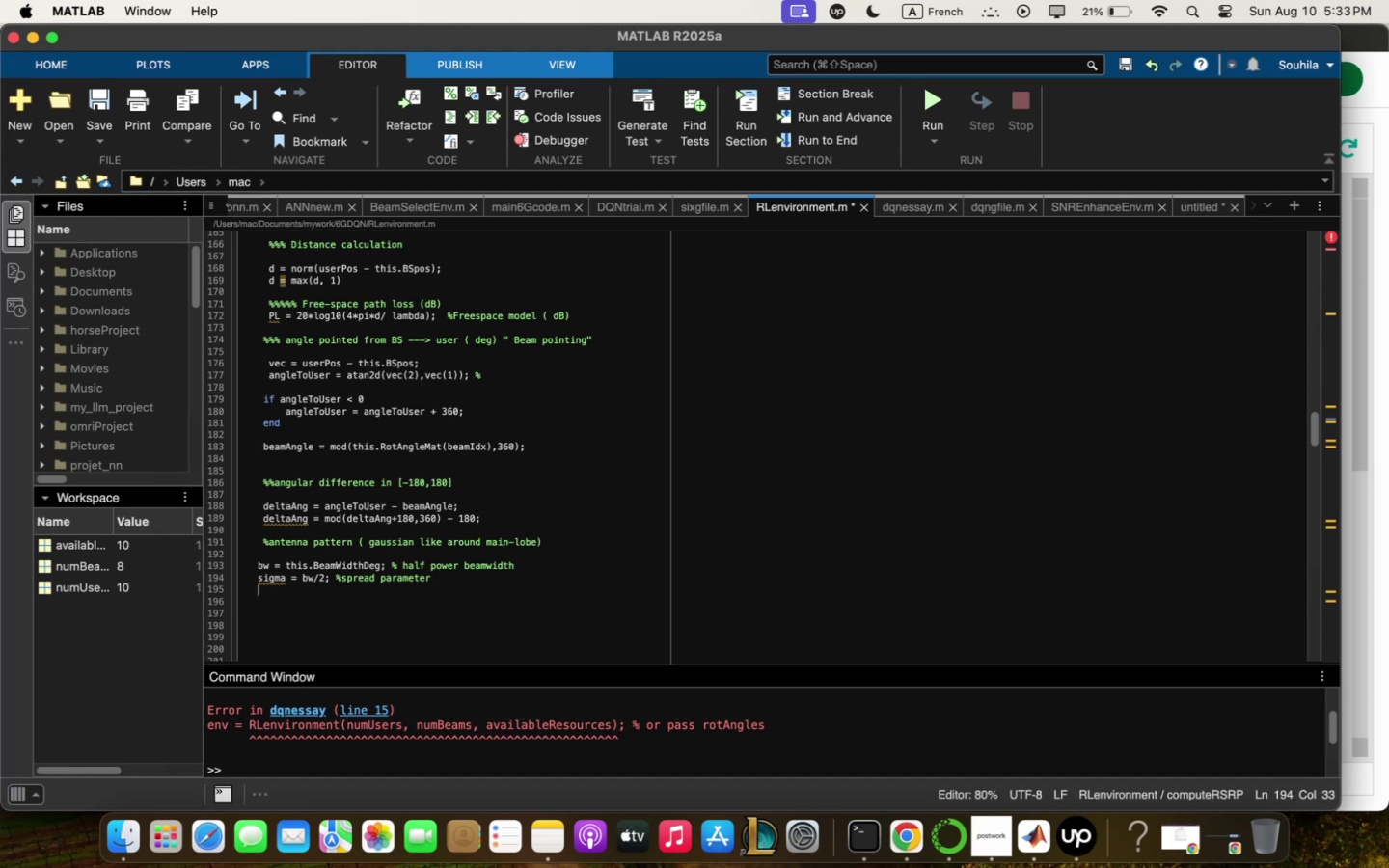 
type(pqtternLineqr / exp5=5deltqQng)
 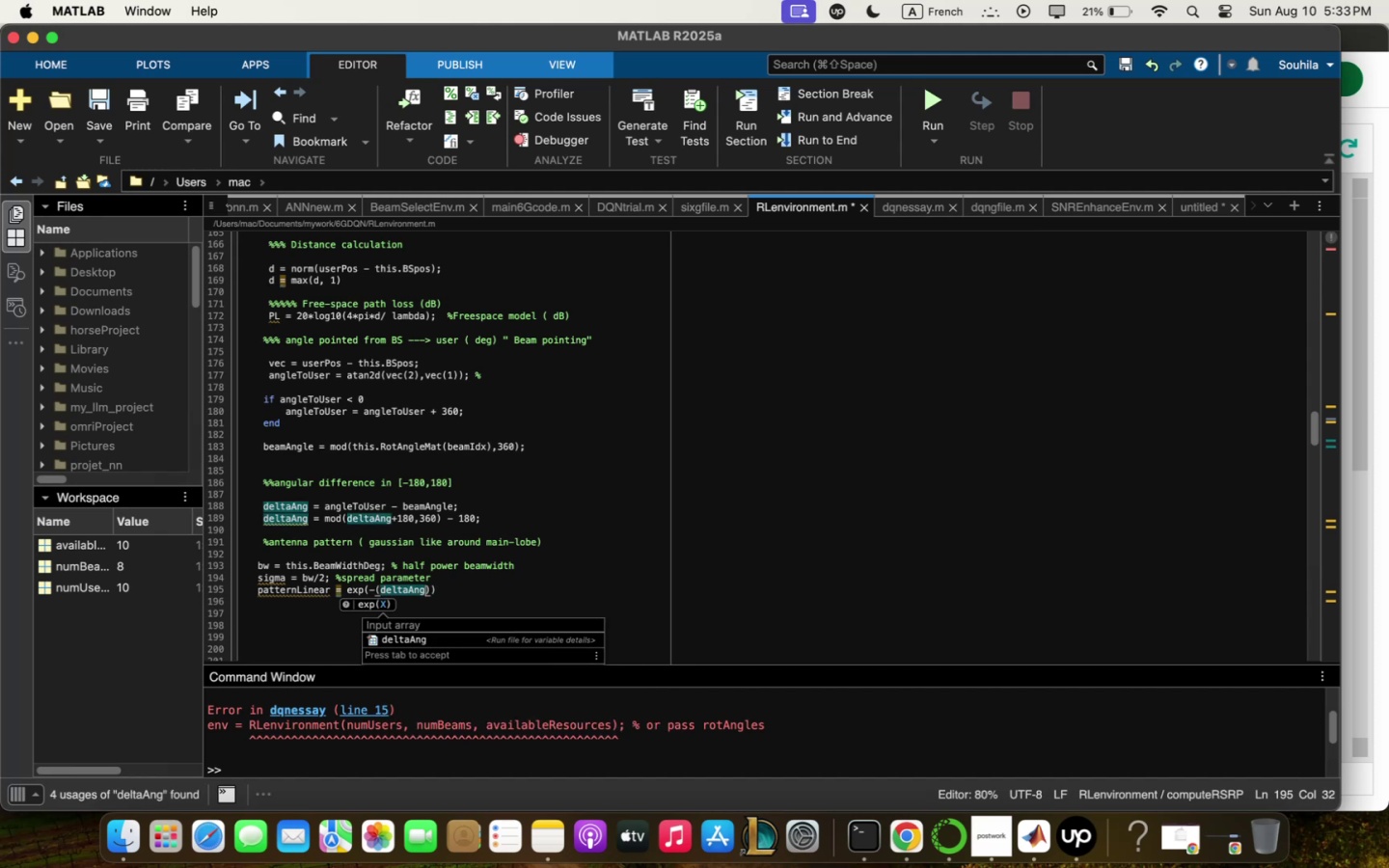 
key(Shift+Comma)
 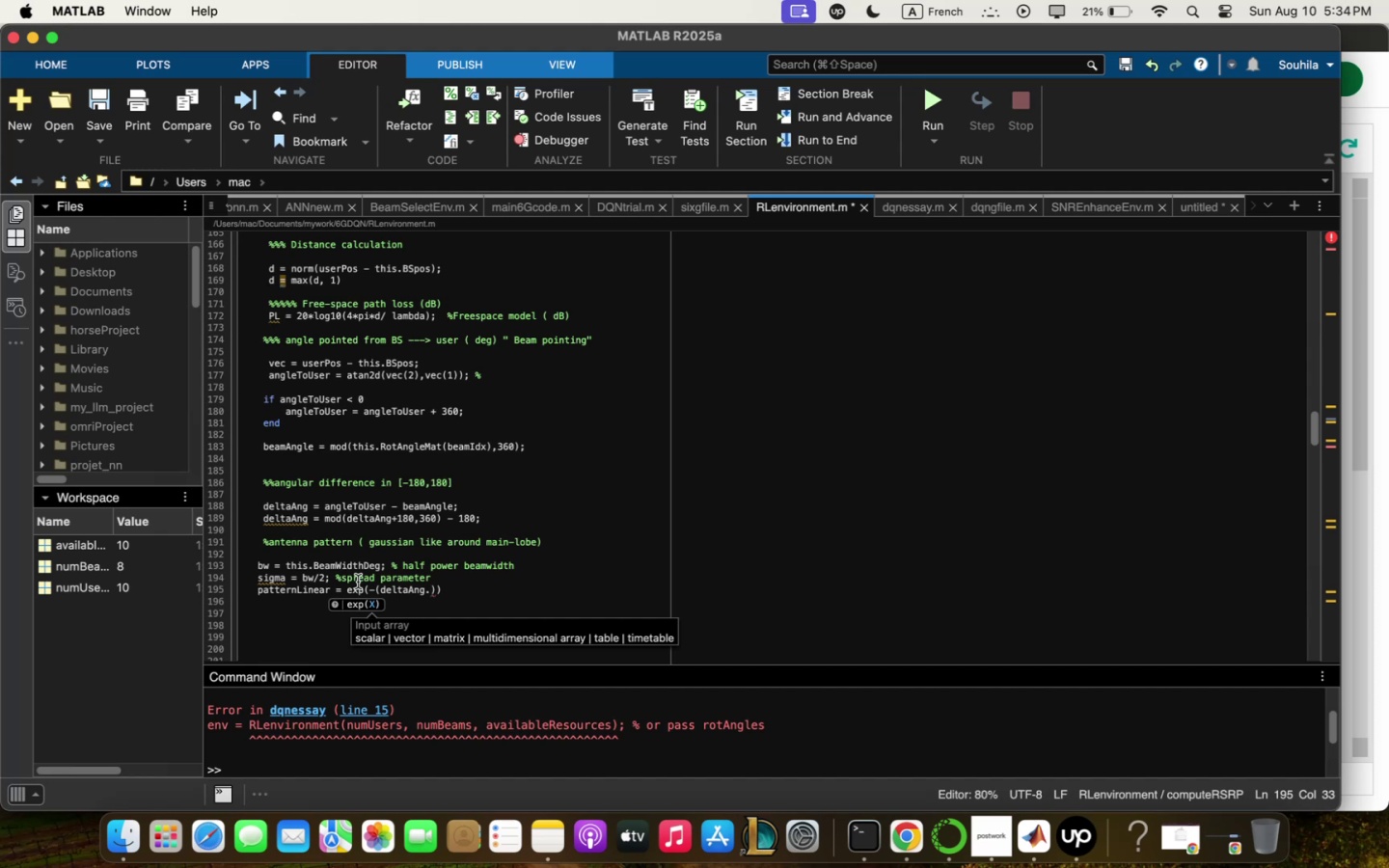 
wait(37.07)
 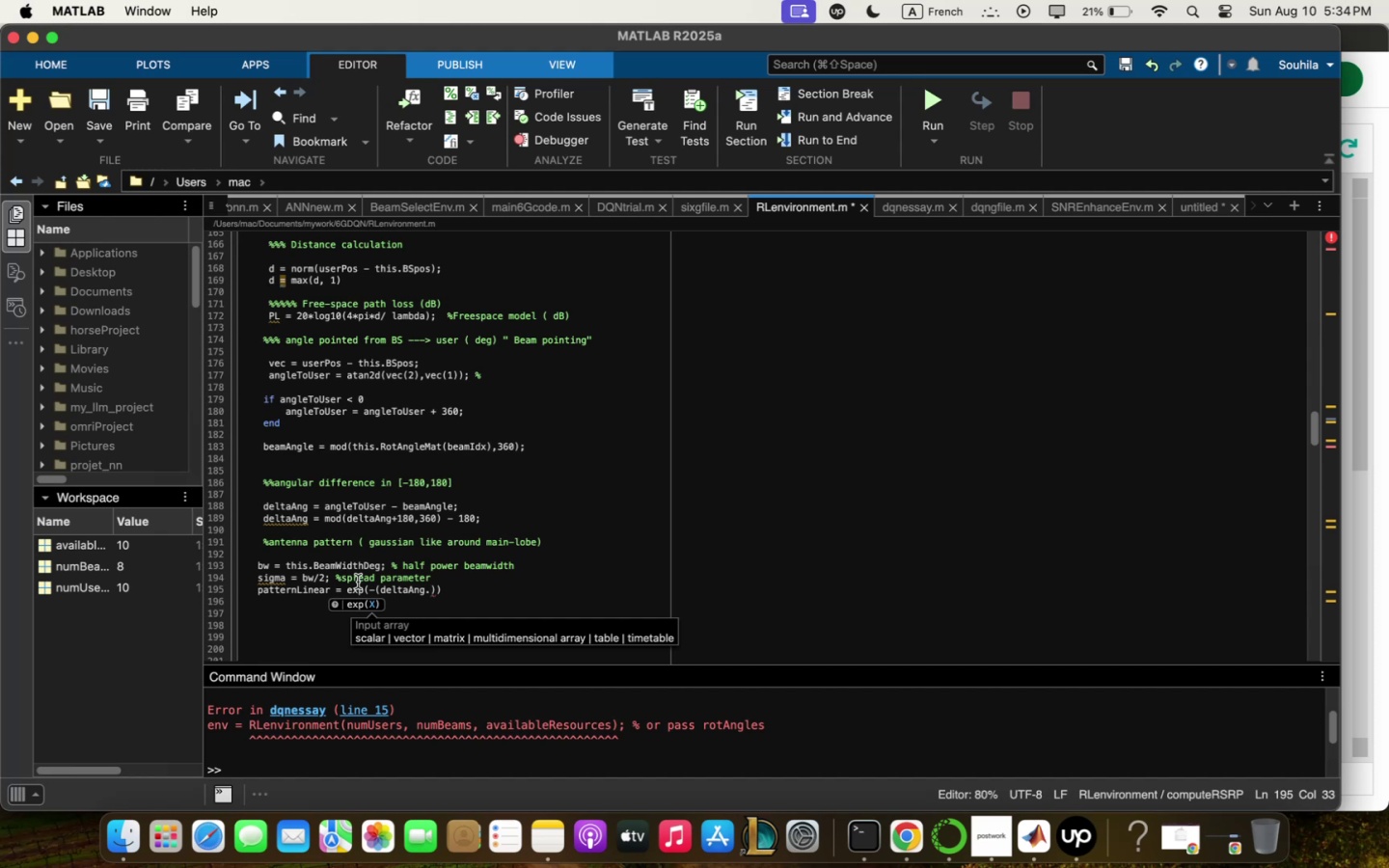 
key(1)
 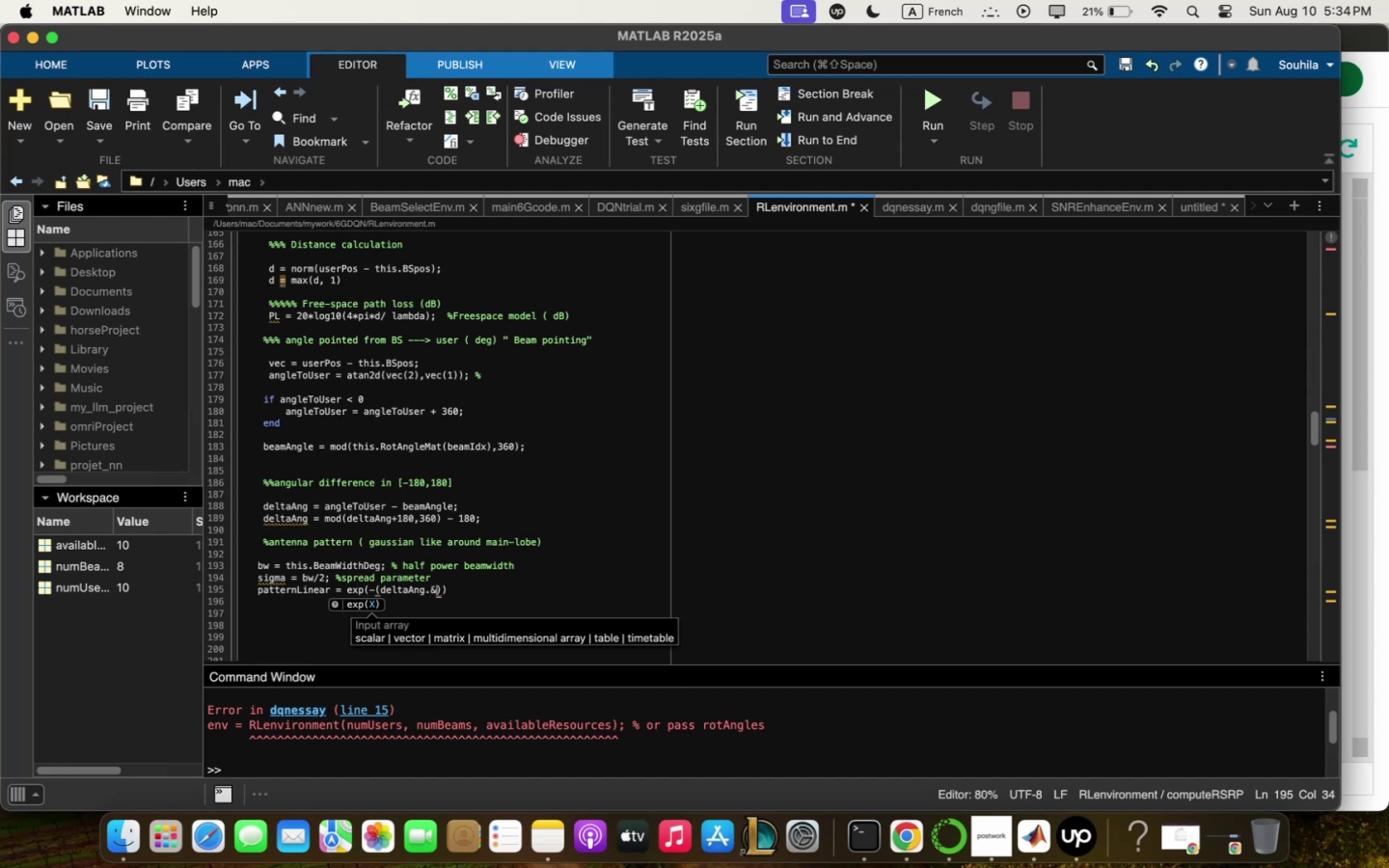 
key(Backspace)
 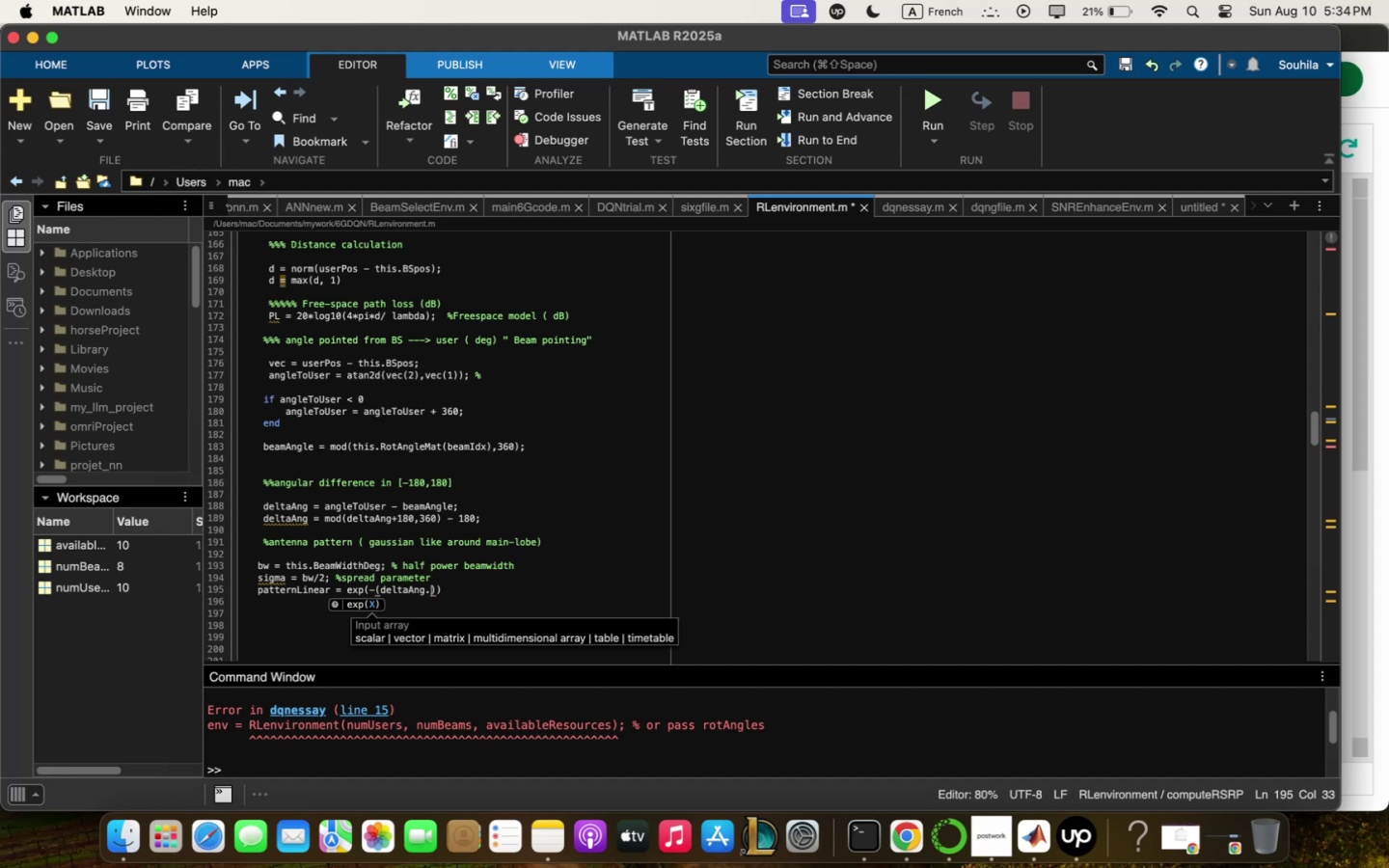 
key(2)
 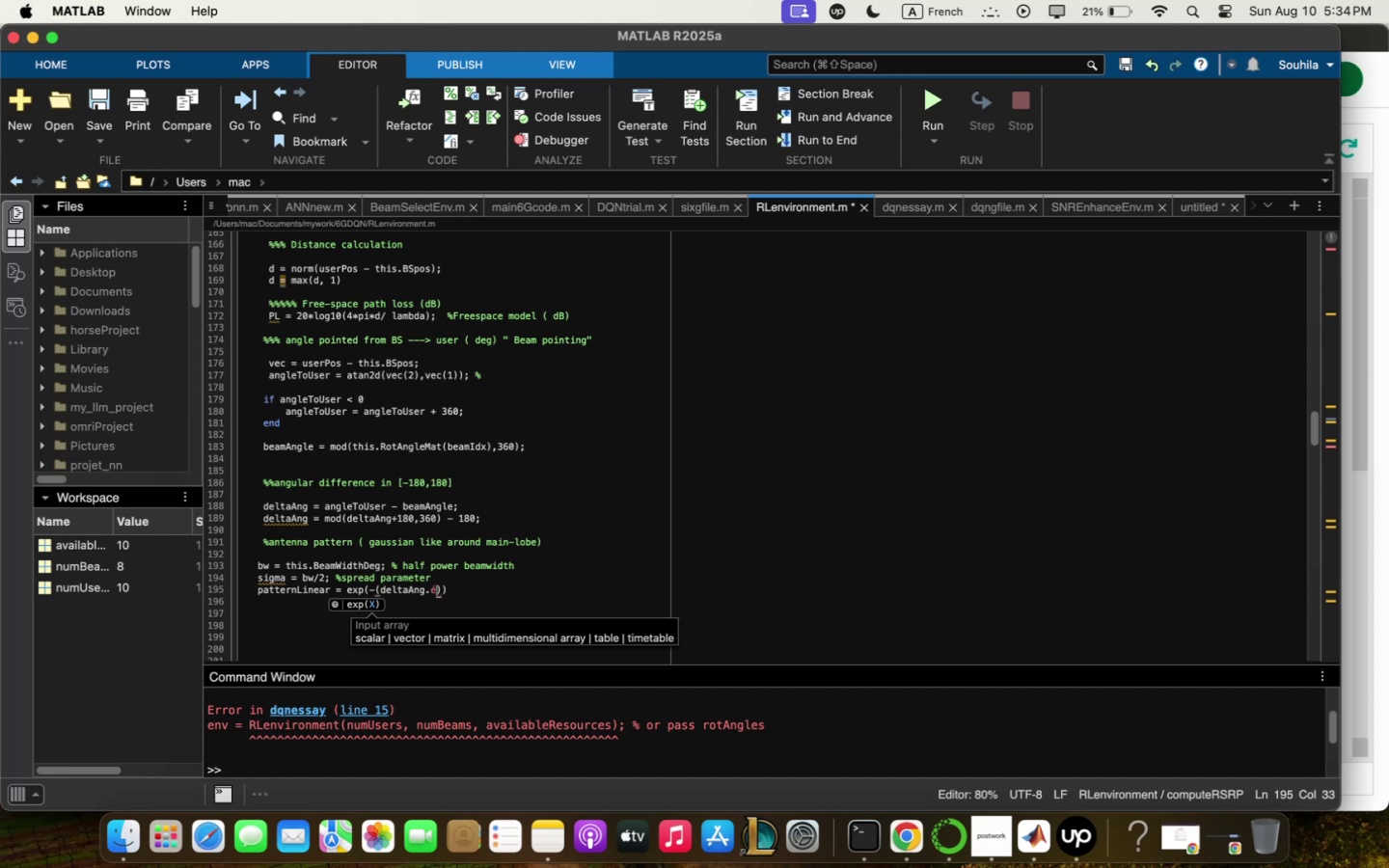 
key(Backspace)
 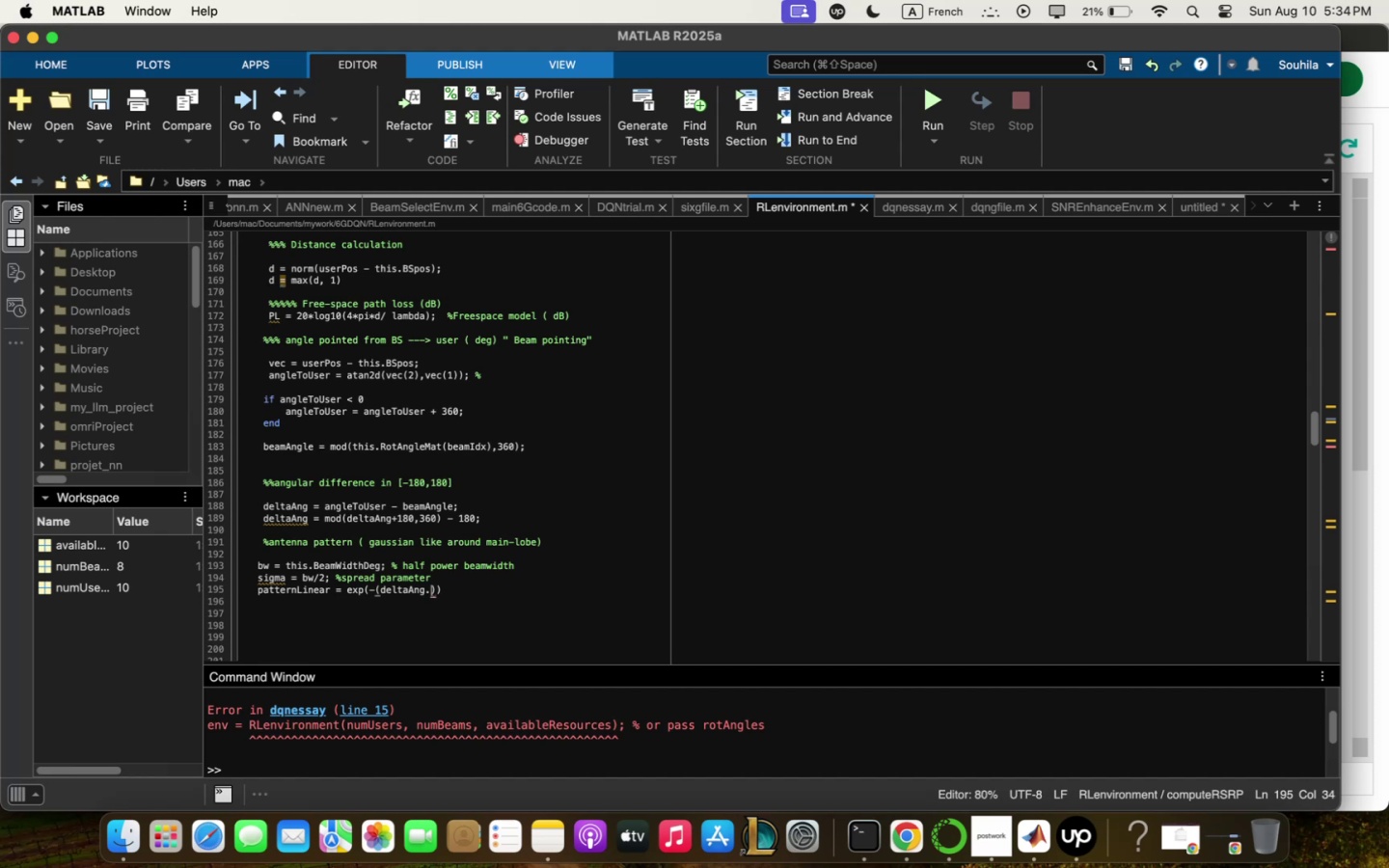 
key(3)
 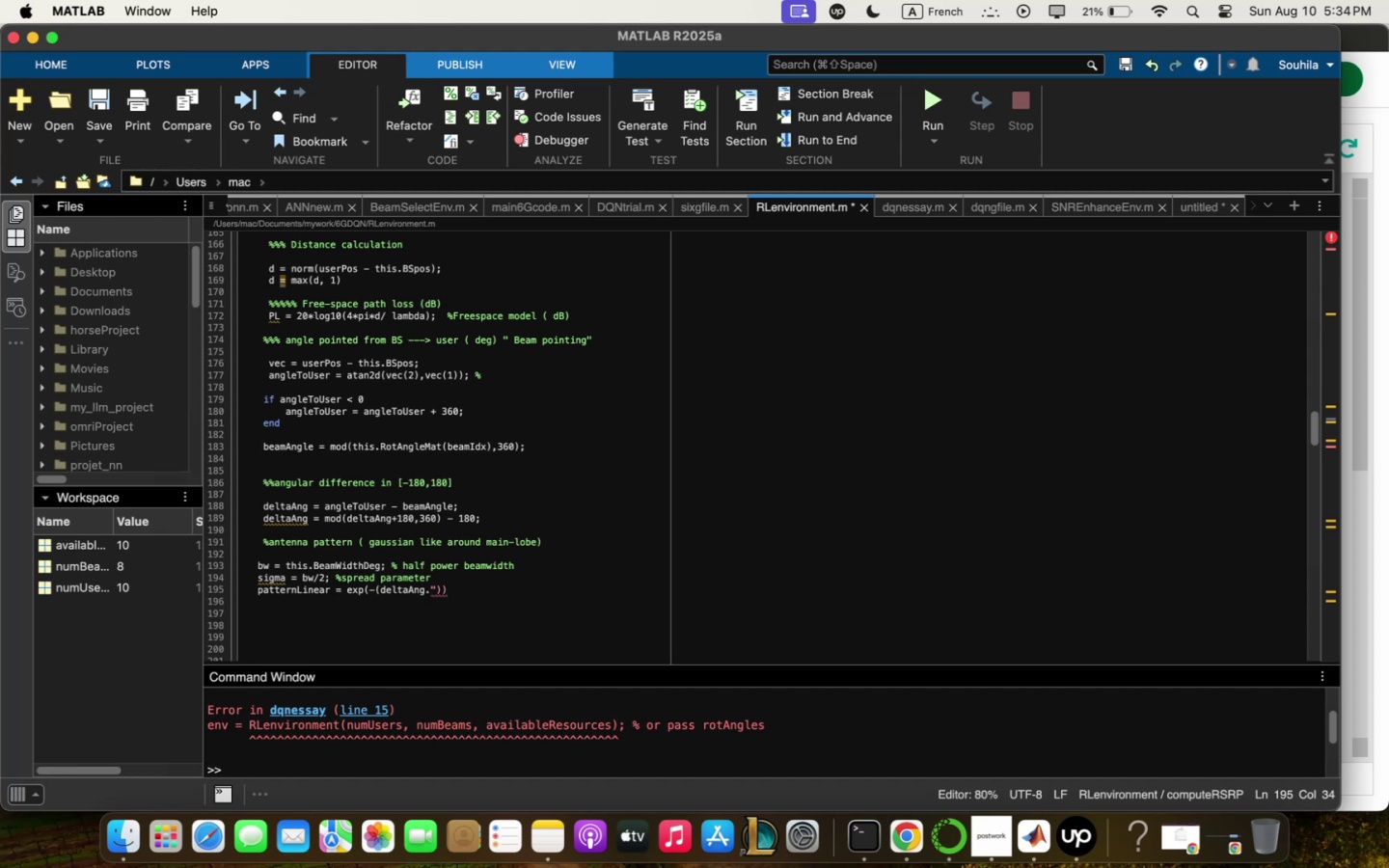 
key(Backspace)
 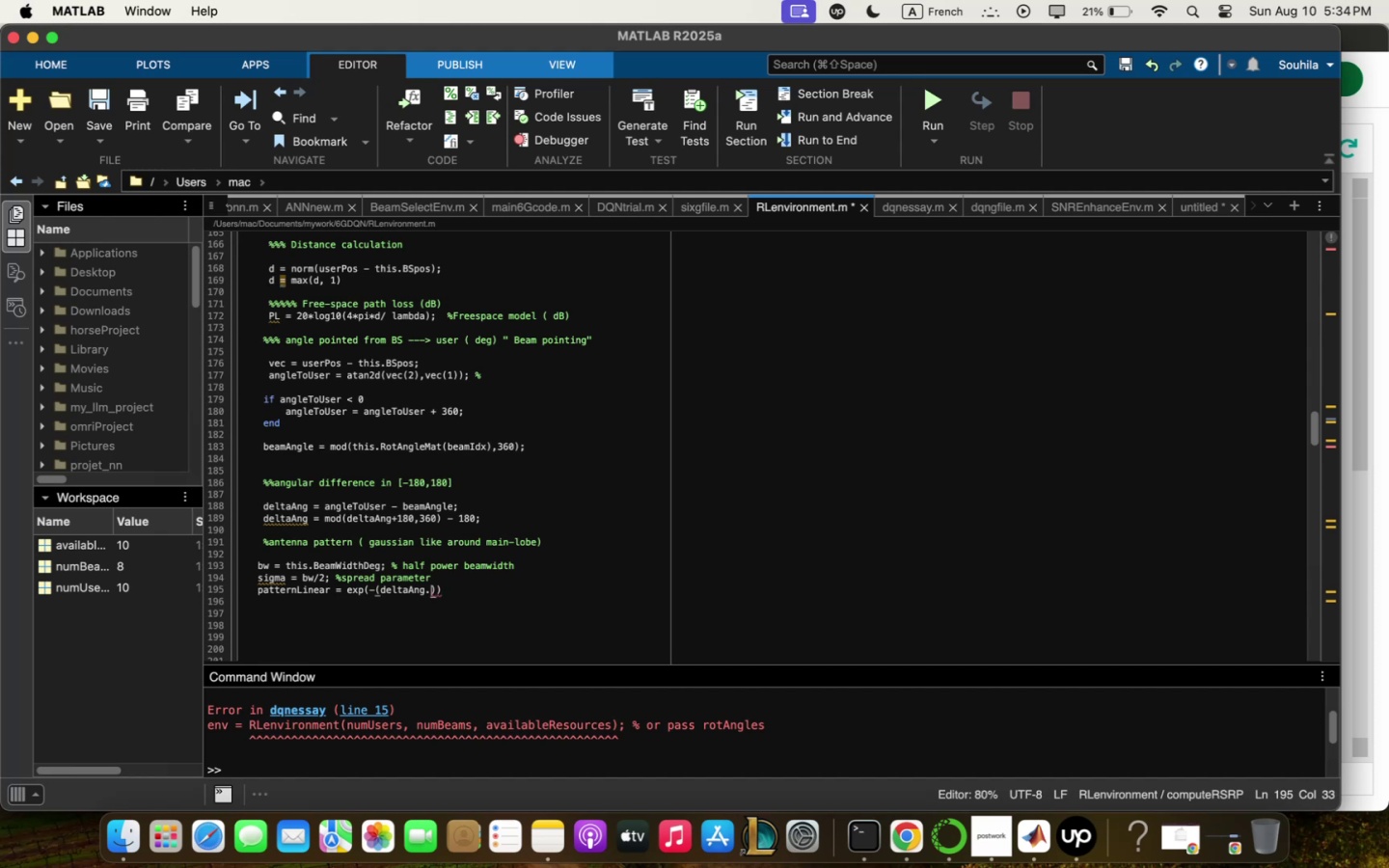 
key(Shift+5)
 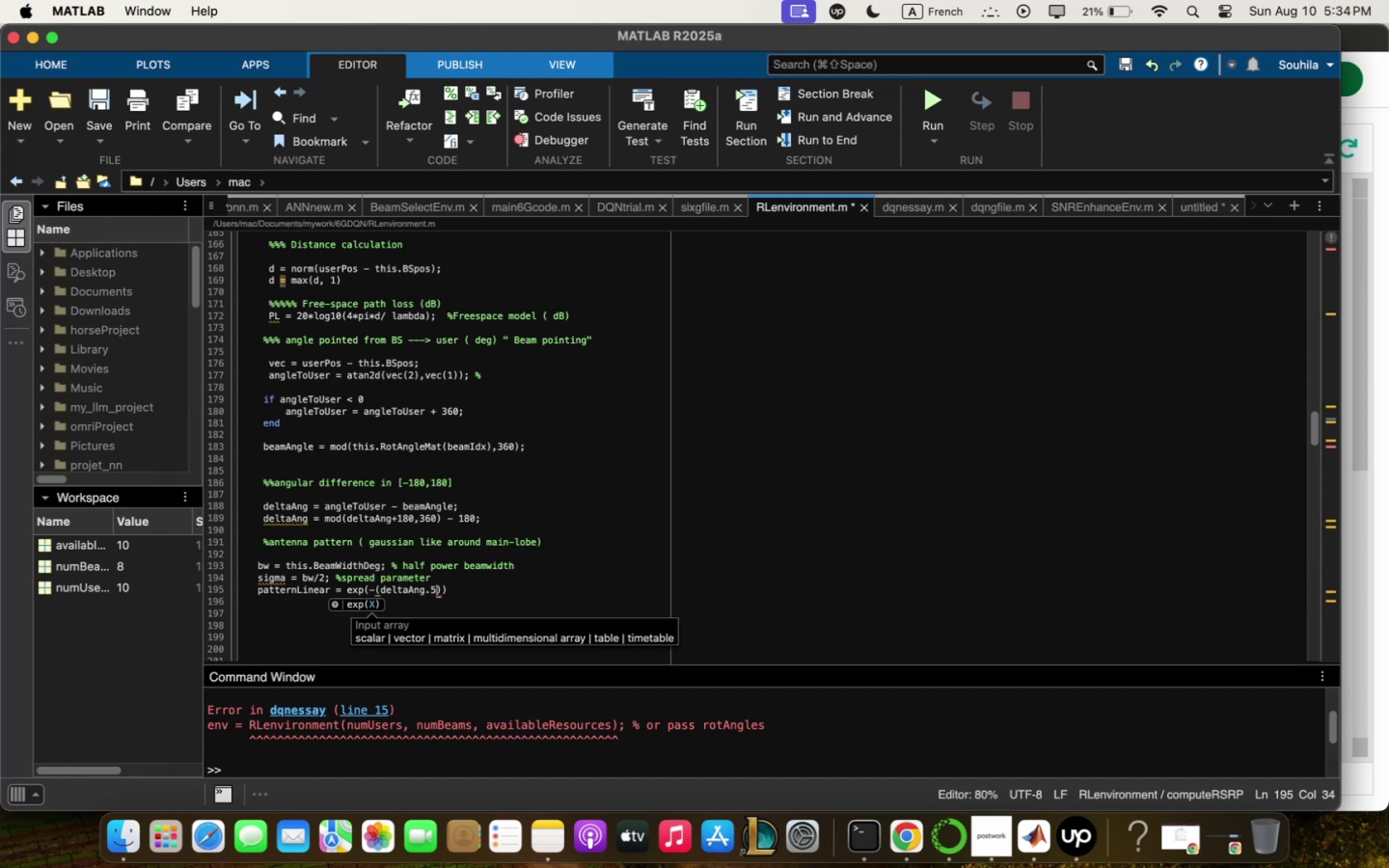 
key(Backspace)
 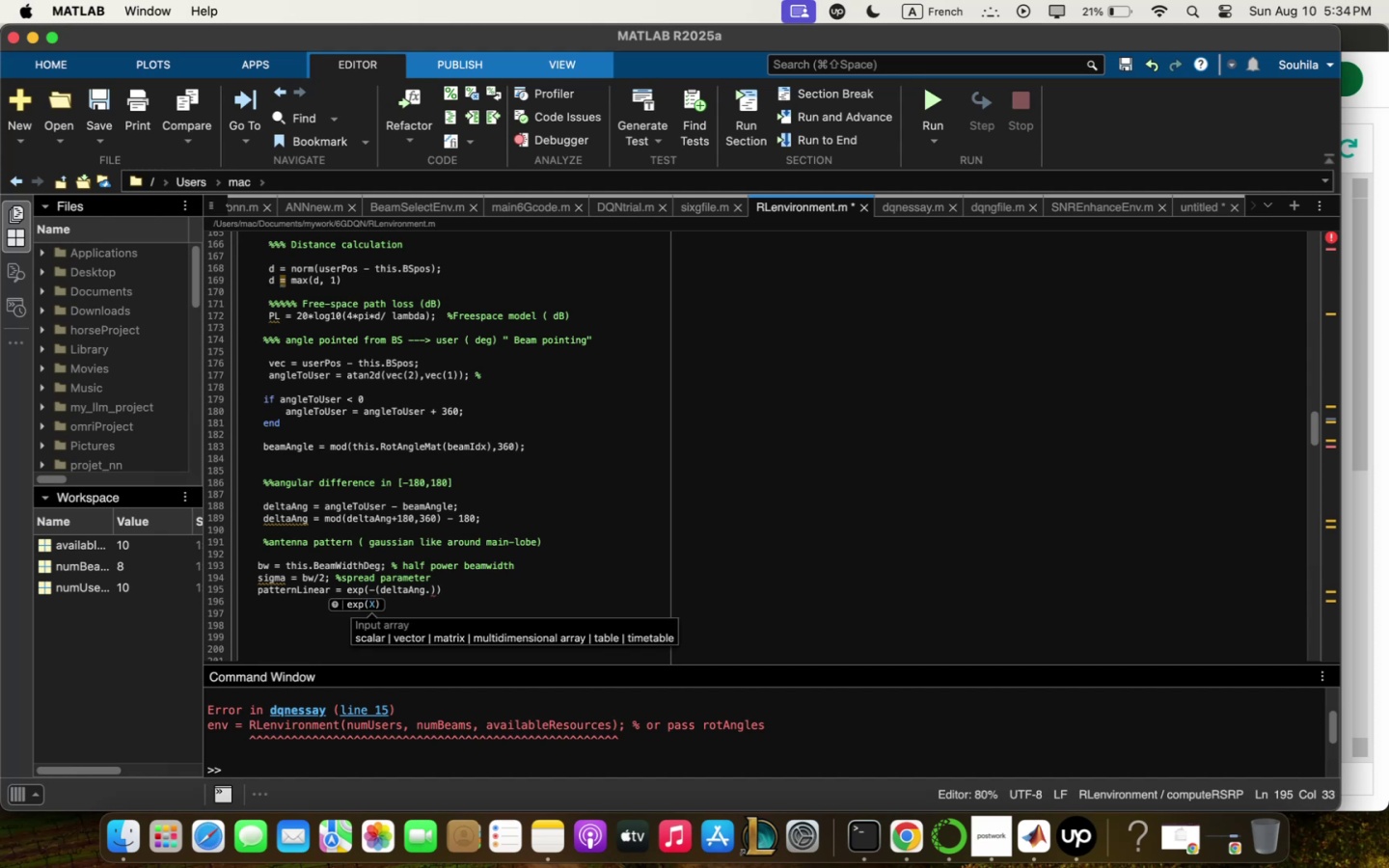 
wait(8.51)
 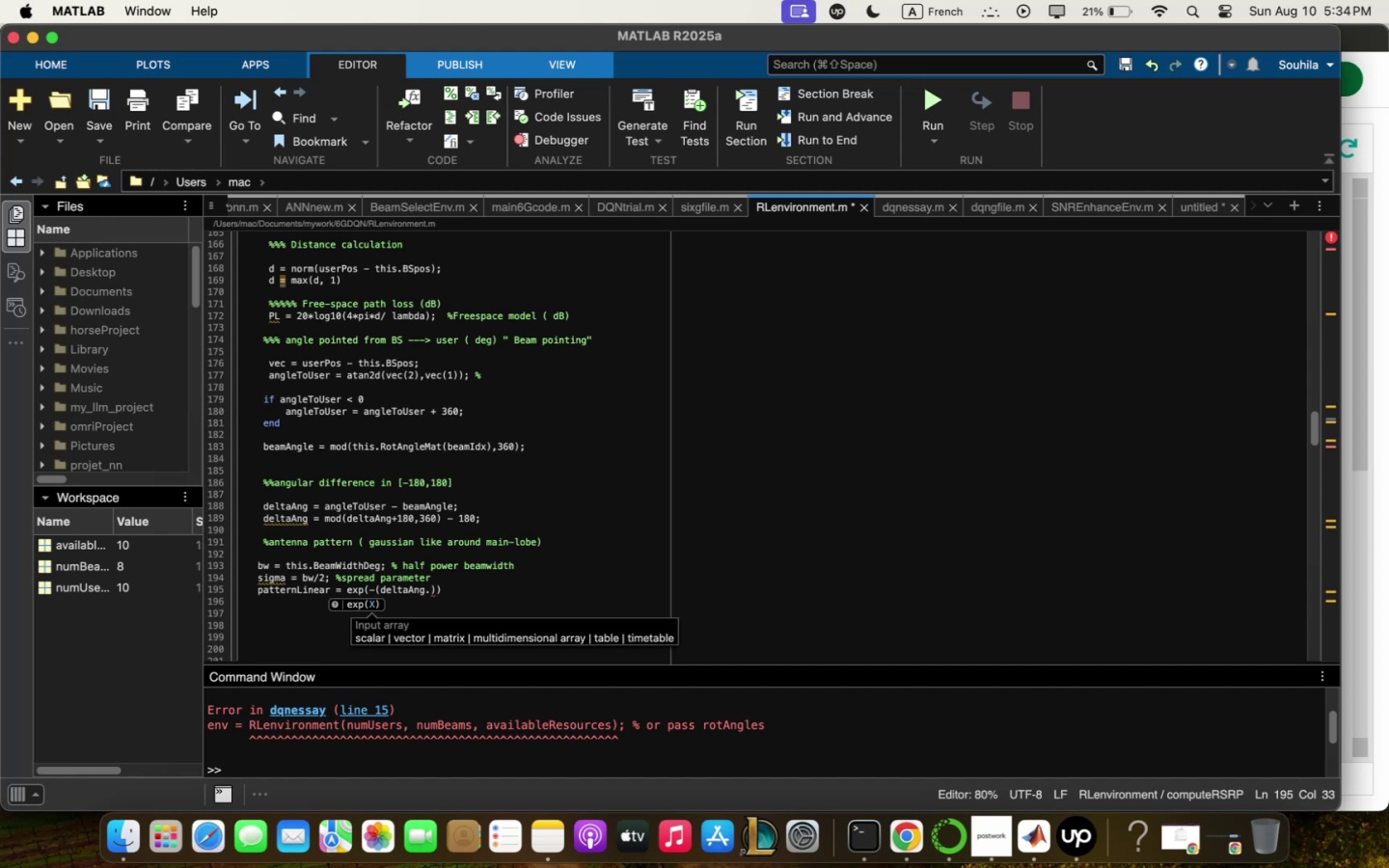 
key(BracketLeft)
 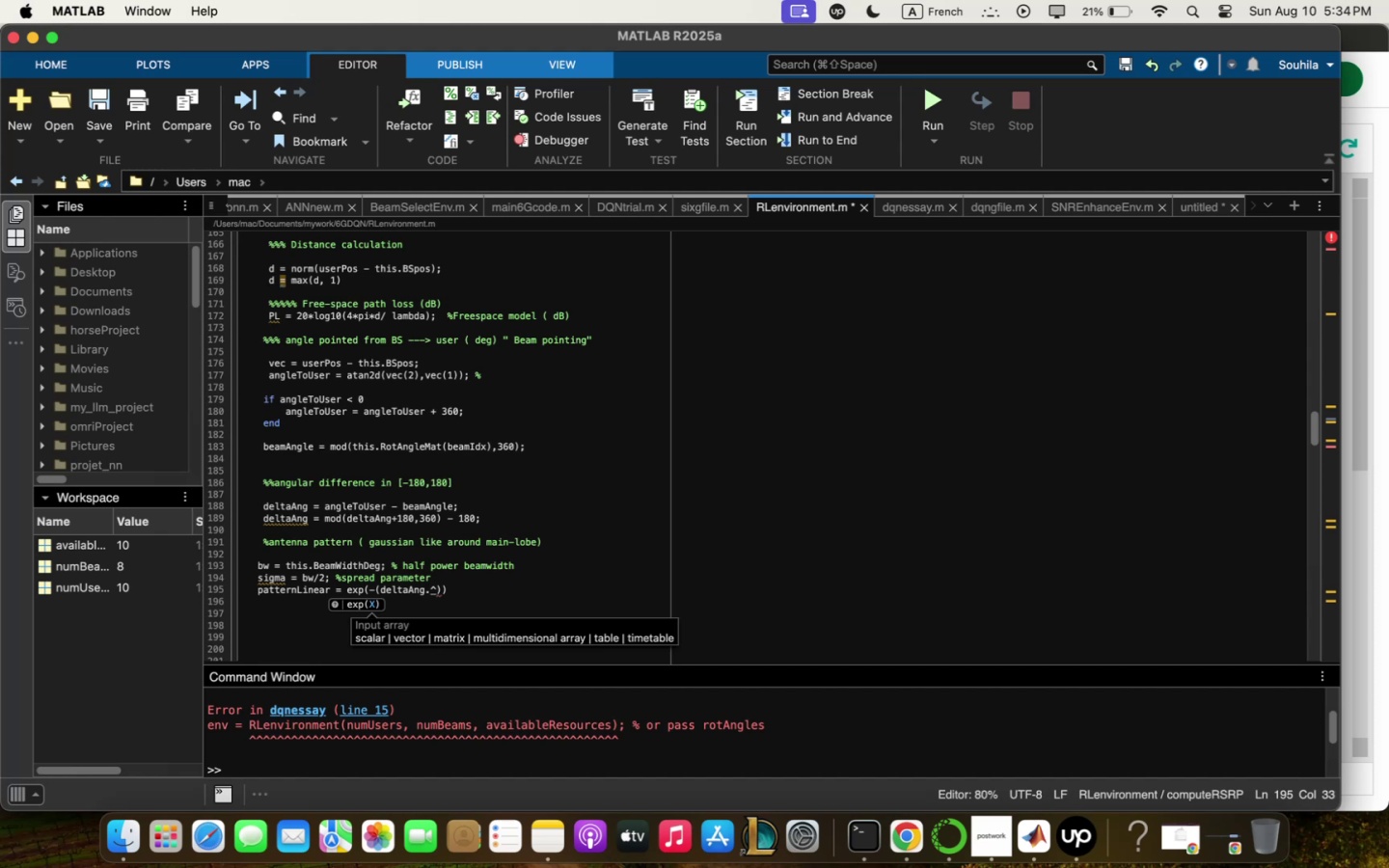 
key(Shift+2)
 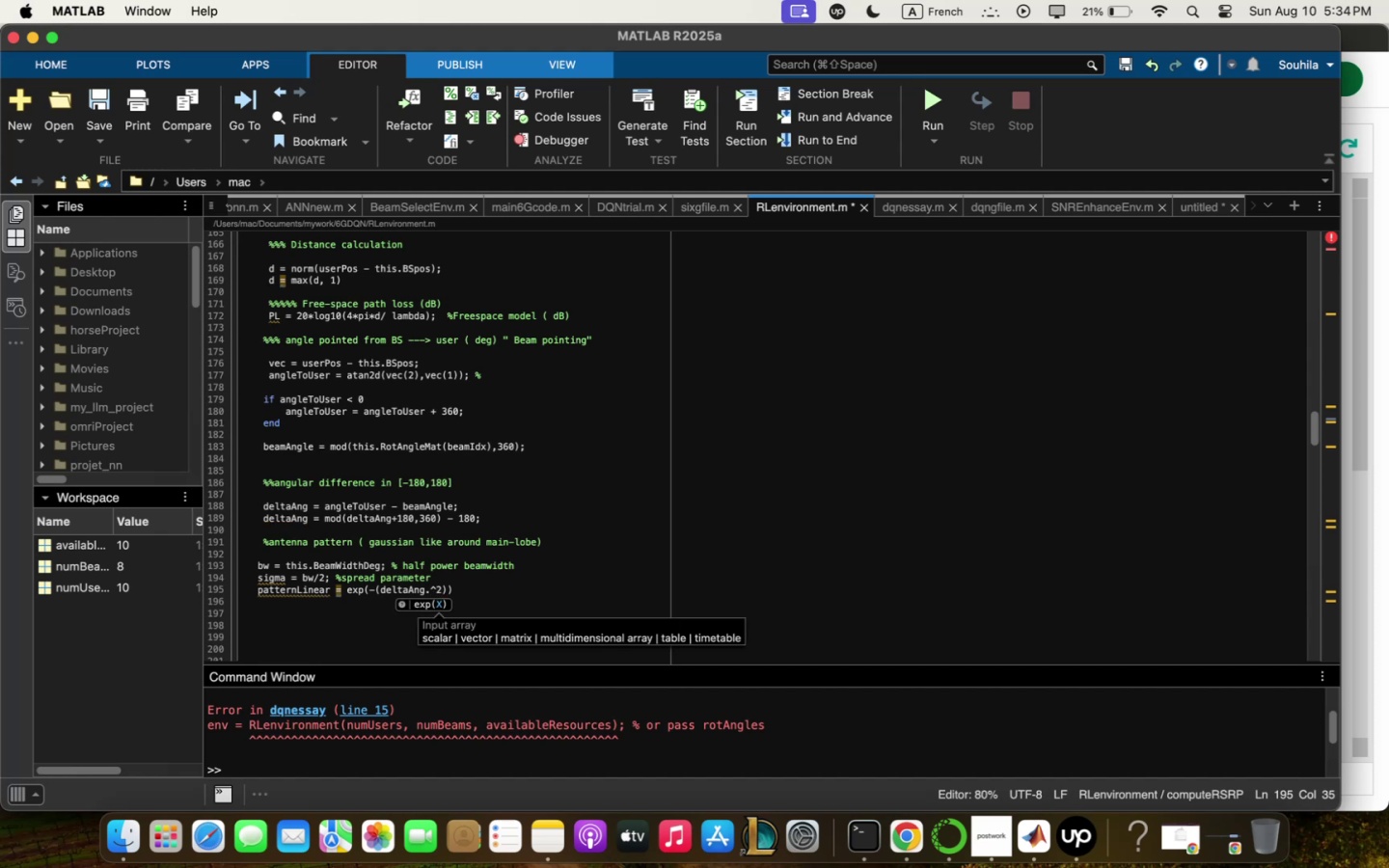 
key(Minus)
 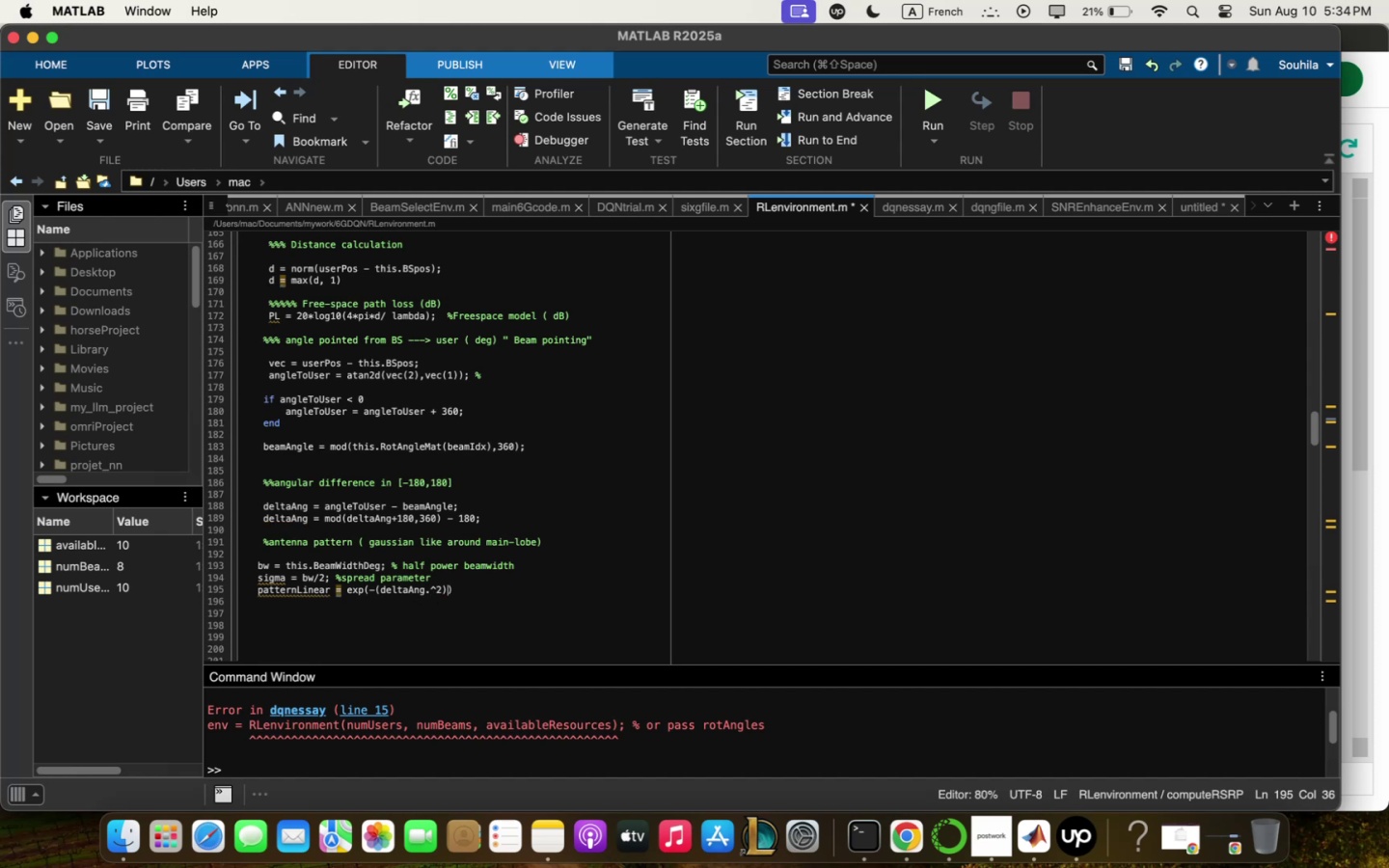 
key(Shift+Period)
 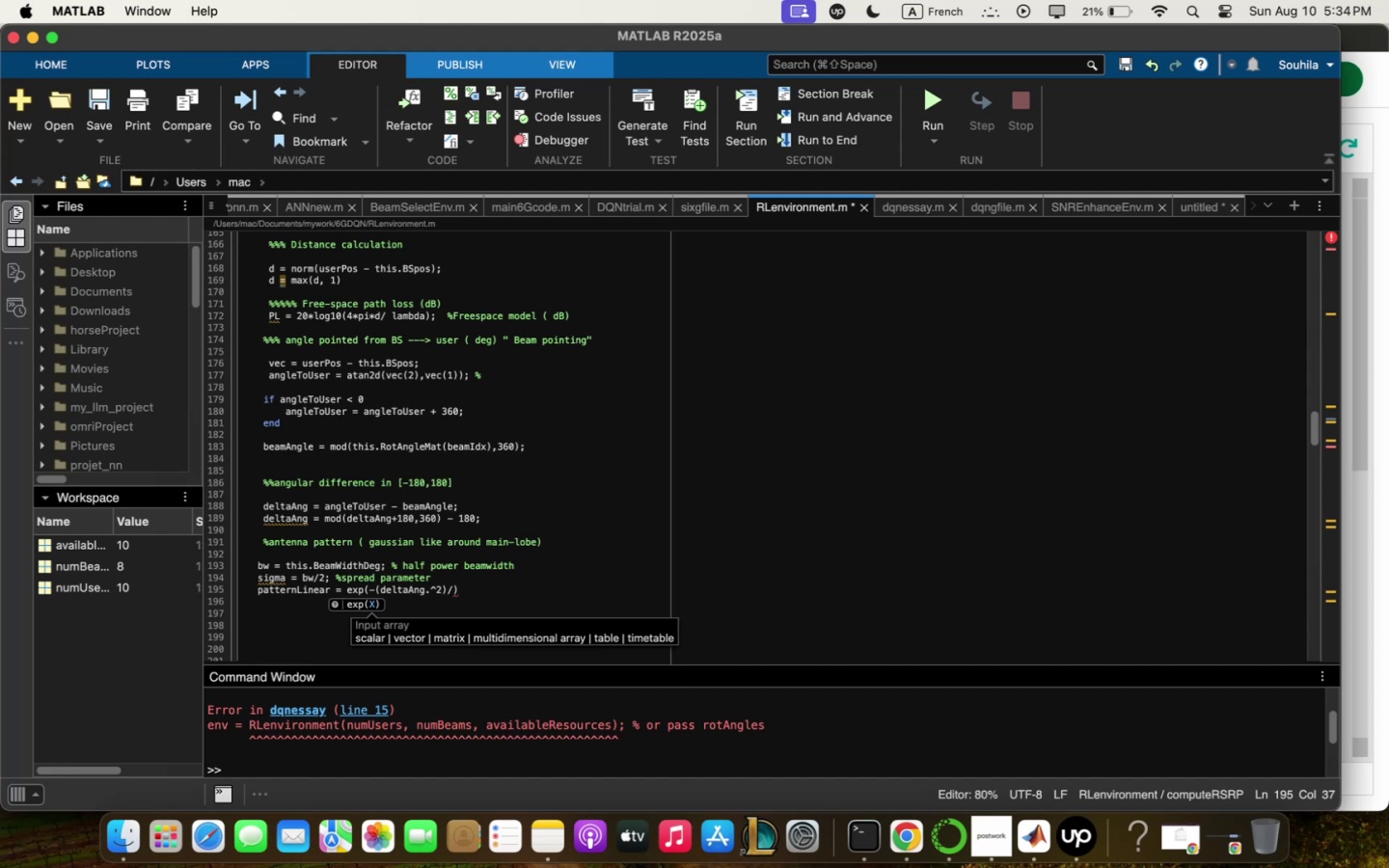 
wait(5.79)
 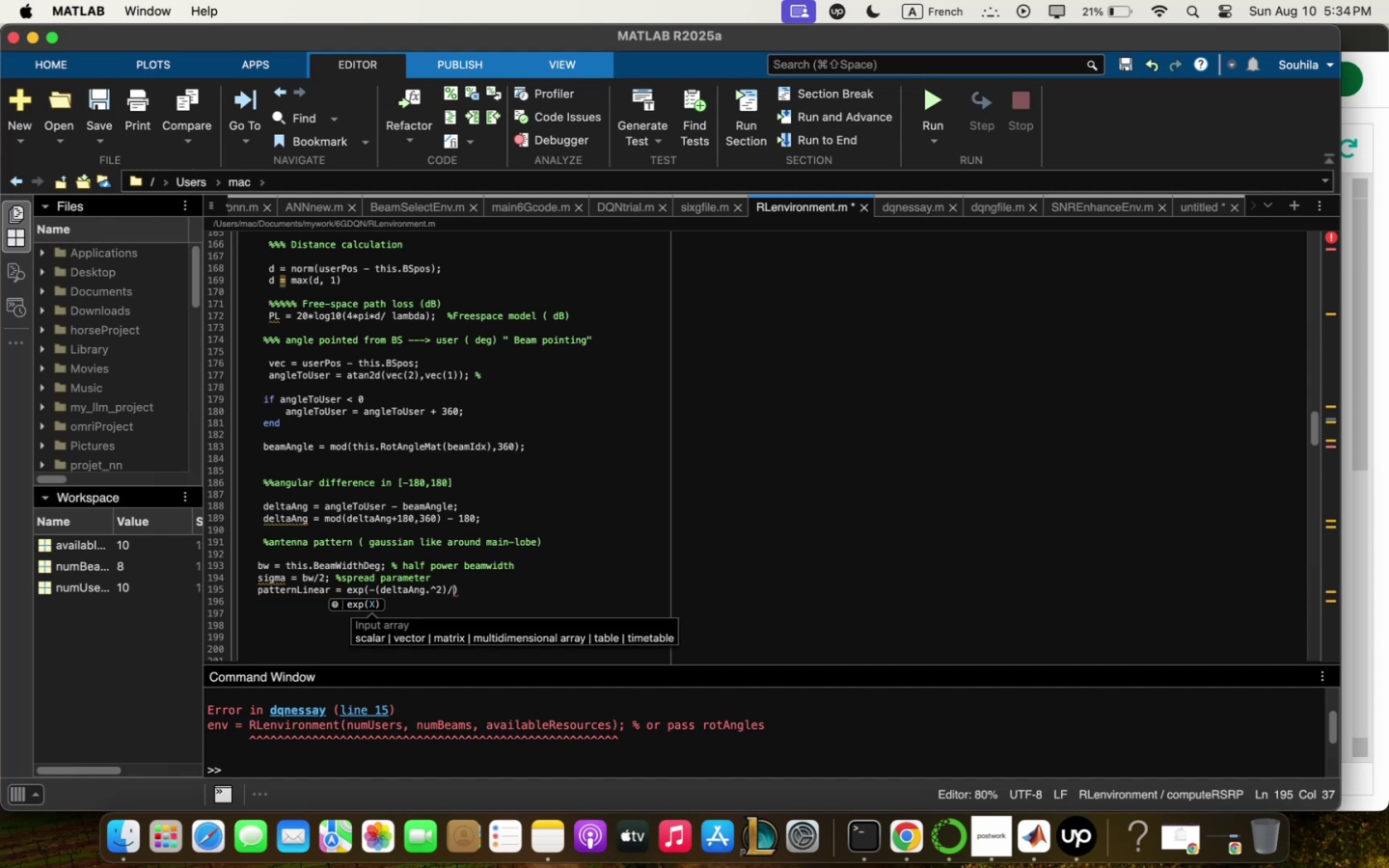 
type( 55)
key(Backspace)
type(@])
key(Backspace)
type(}5sig;q)
 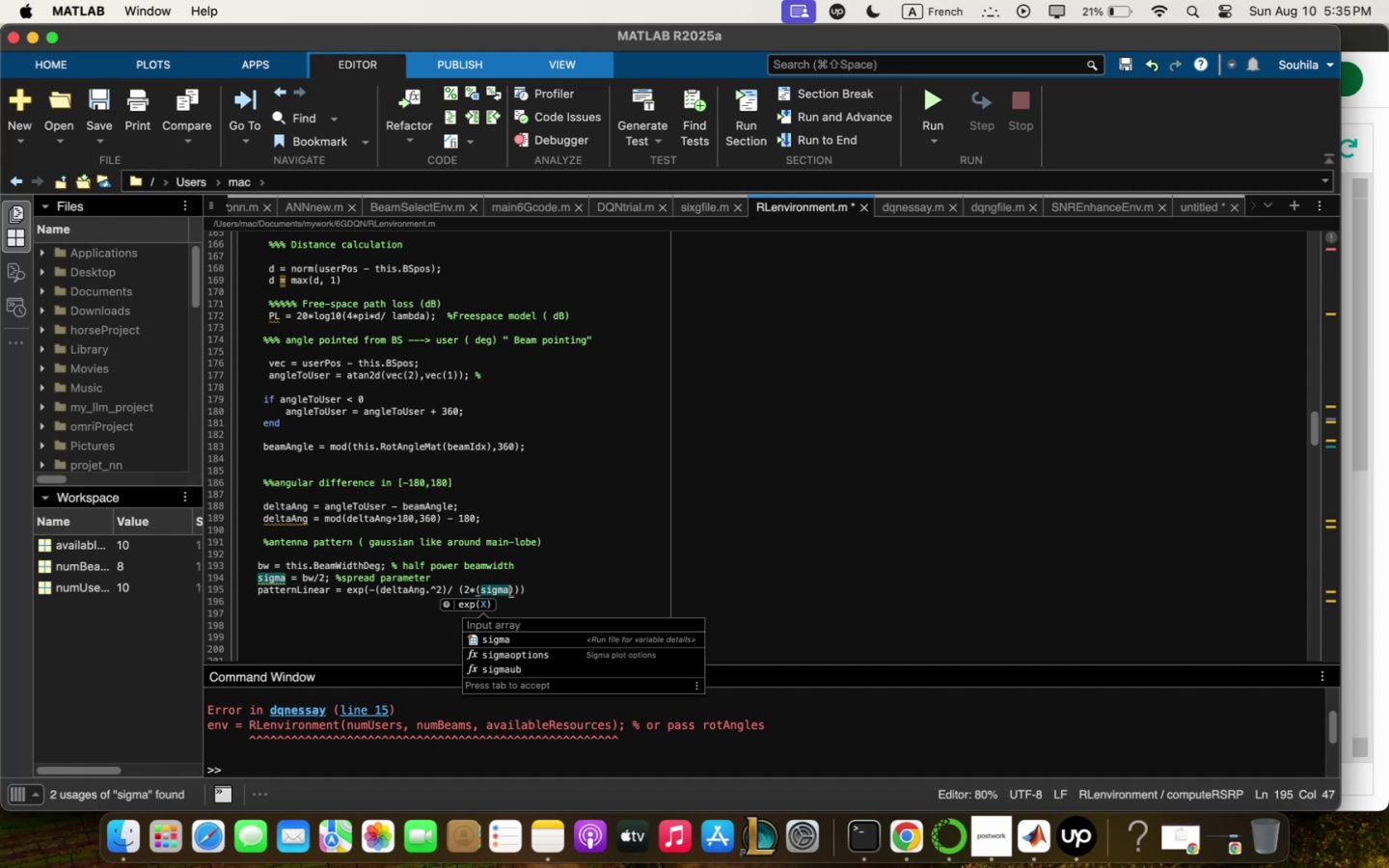 
key(BracketLeft)
 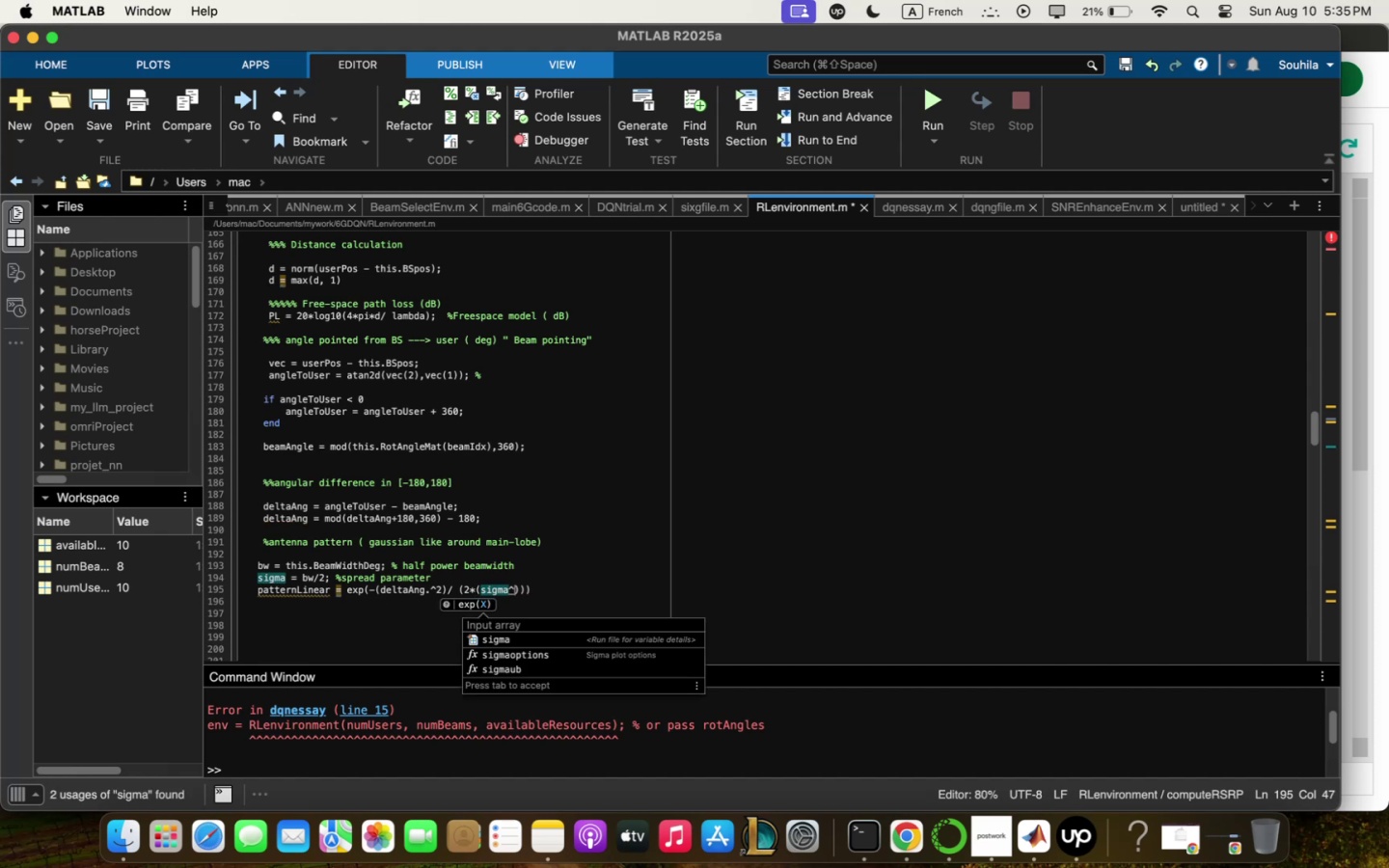 
key(Shift+ShiftLeft)
 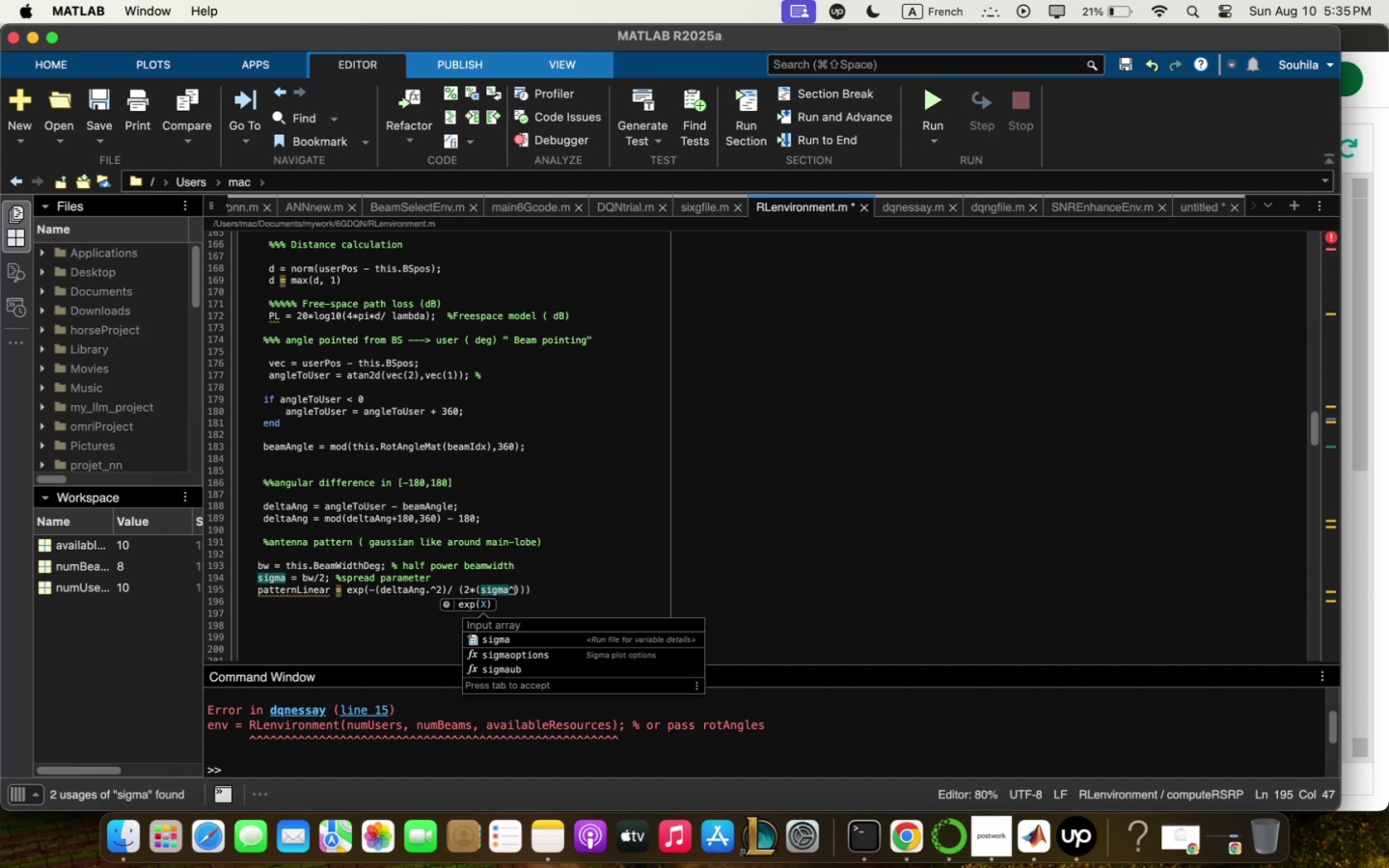 
key(Shift+2)
 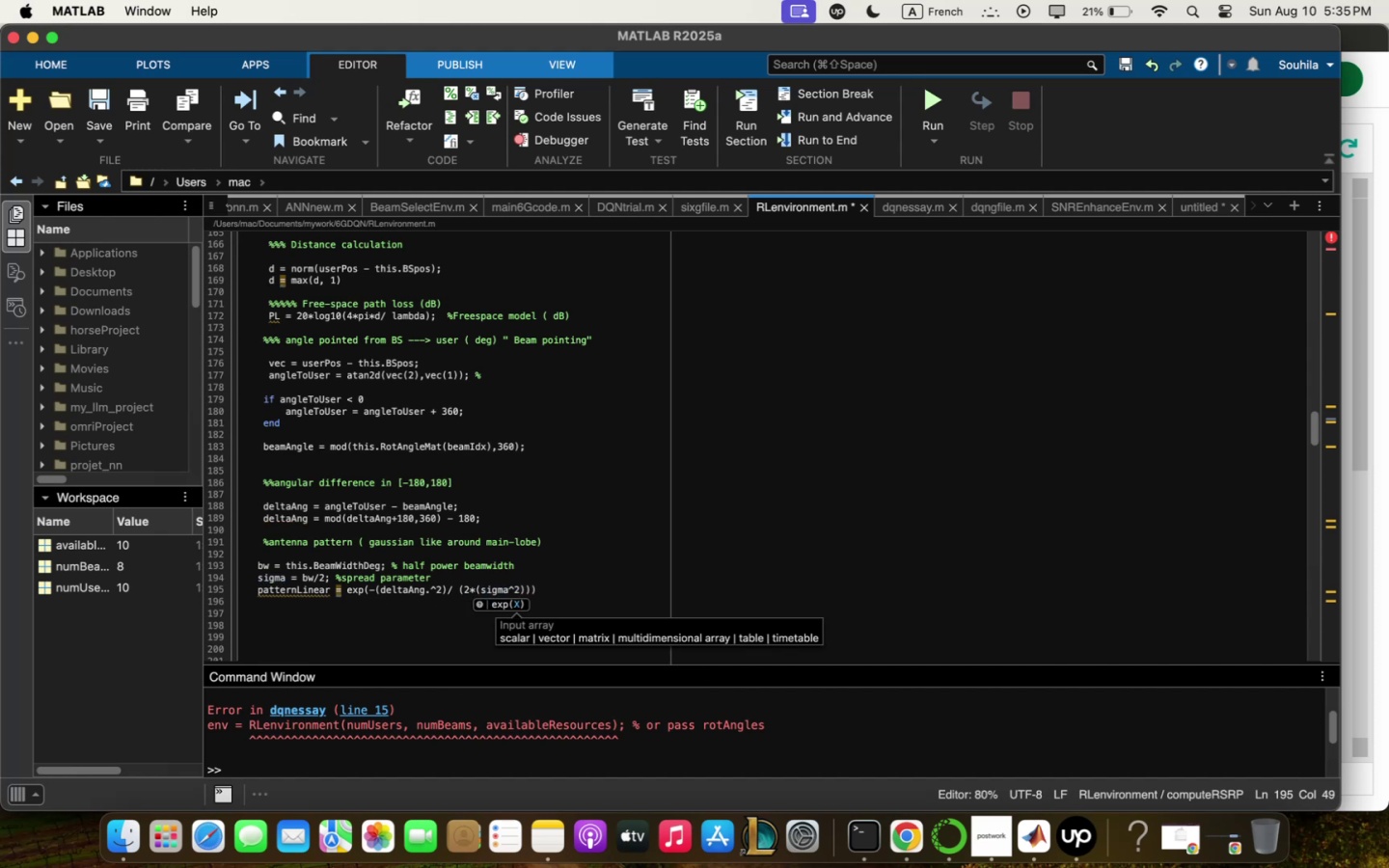 
key(ArrowRight)
 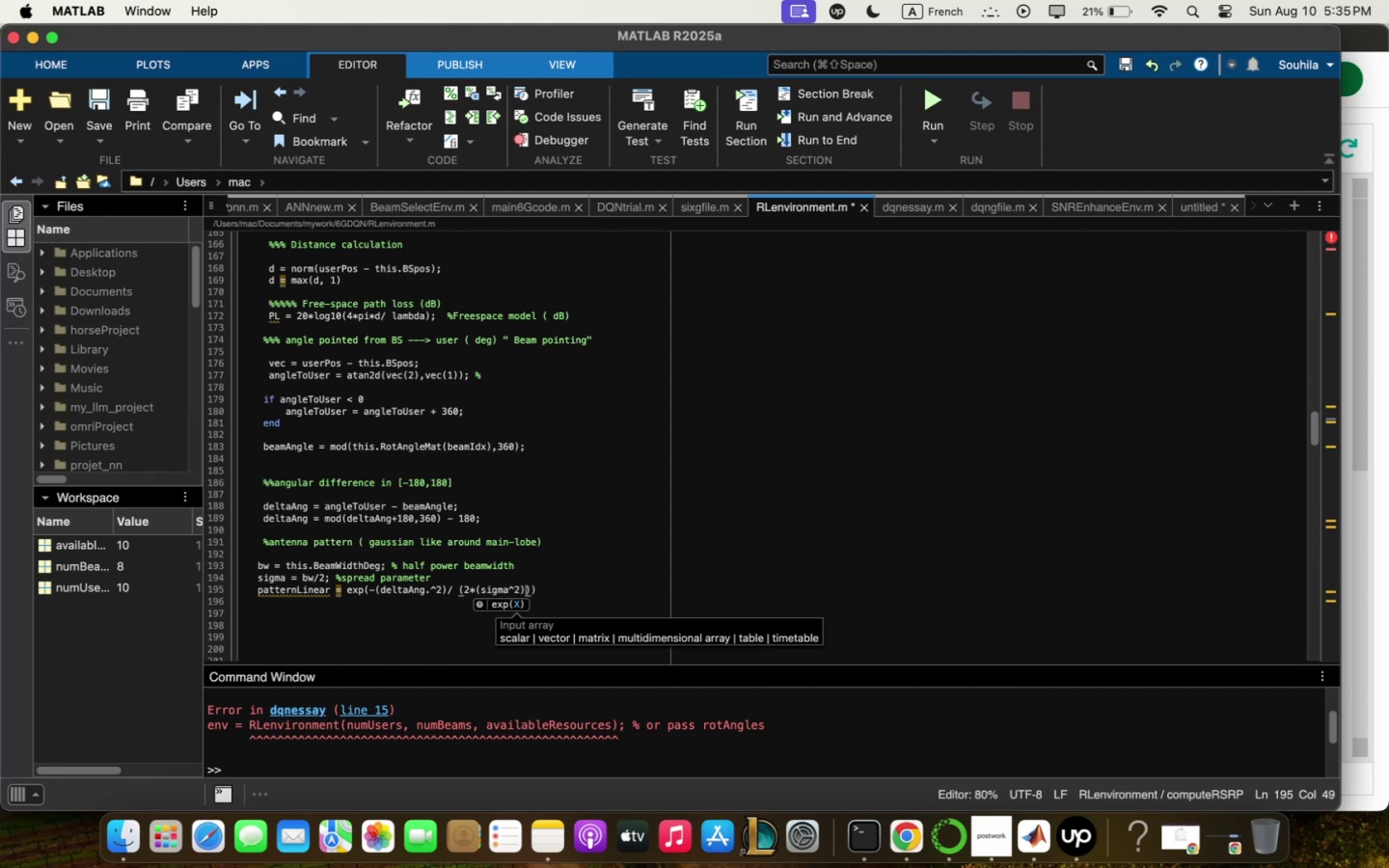 
key(ArrowRight)
 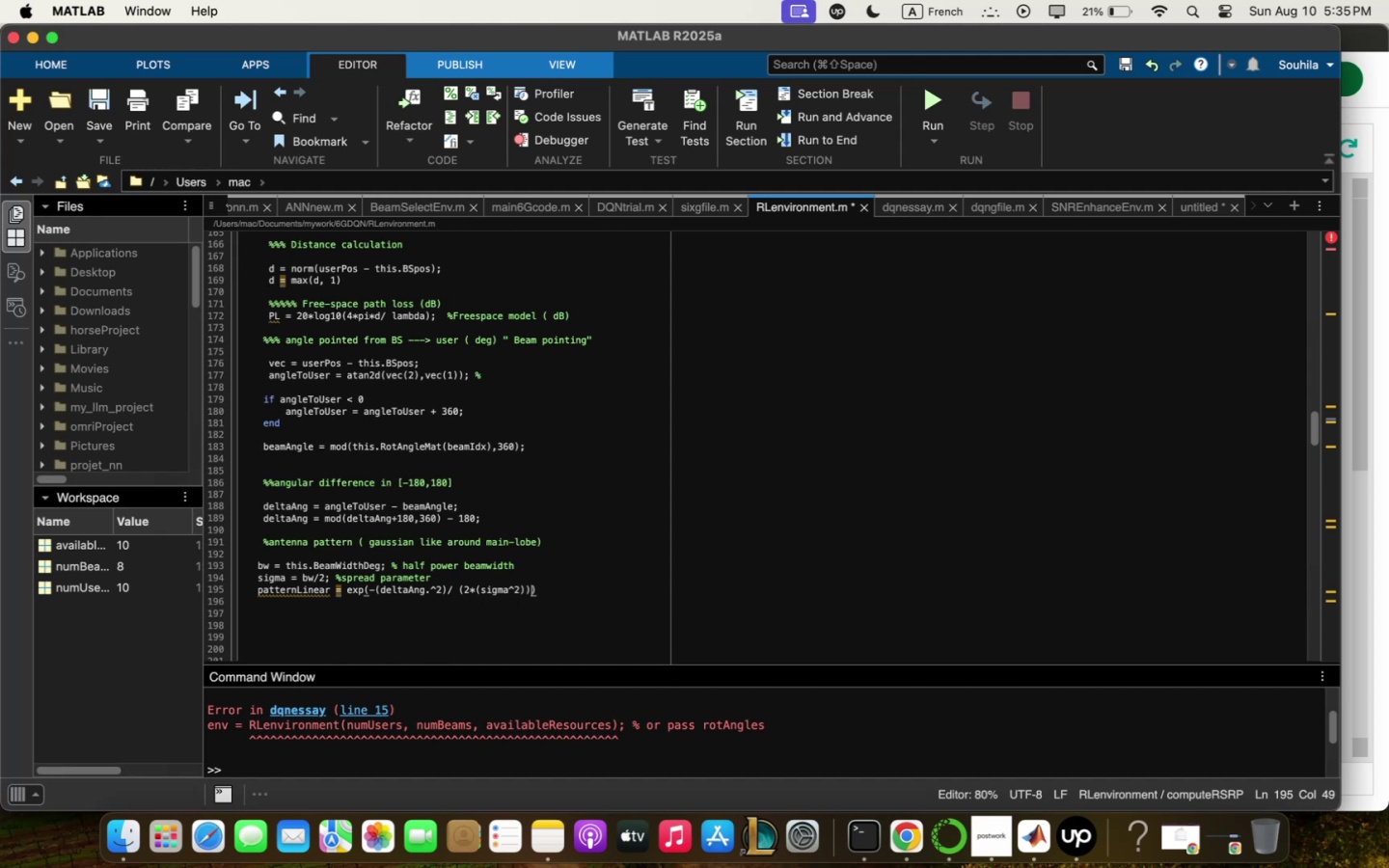 
key(ArrowRight)
 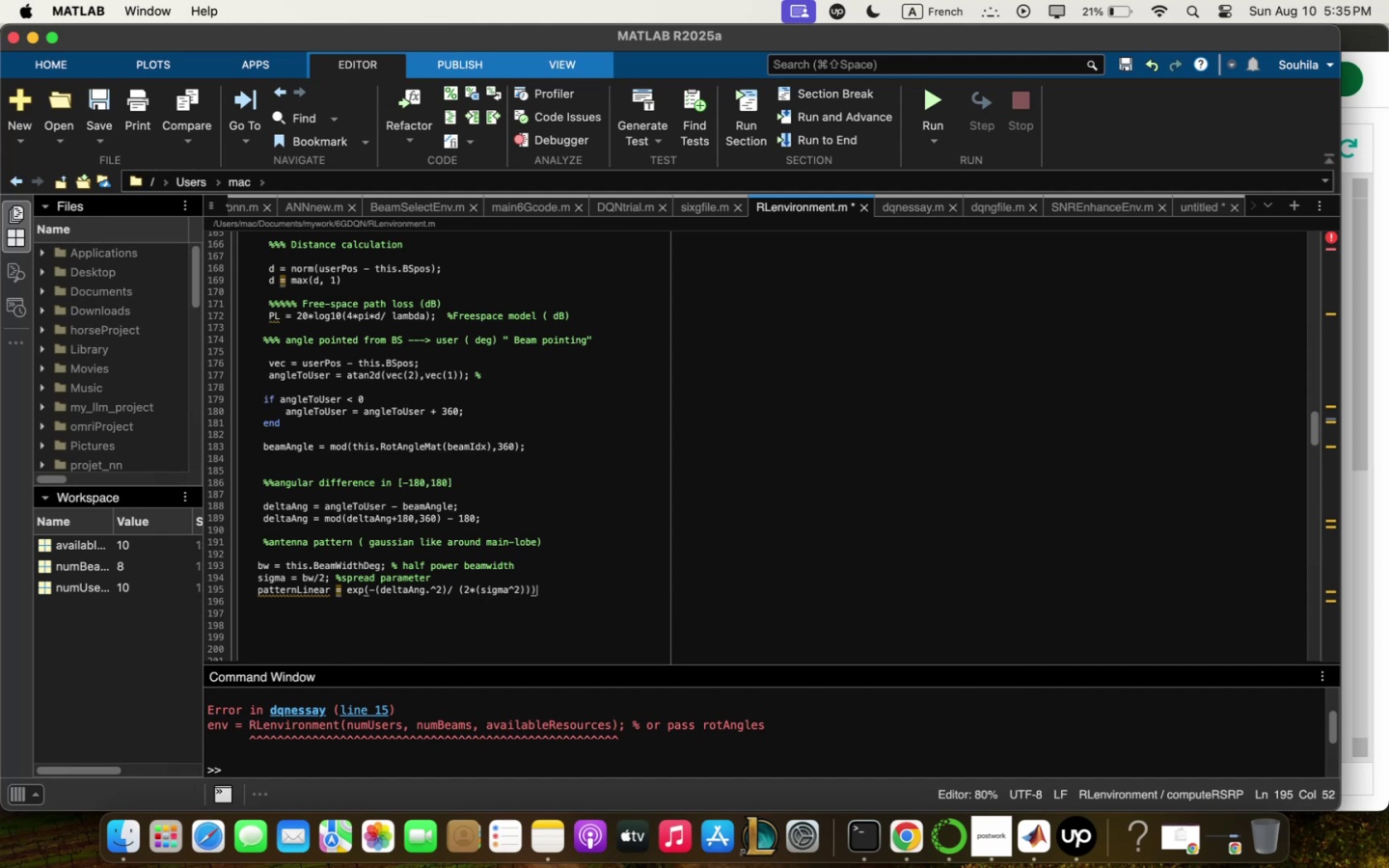 
type(, " i)
key(Backspace)
key(Backspace)
type(in)
key(Backspace)
key(Backspace)
type( in 5 )m!)
 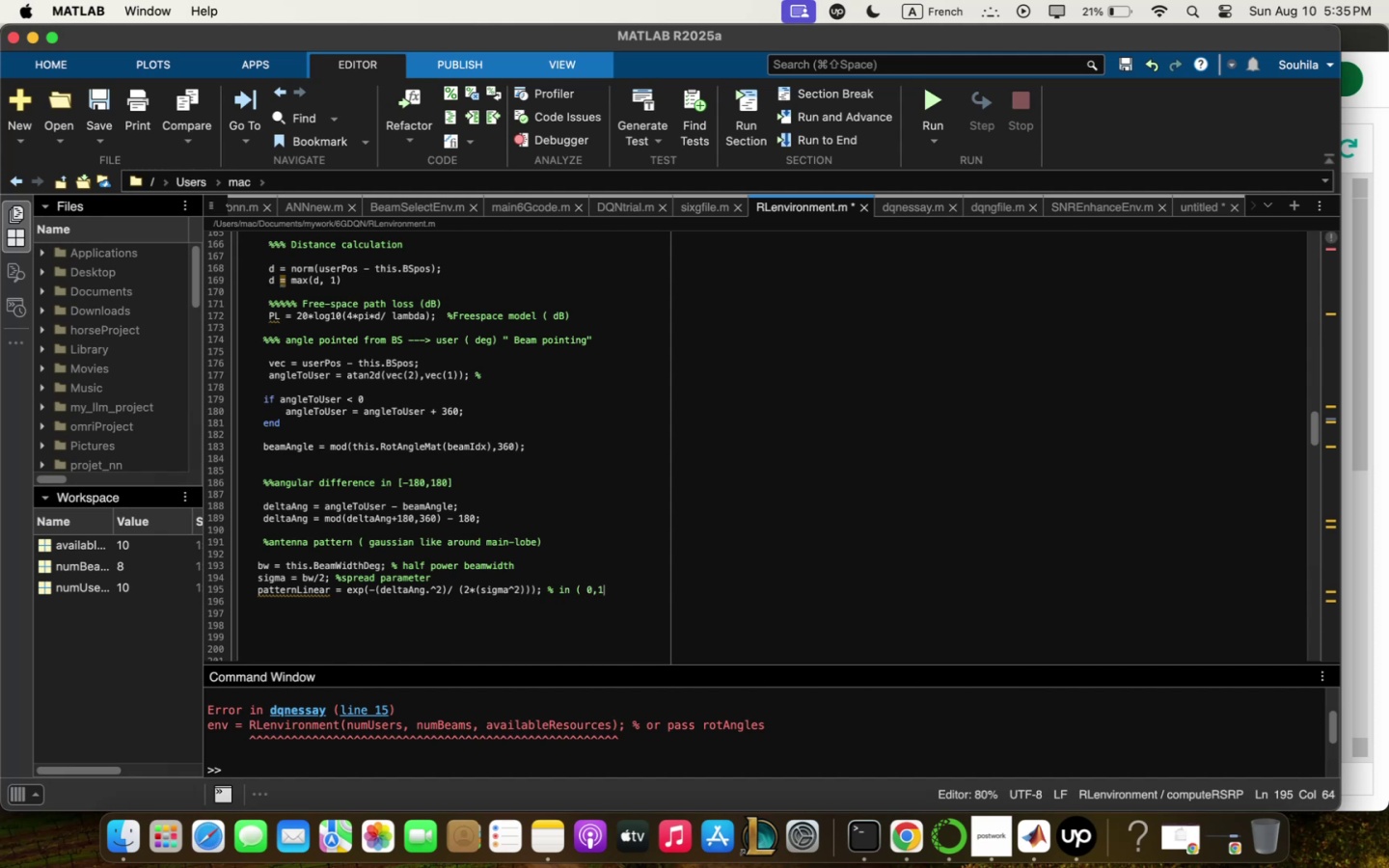 
wait(5.18)
 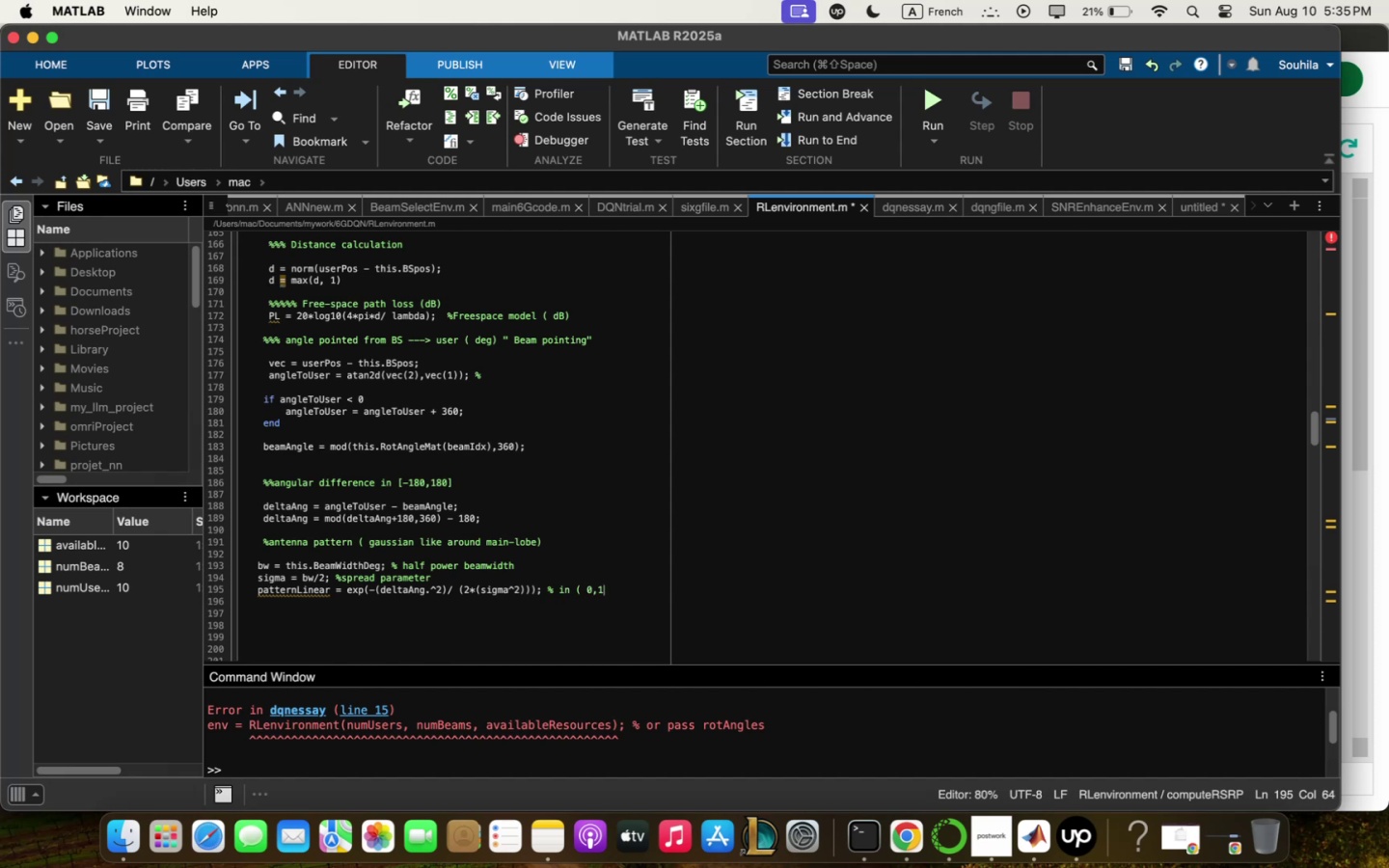 
left_click_drag(start_coordinate=[454, 487], to_coordinate=[449, 483])
 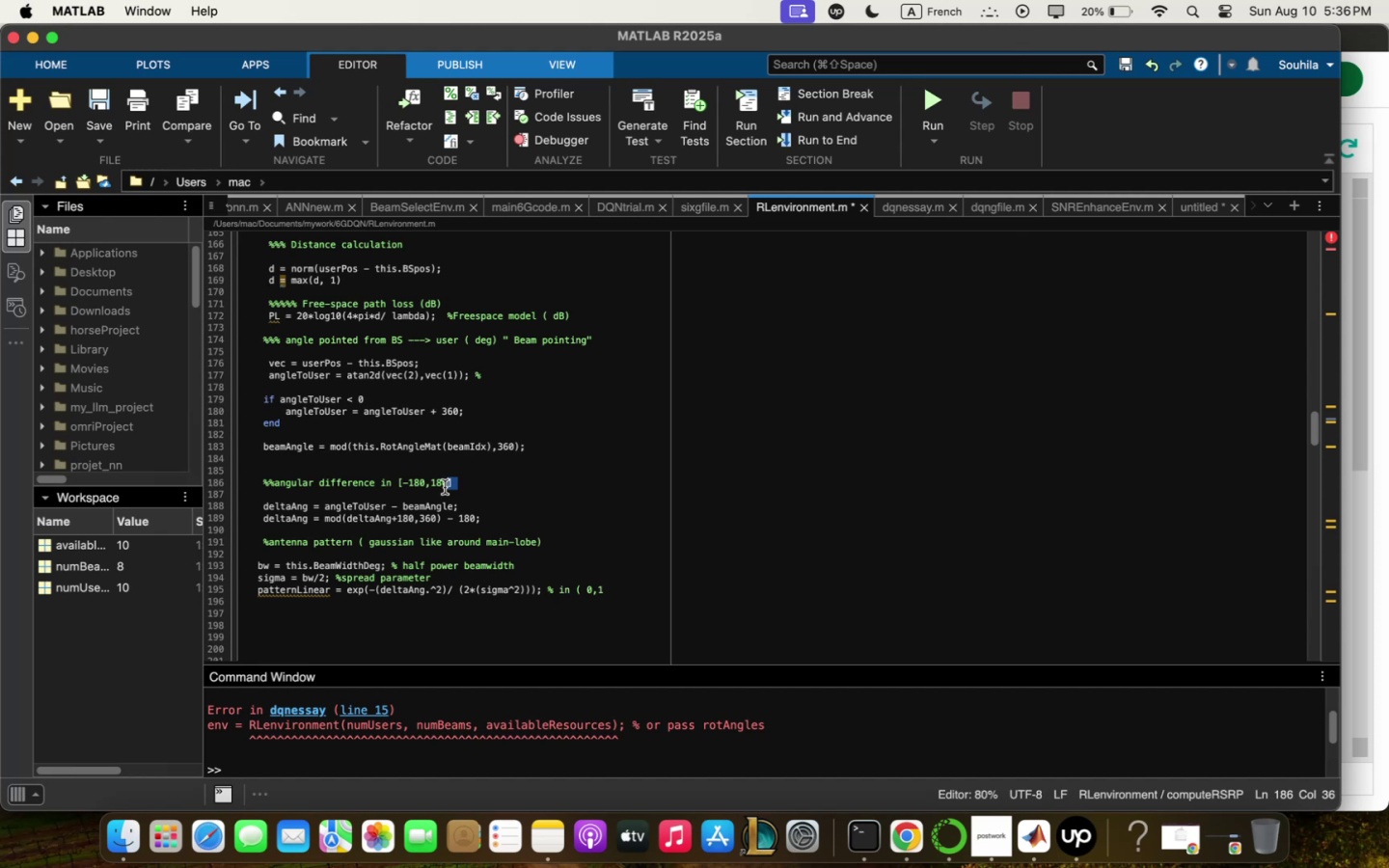 
wait(37.57)
 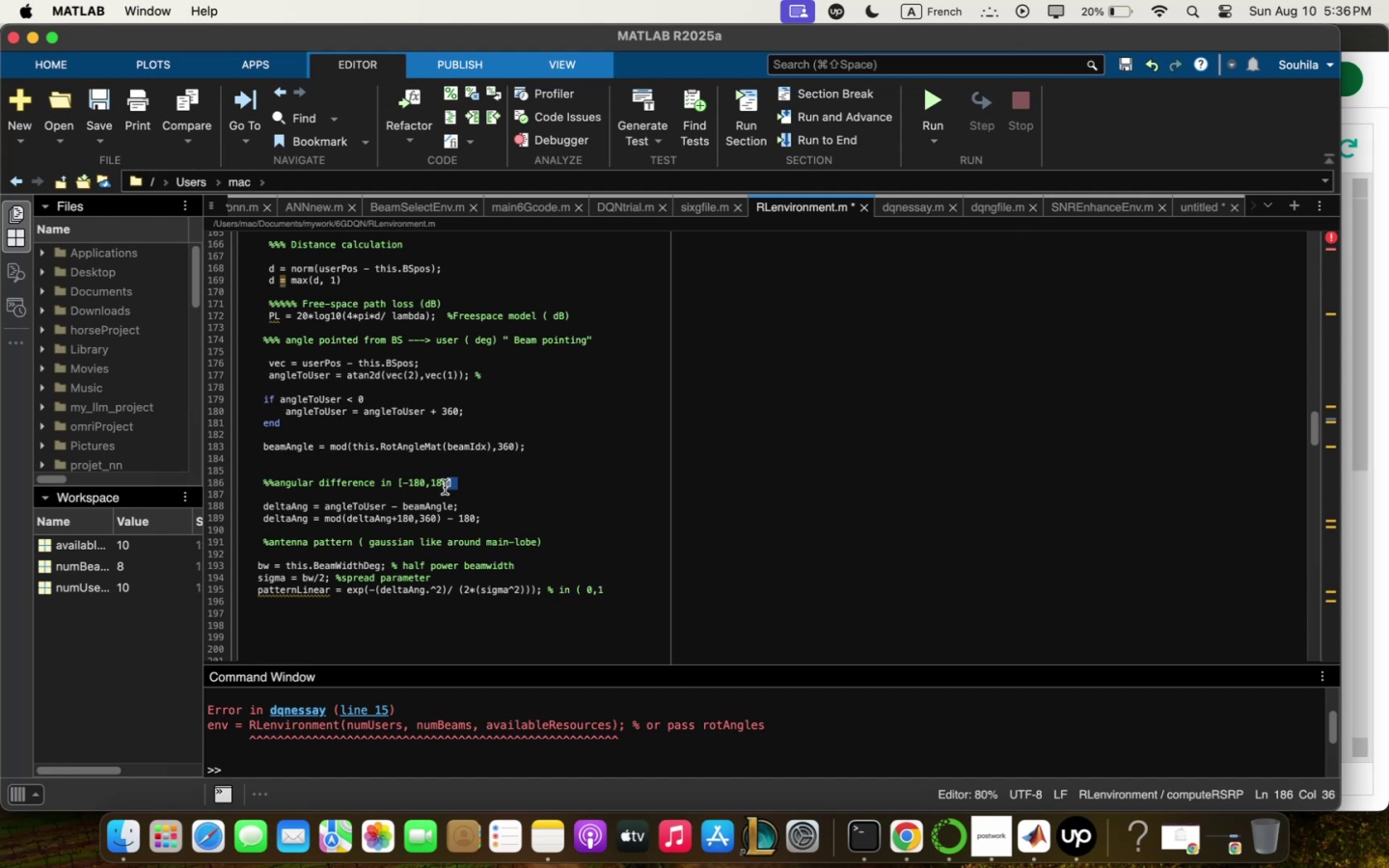 
left_click([550, 479])
 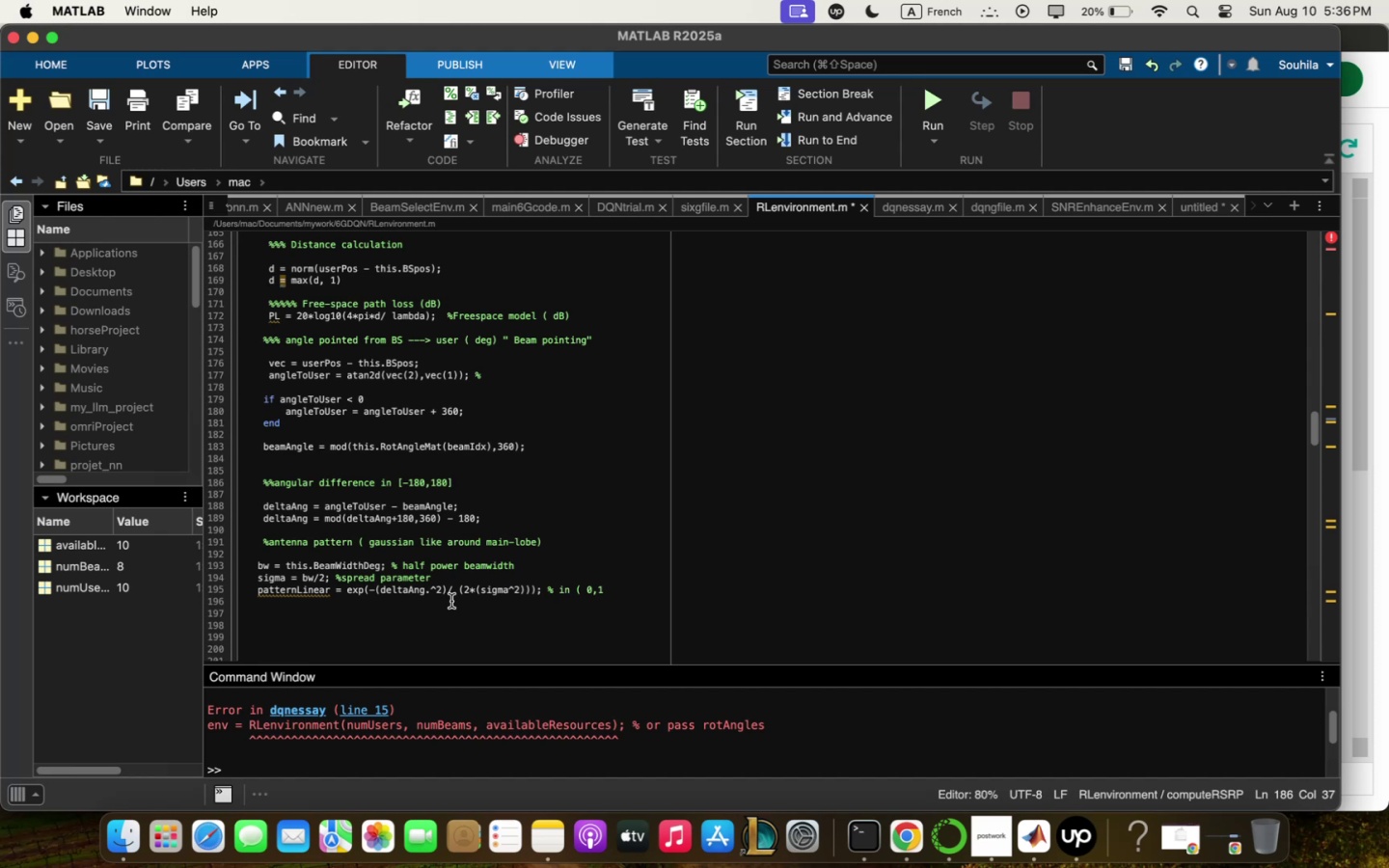 
wait(38.61)
 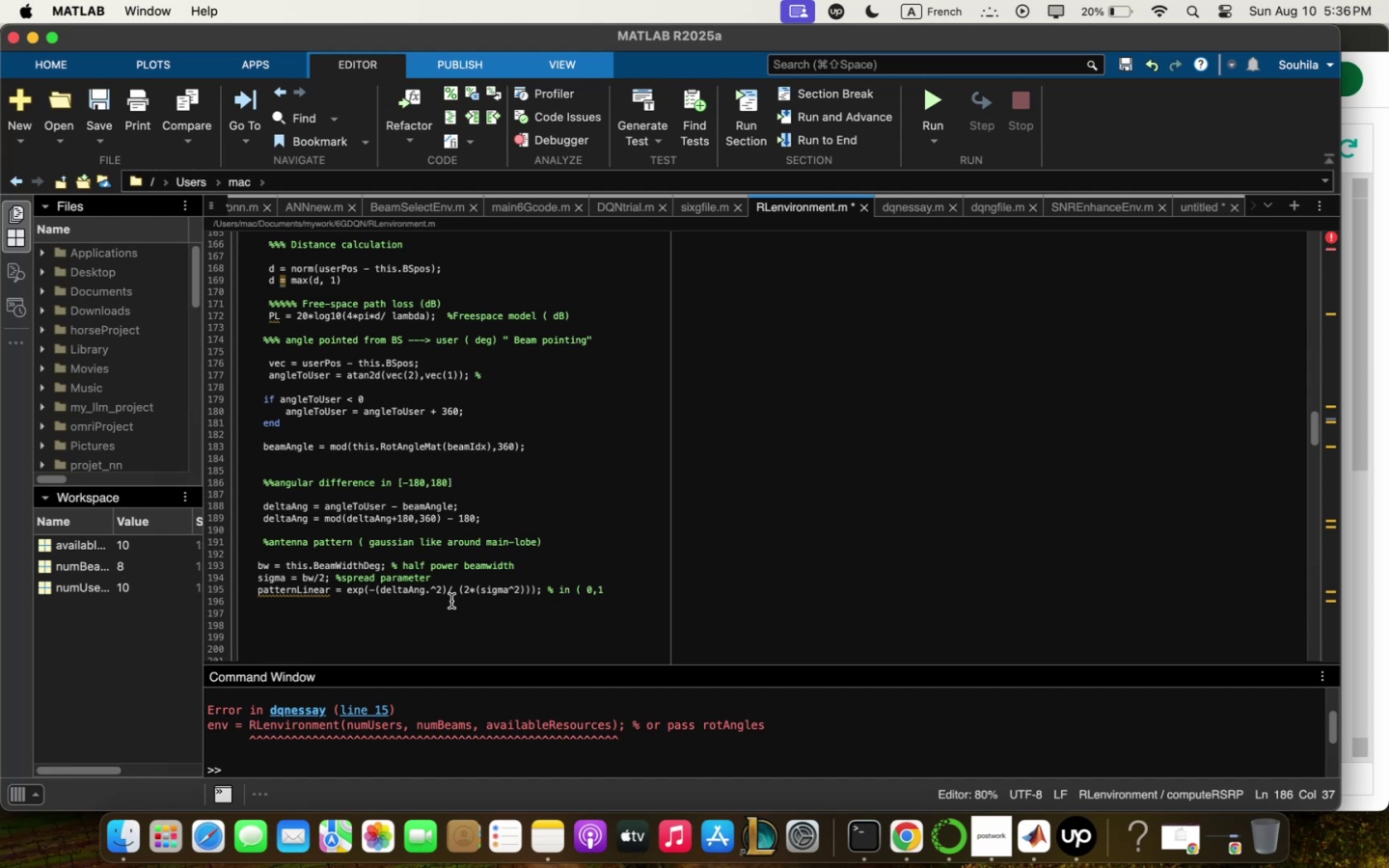 
left_click([640, 588])
 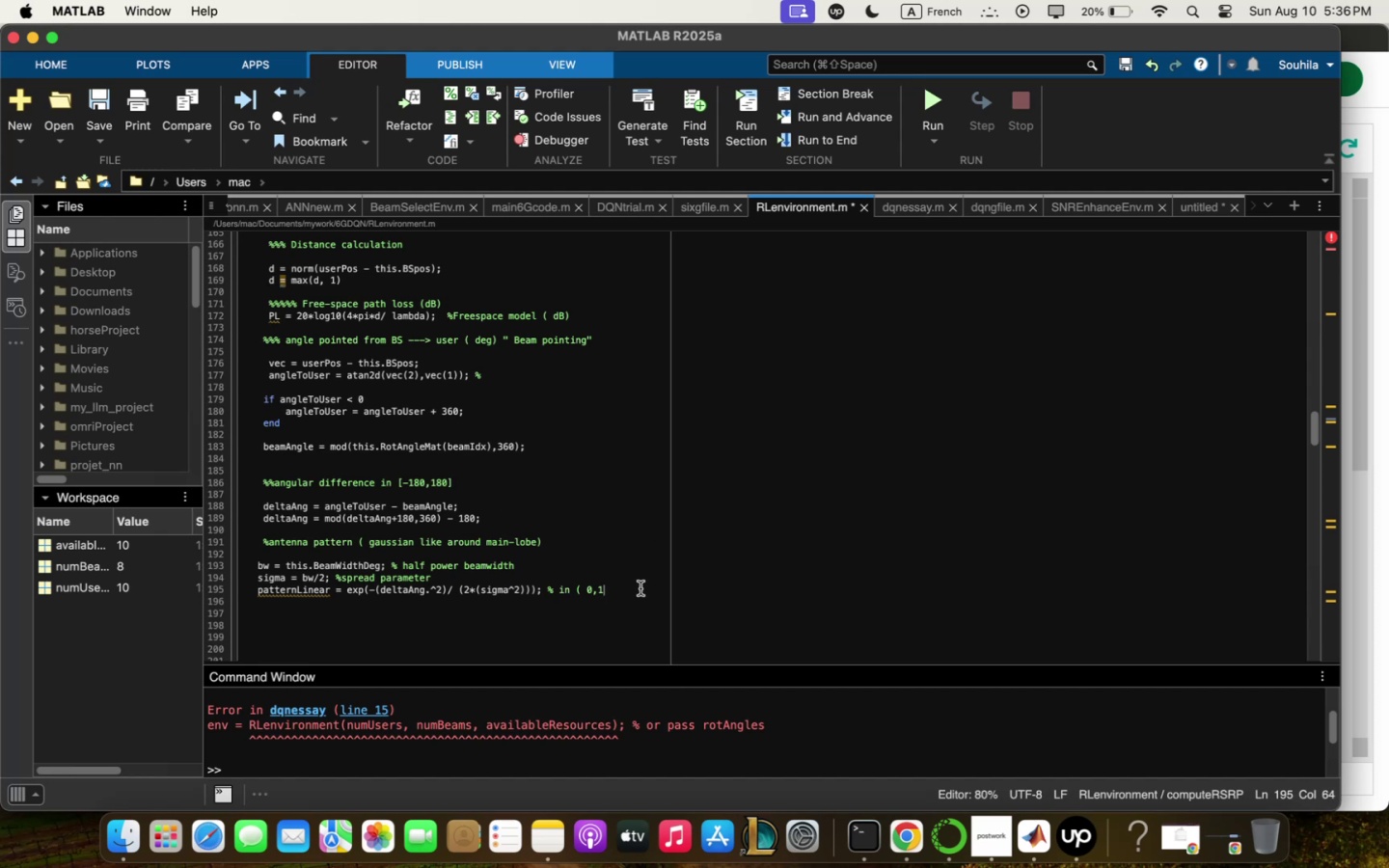 
key(Meta+V)
 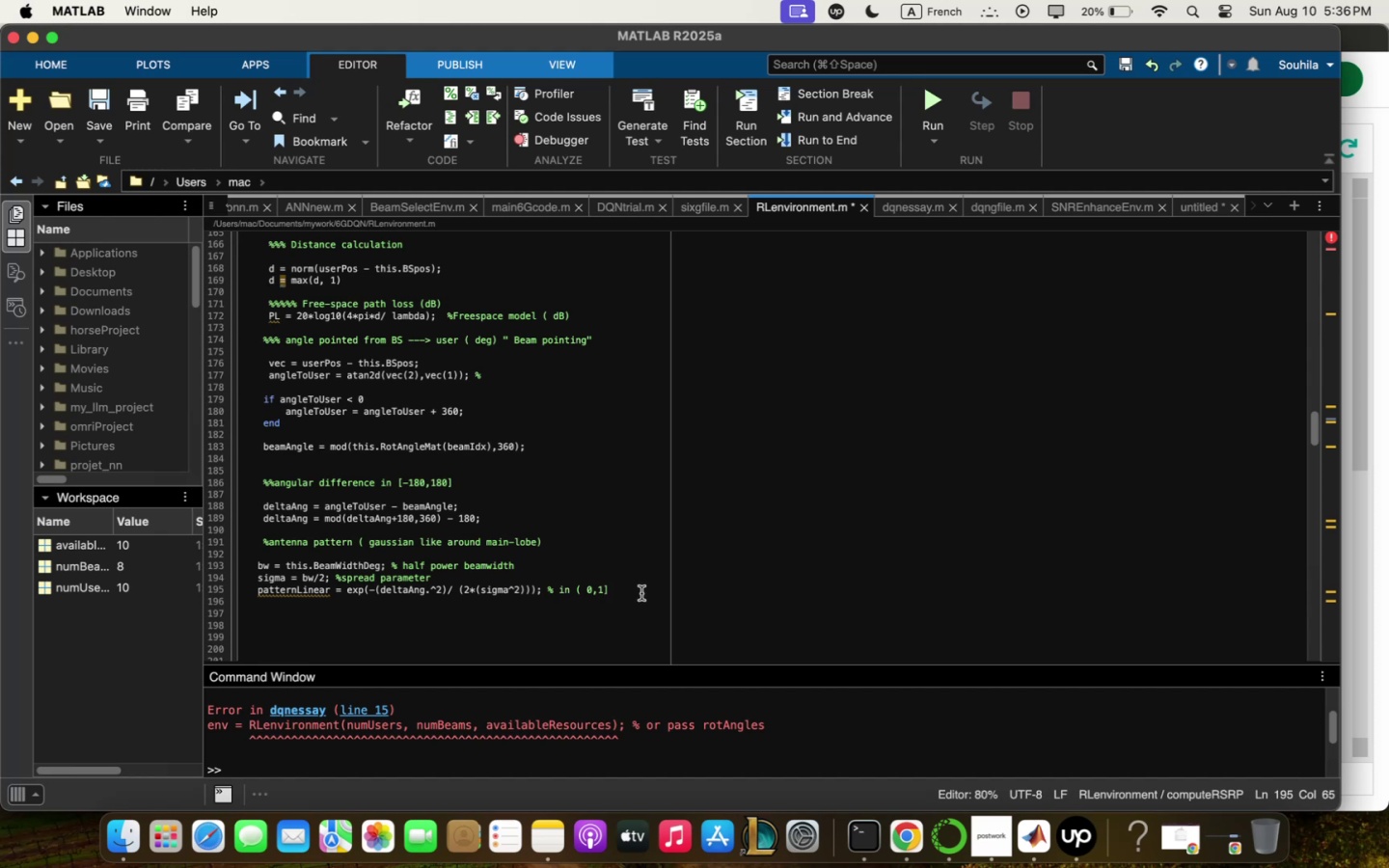 
key(Enter)
 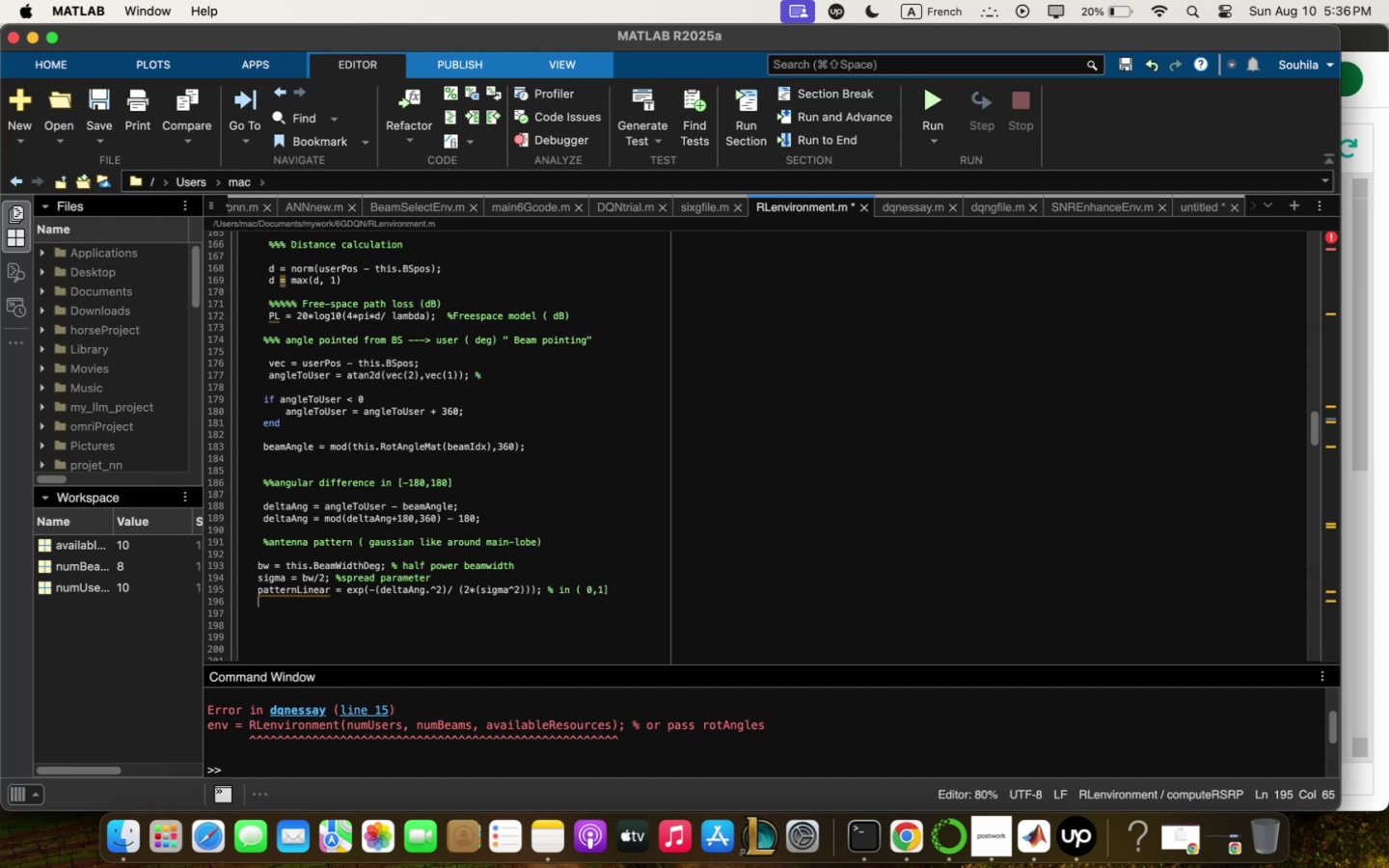 
key(Shift+Quote)
 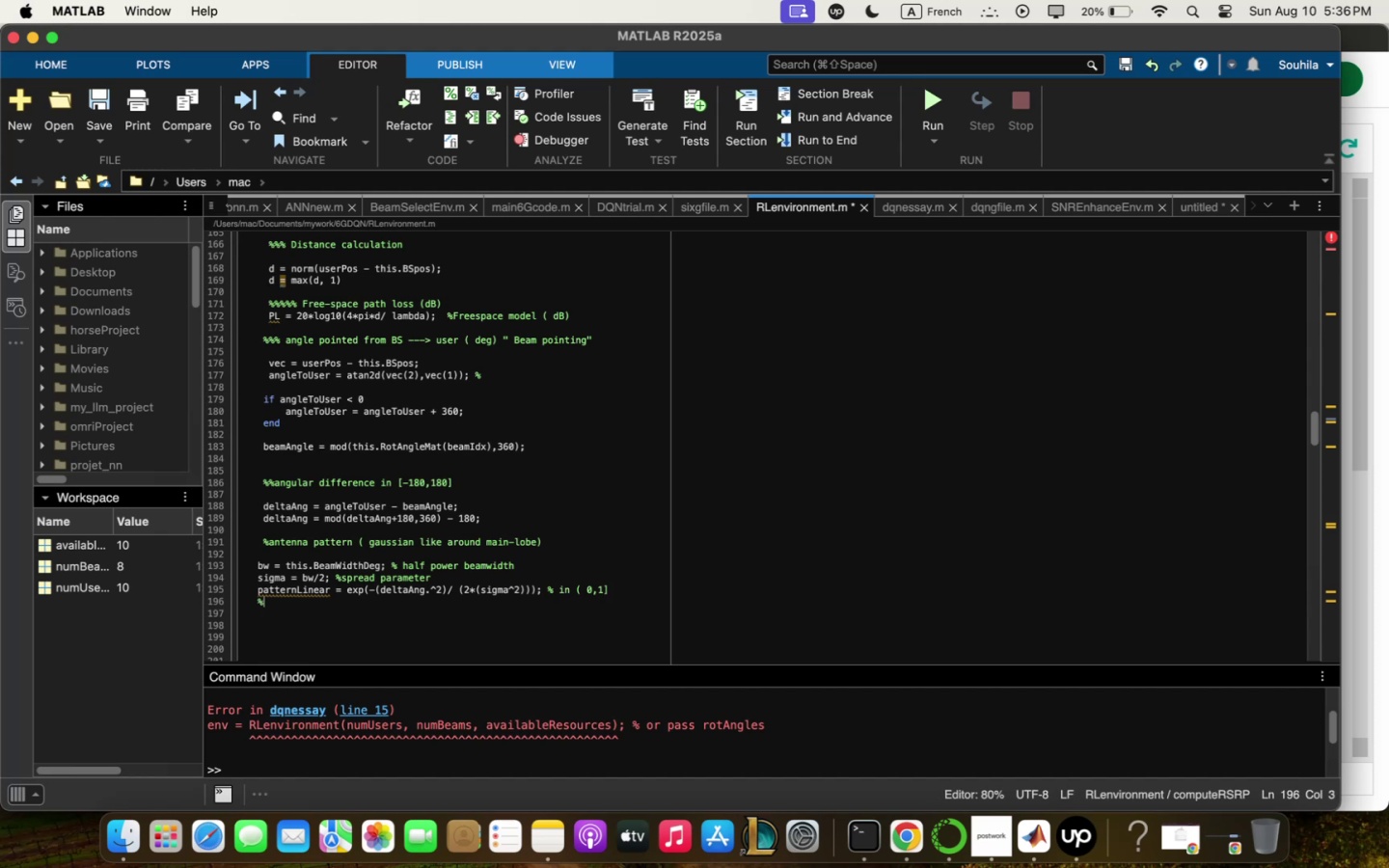 
key(Backspace)
 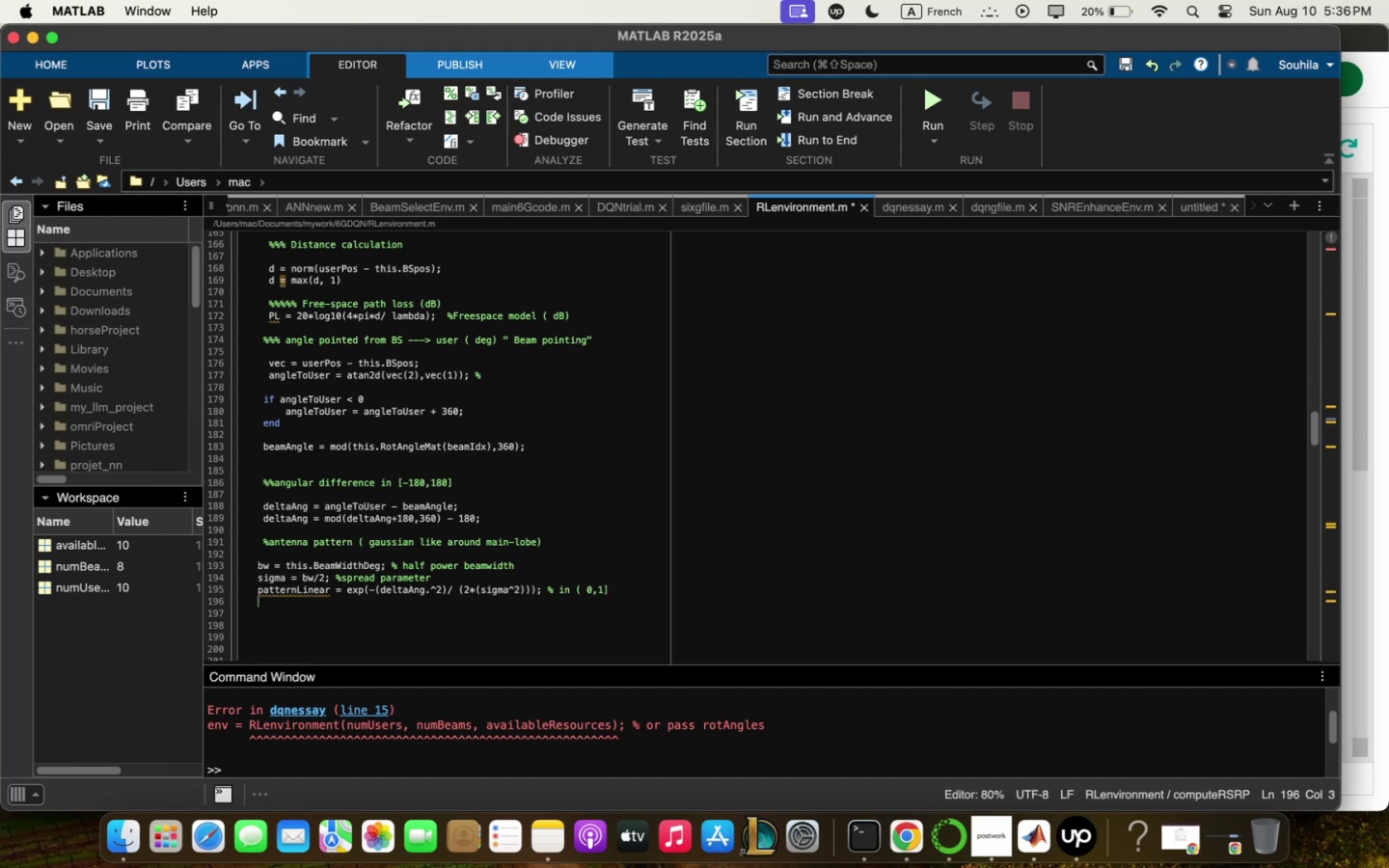 
key(Enter)
 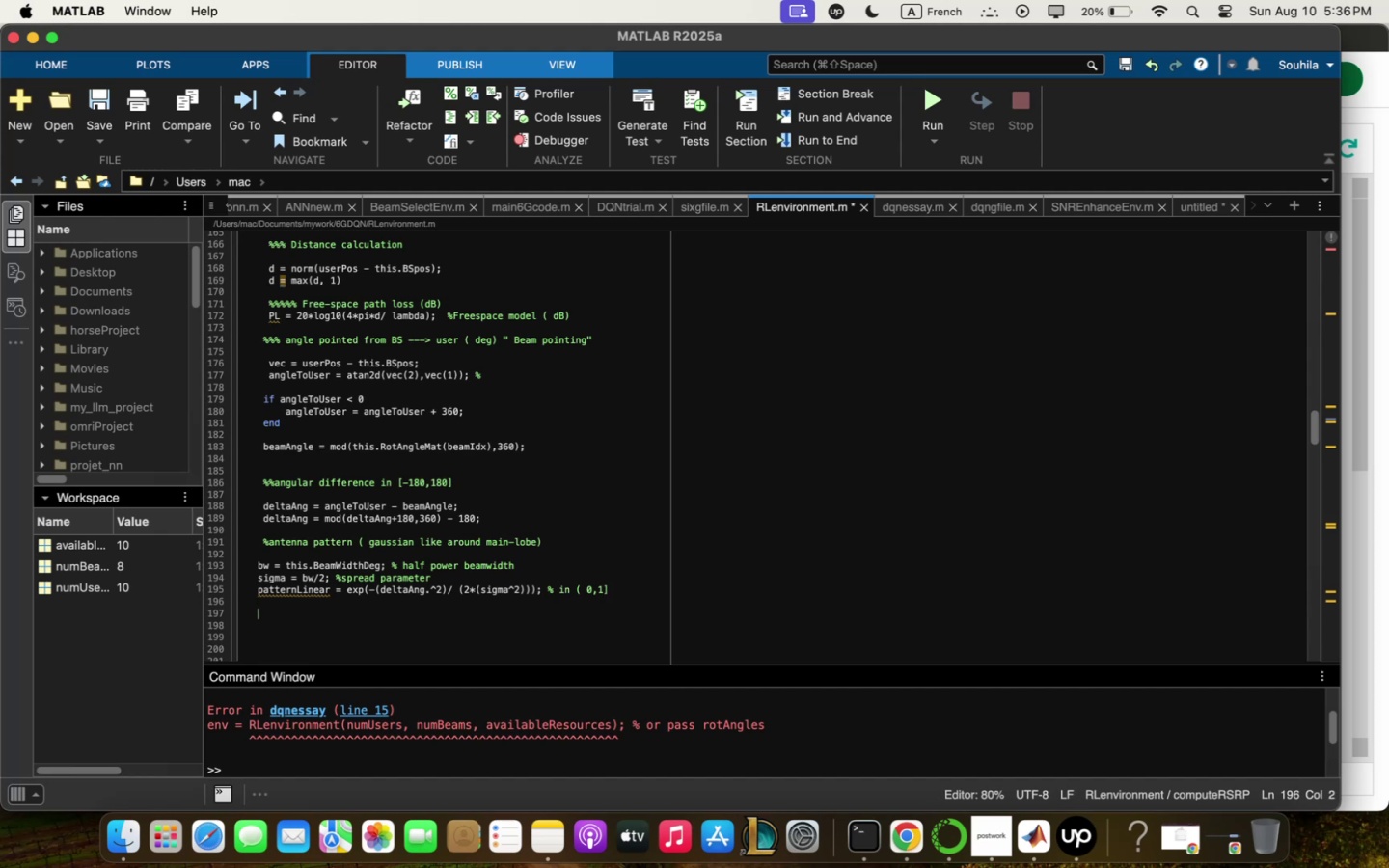 
type(:)
key(Backspace)
type("" convert dBi relqtive to G;qz)
key(Backspace)
type(x)
 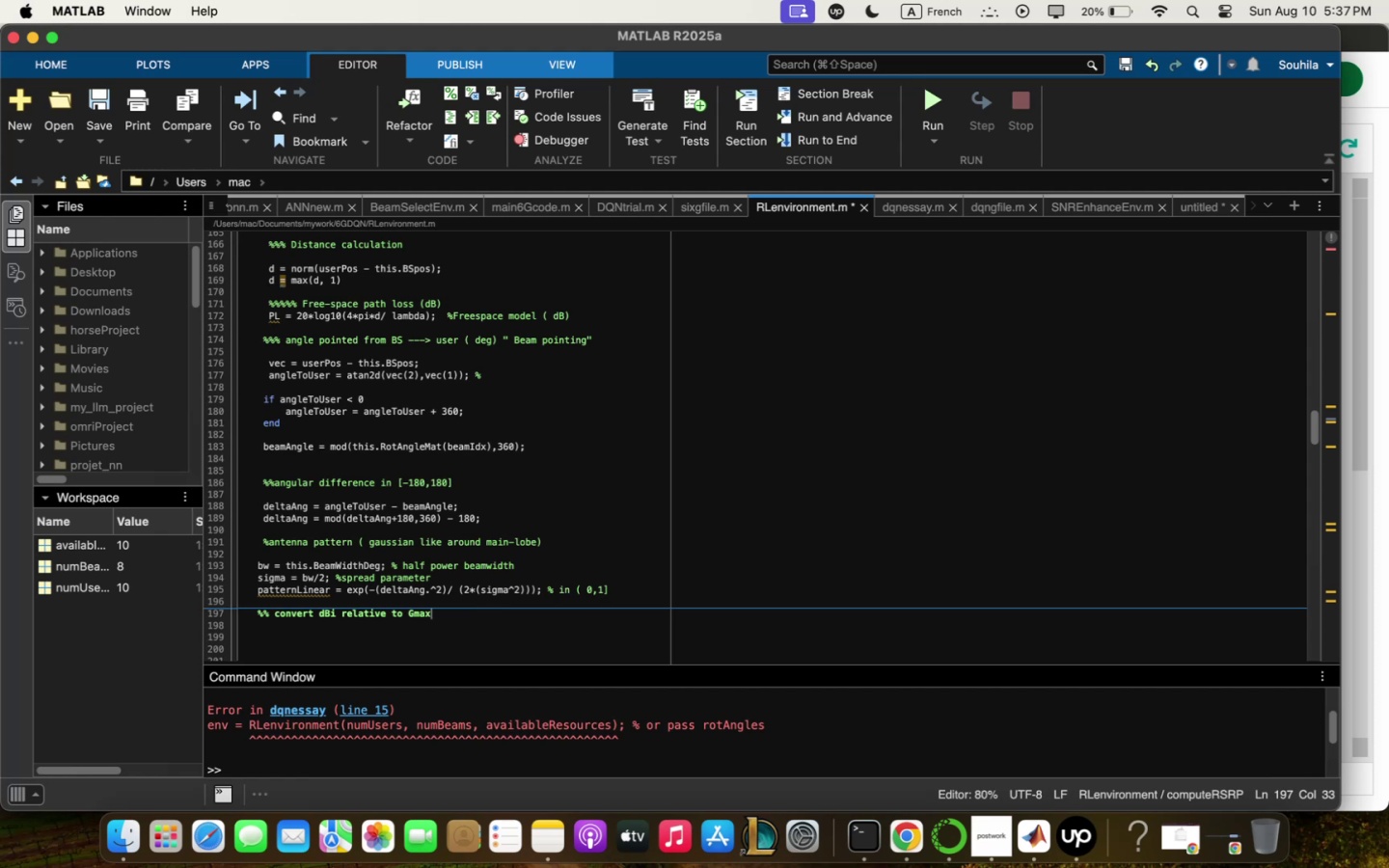 
 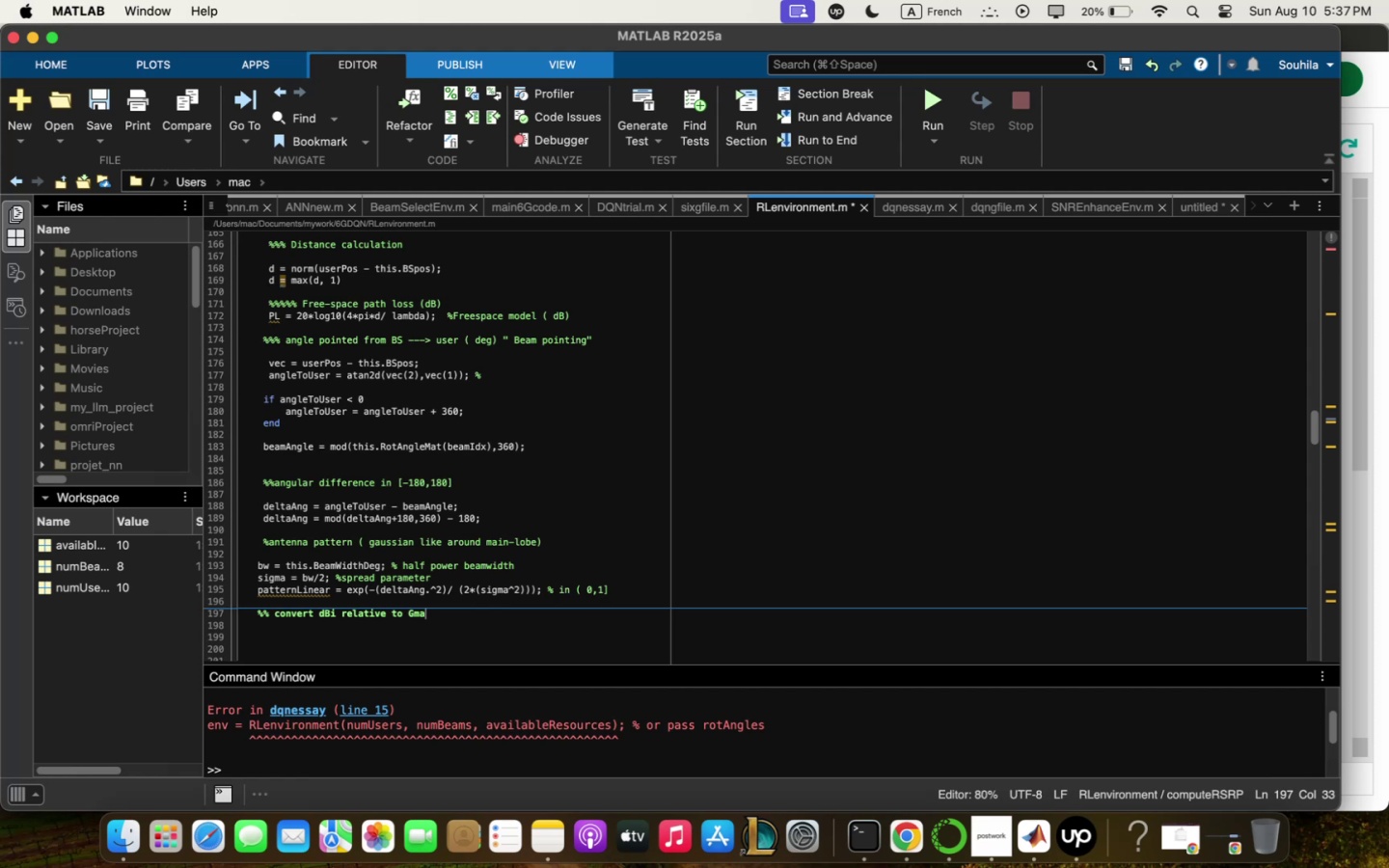 
key(Enter)
 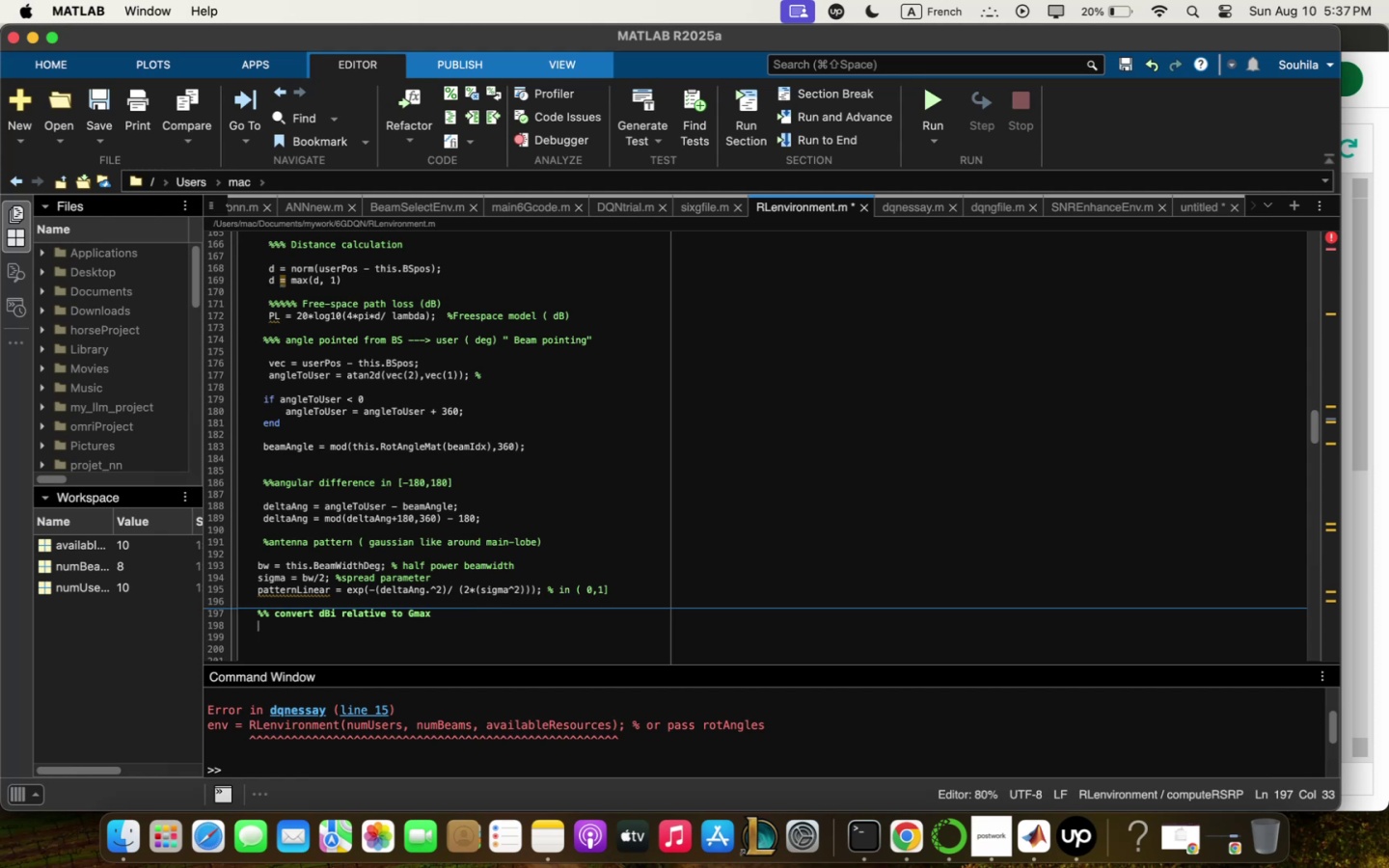 
key(Shift+G)
 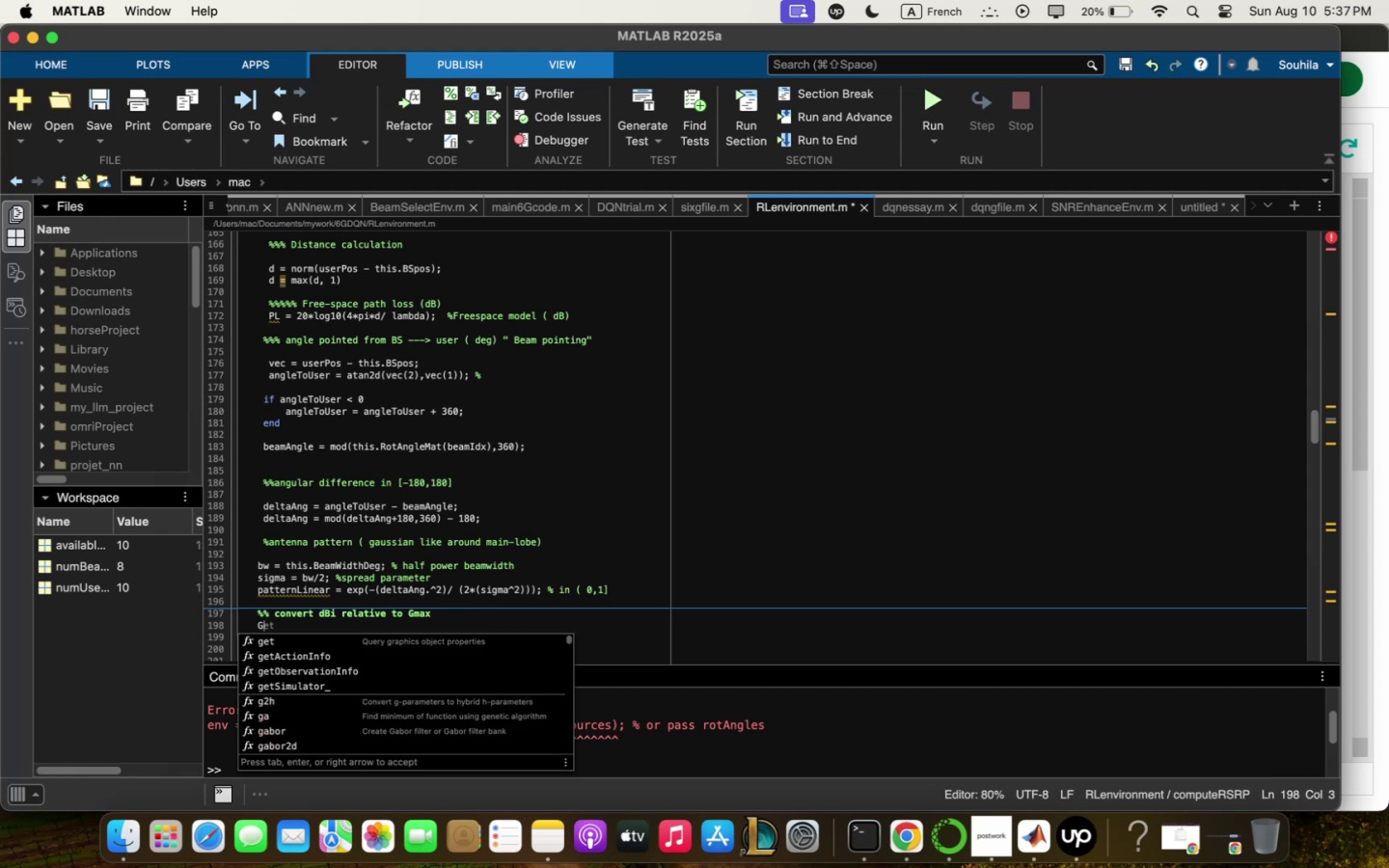 
type(+tx+dBi / )
 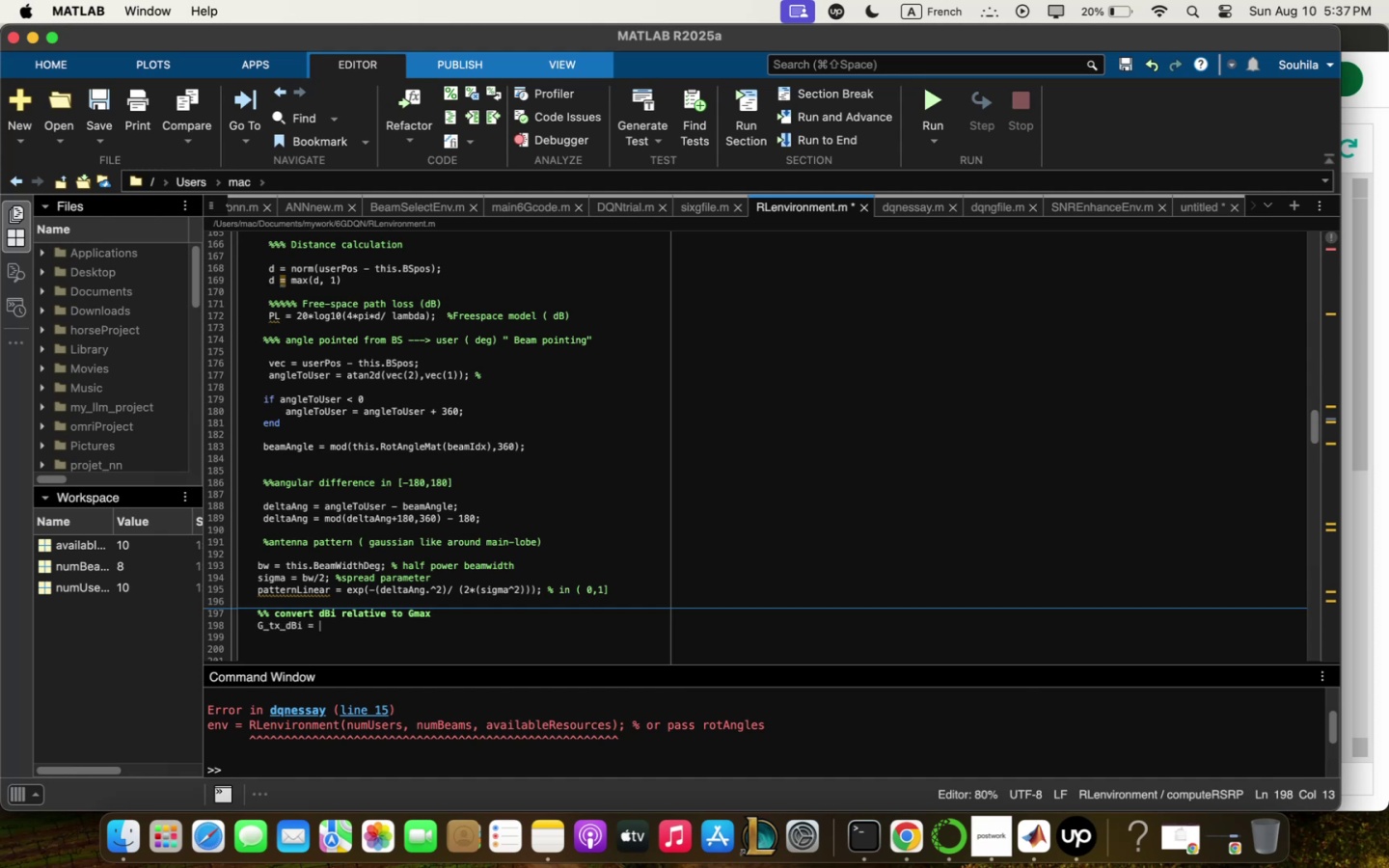 
type(this<G;qx)
 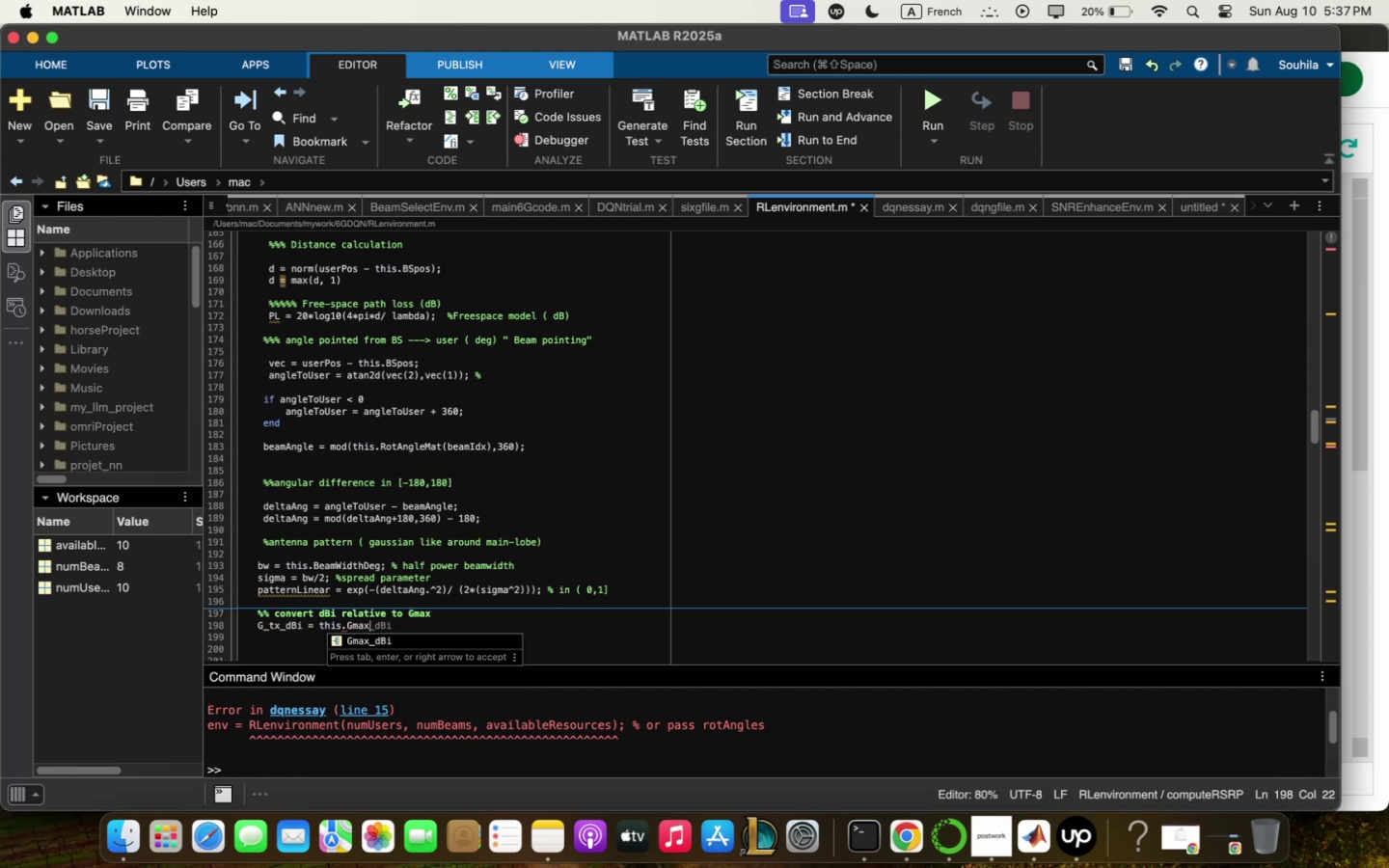 
type(+dBi ?)
 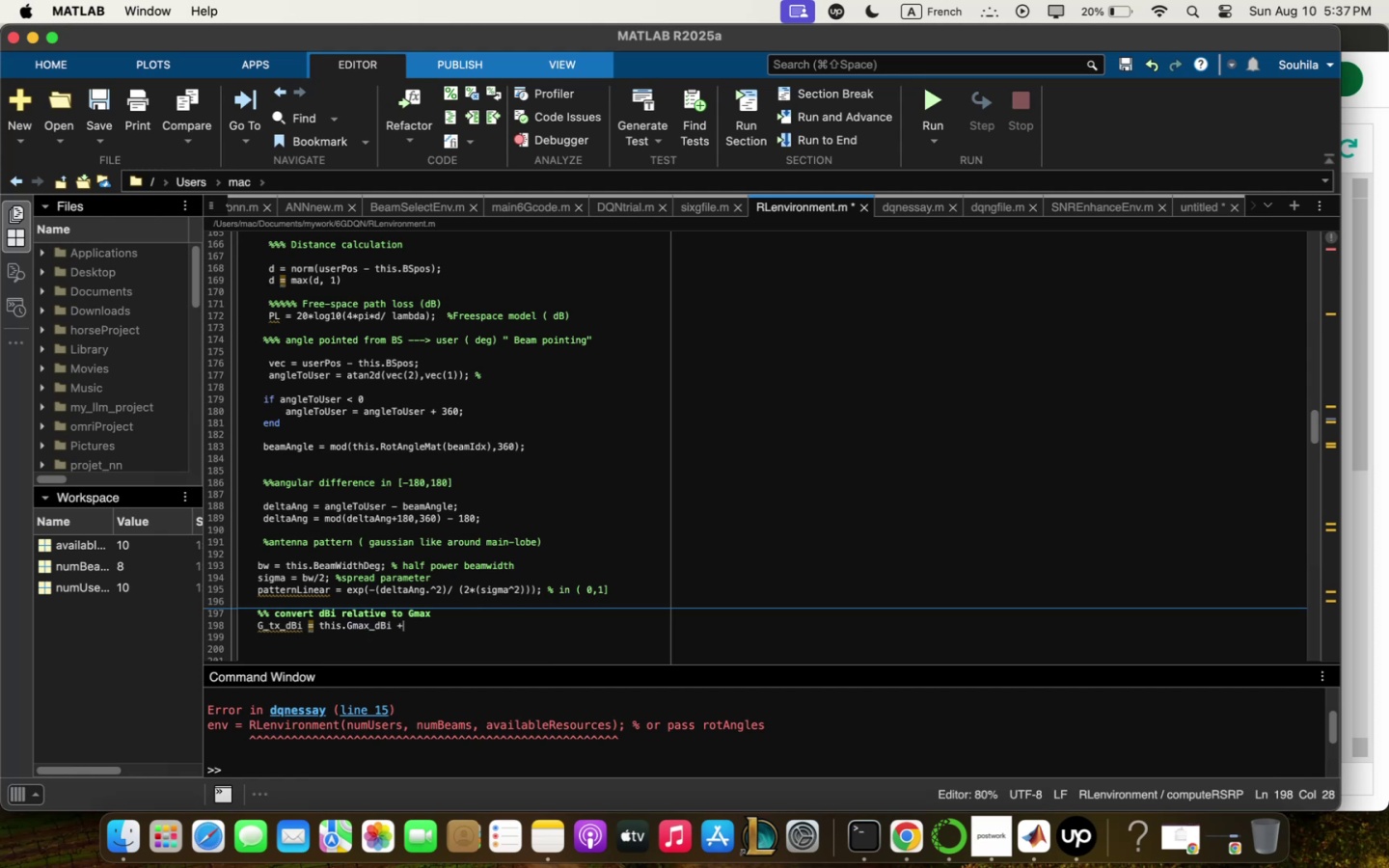 
wait(8.99)
 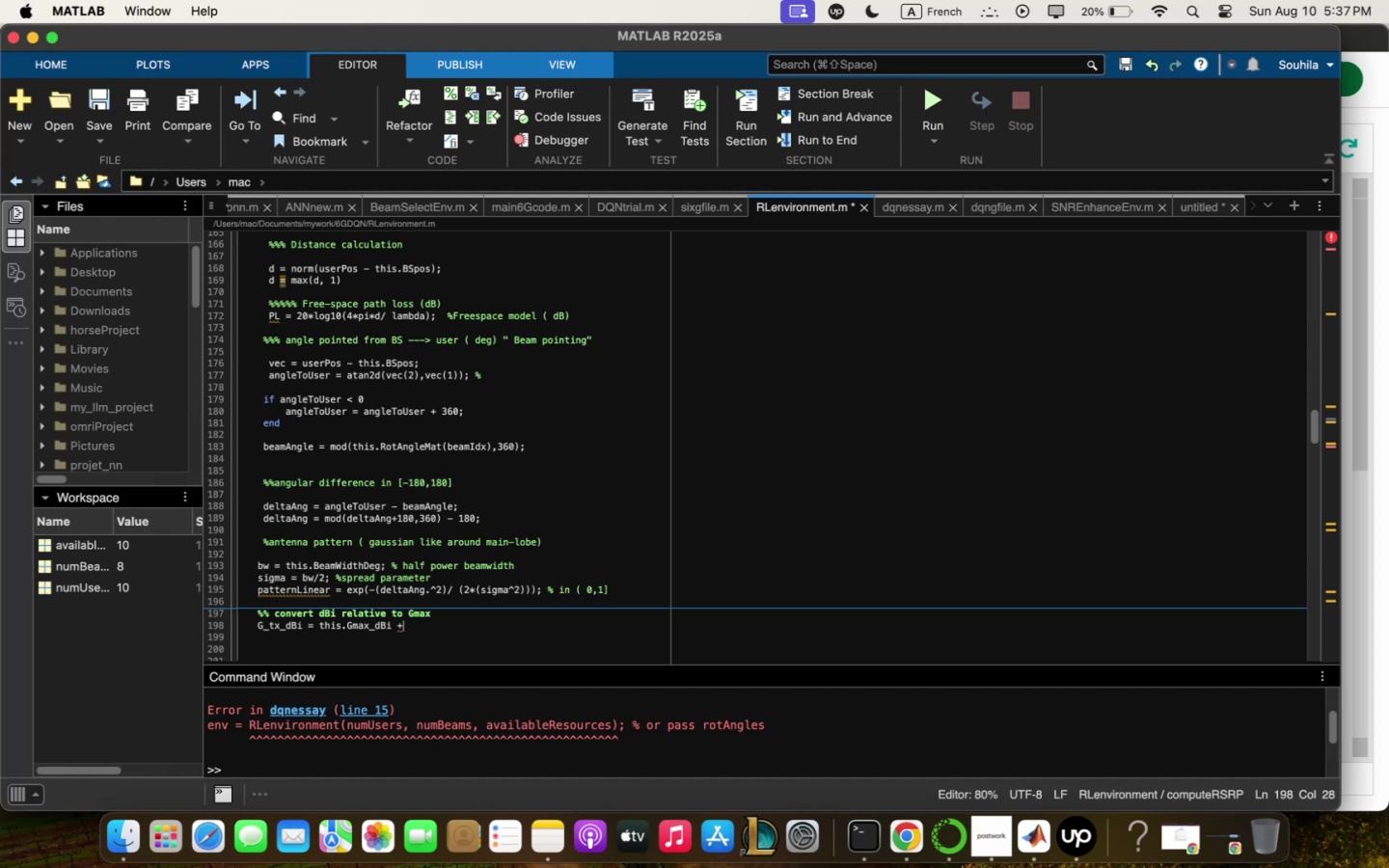 
type( !)}log)
 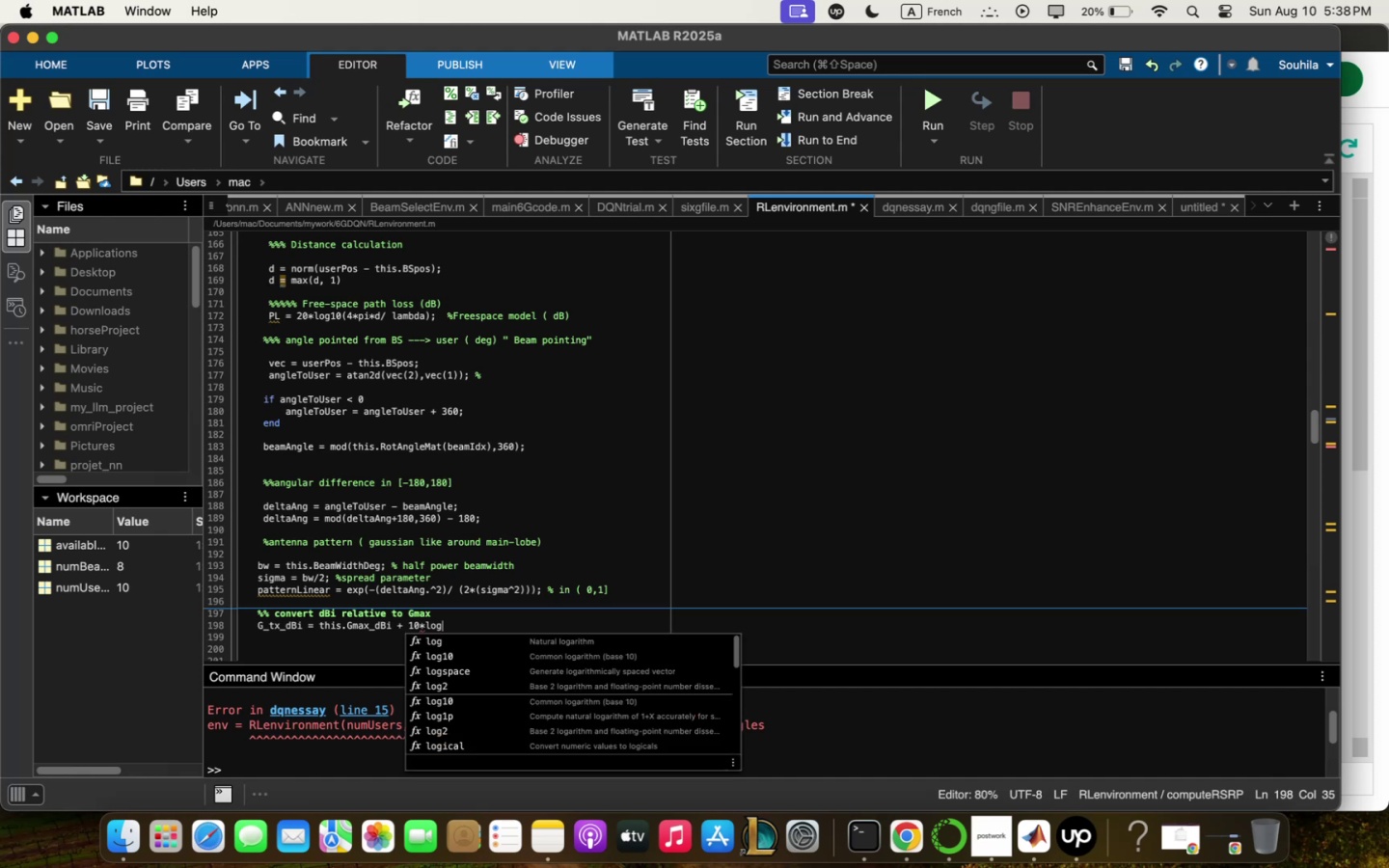 
wait(44.5)
 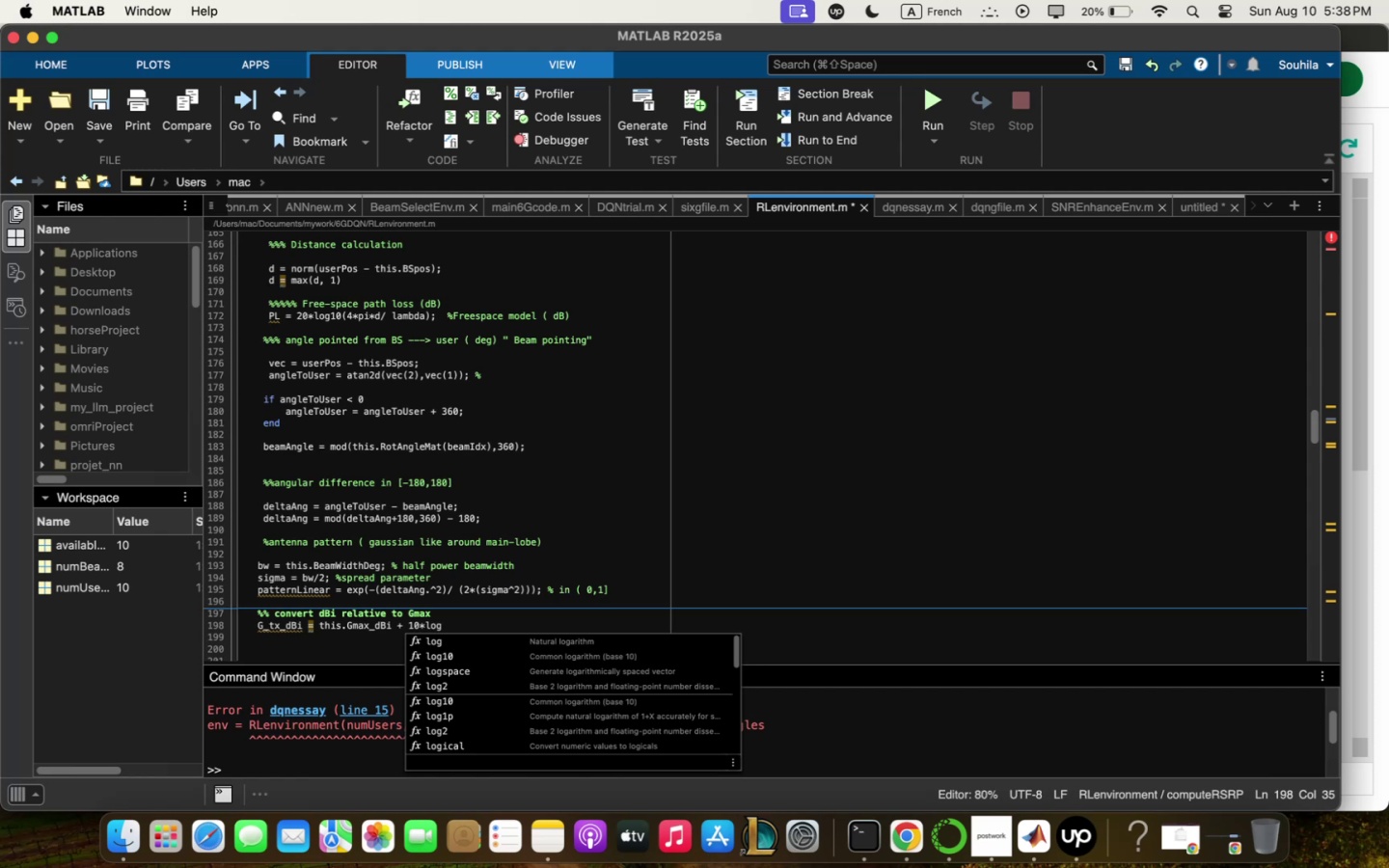 
scroll: coordinate [600, 475], scroll_direction: down, amount: 4.0
 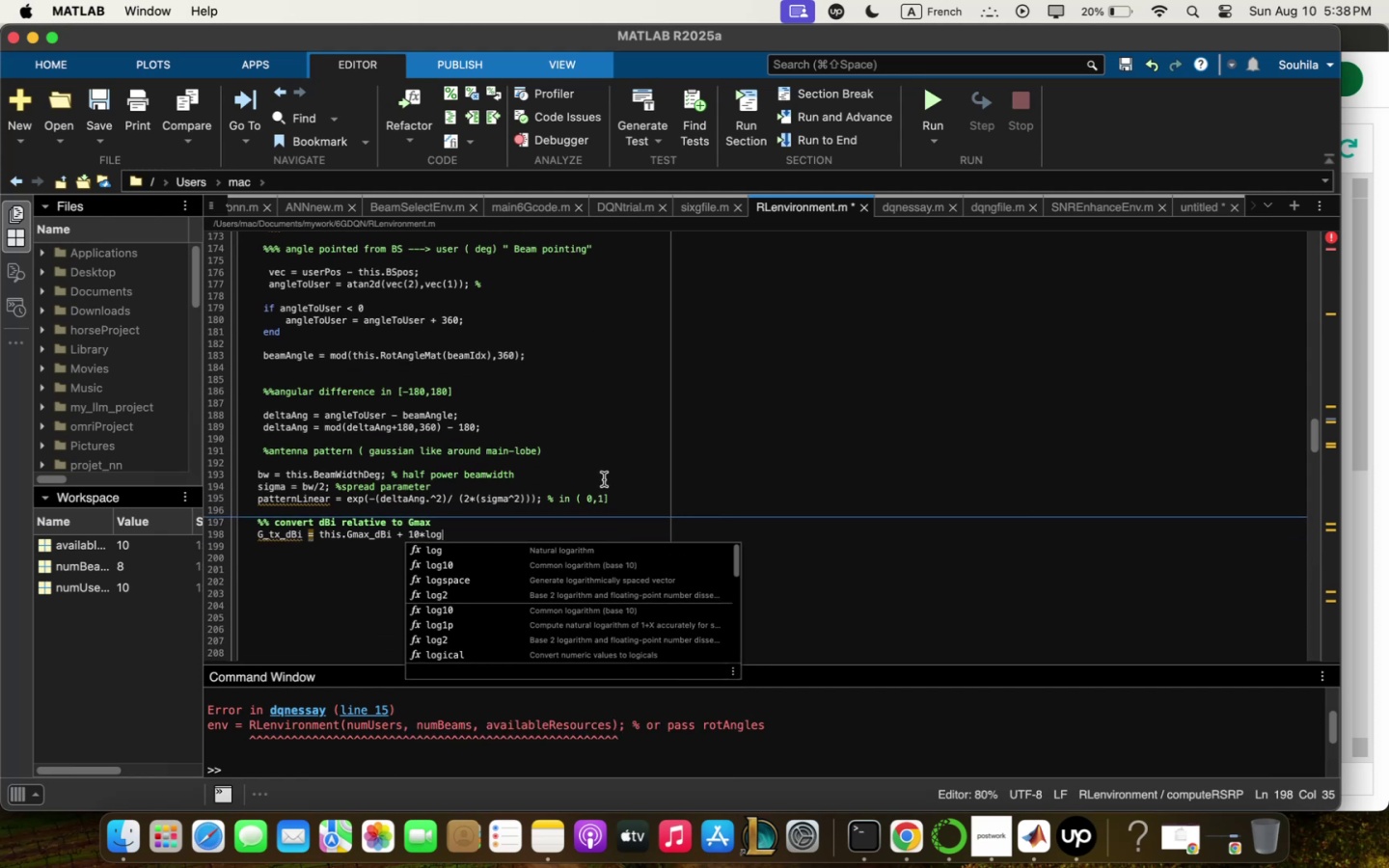 
wait(5.45)
 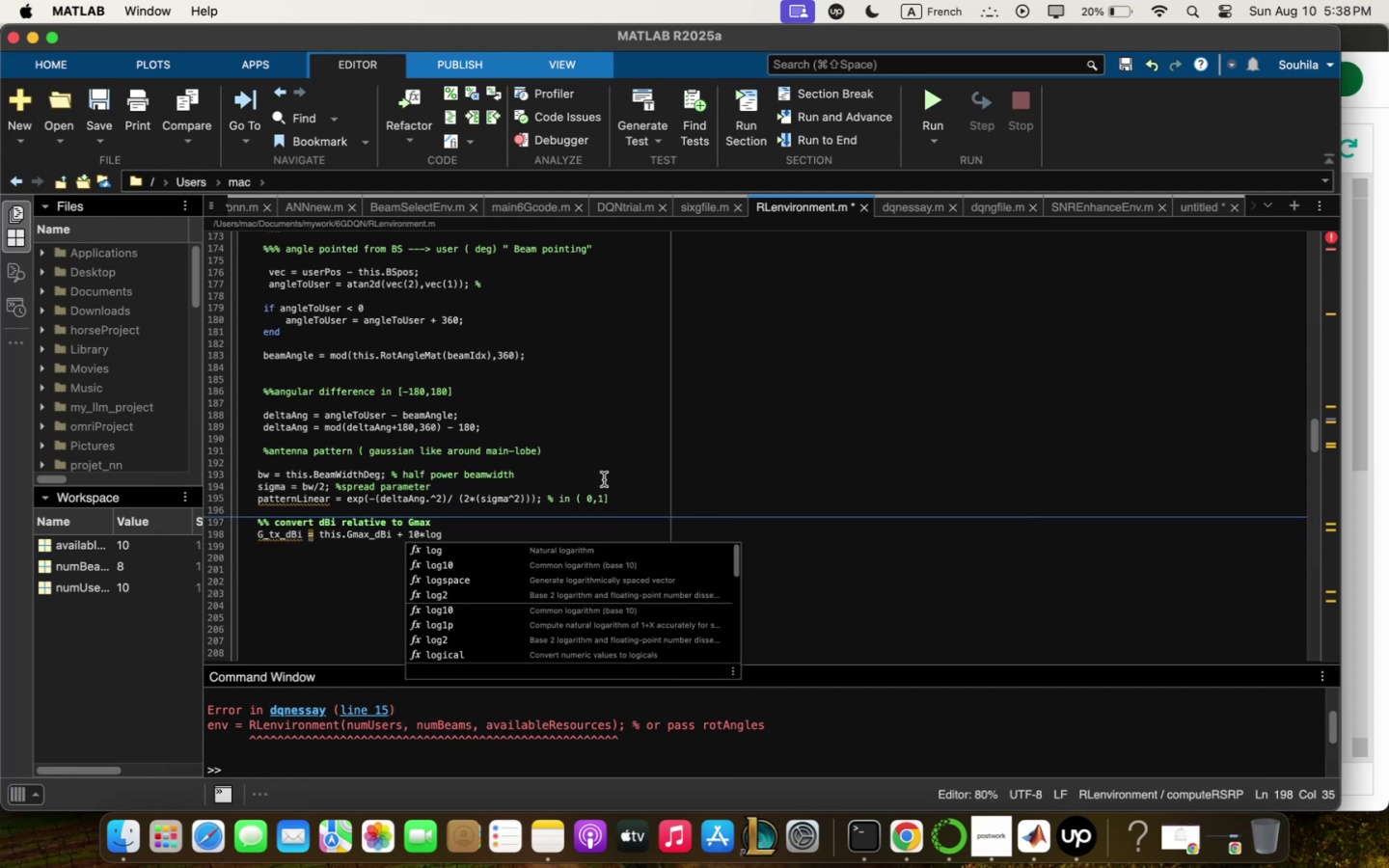 
type(5pqtt)
 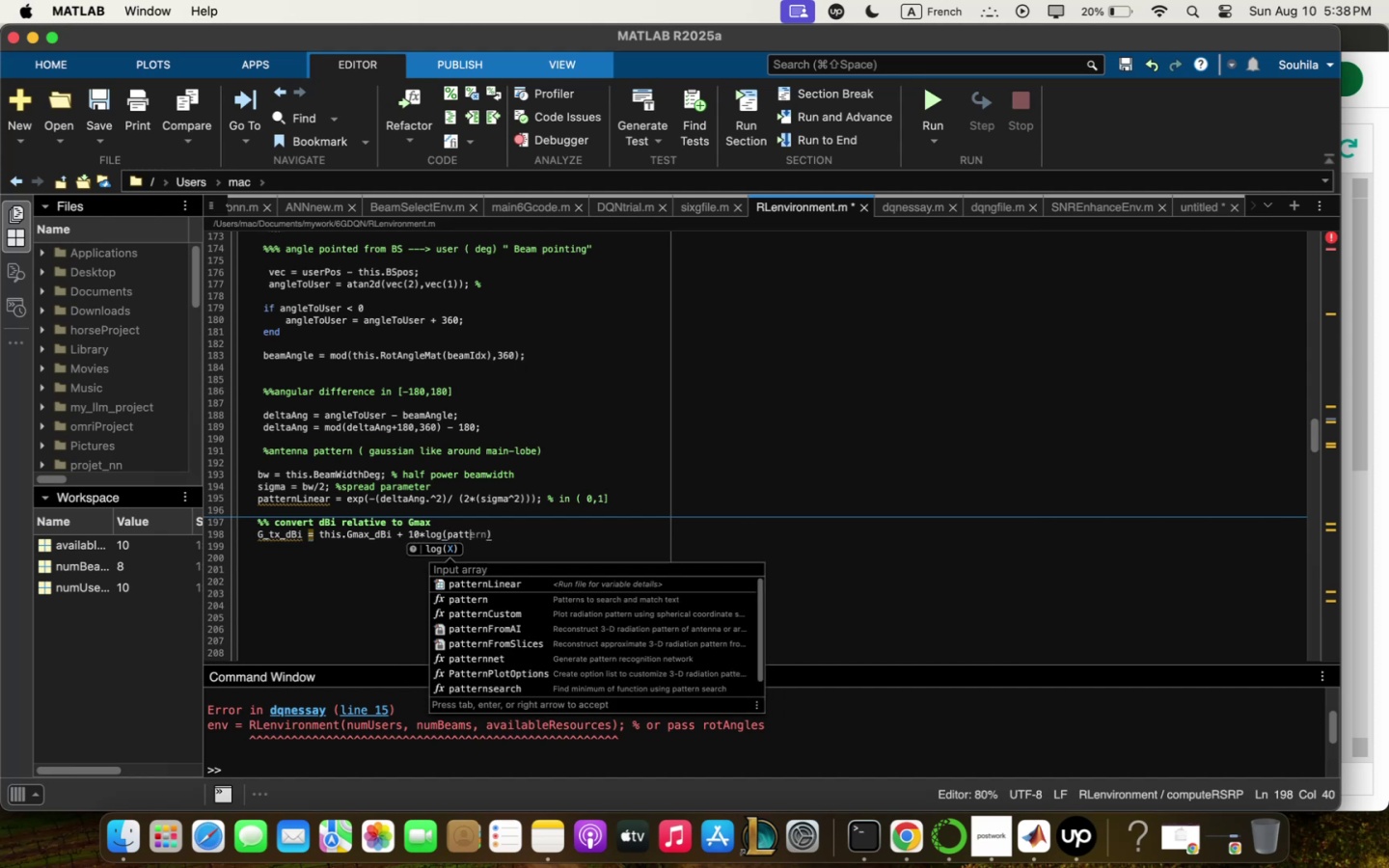 
key(ArrowDown)
 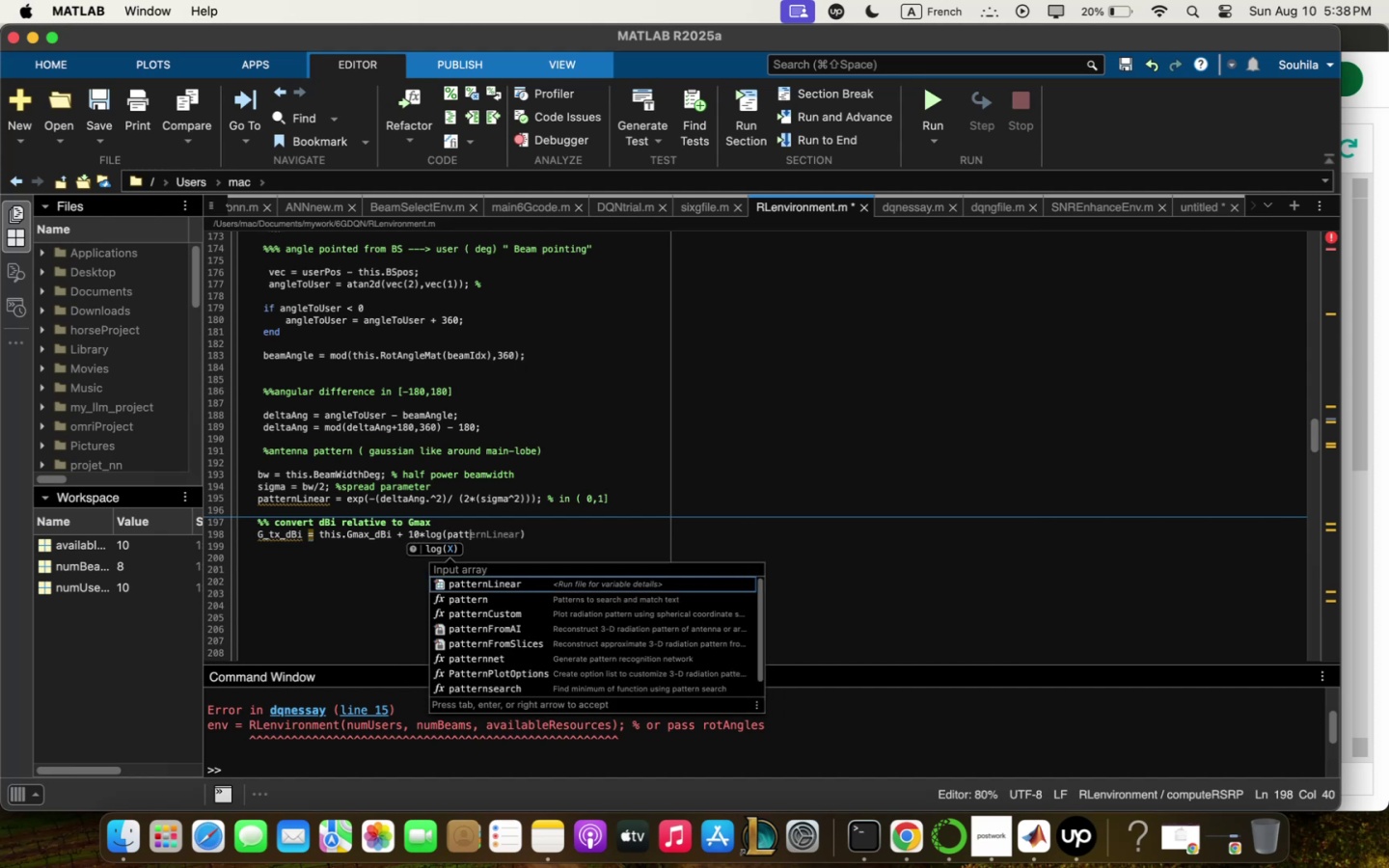 
key(Enter)
 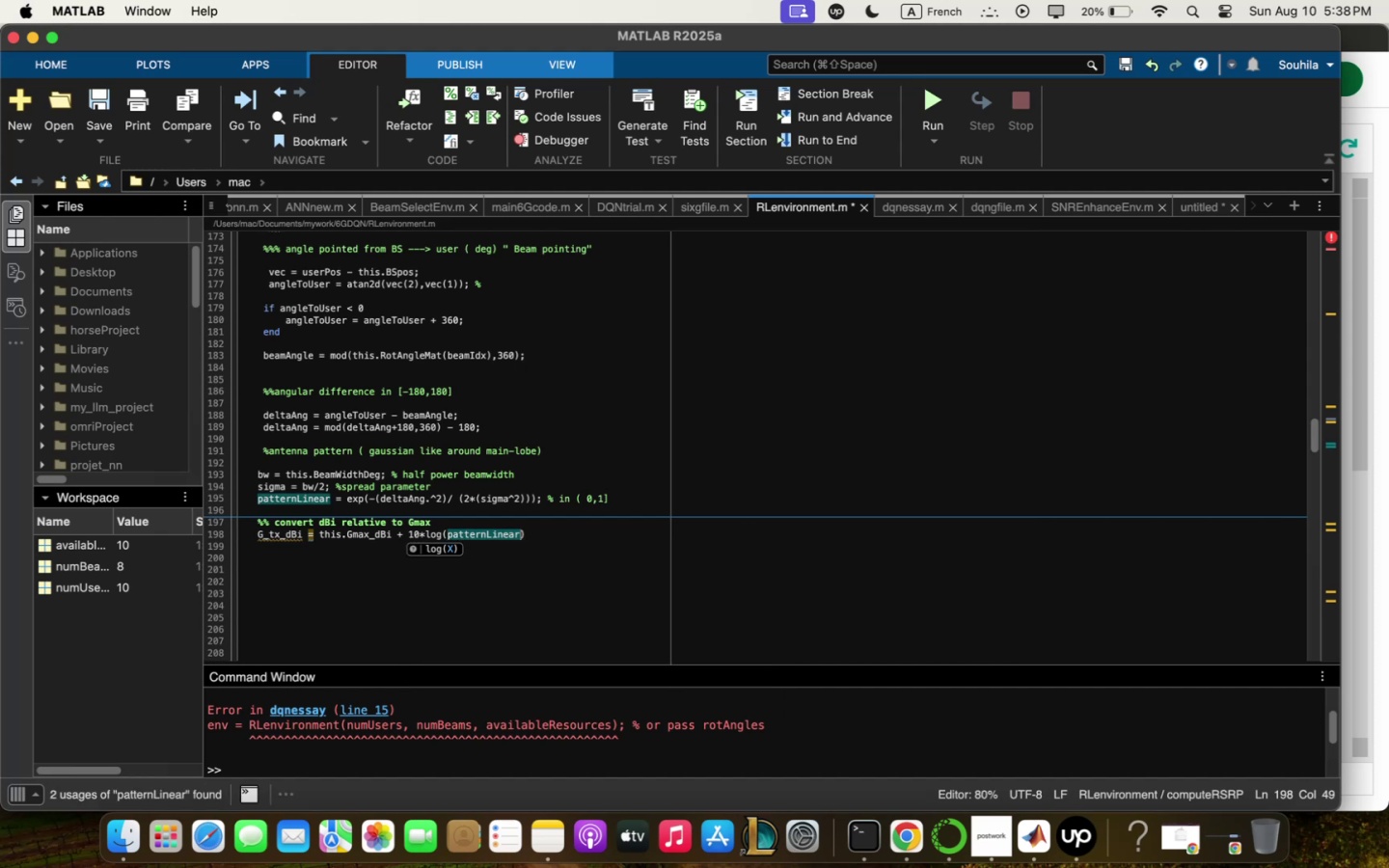 
type(? eps)
 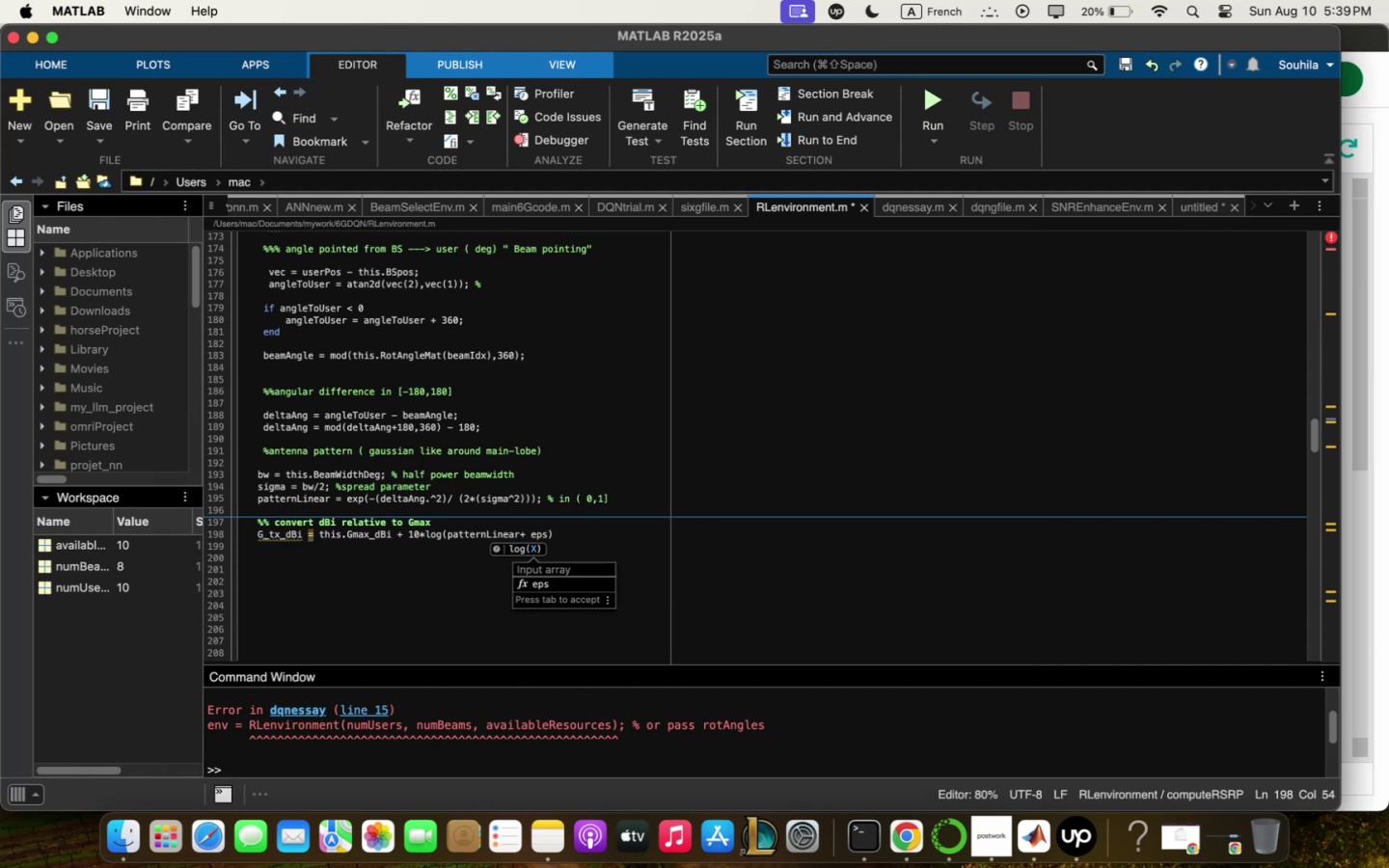 
key(ArrowRight)
 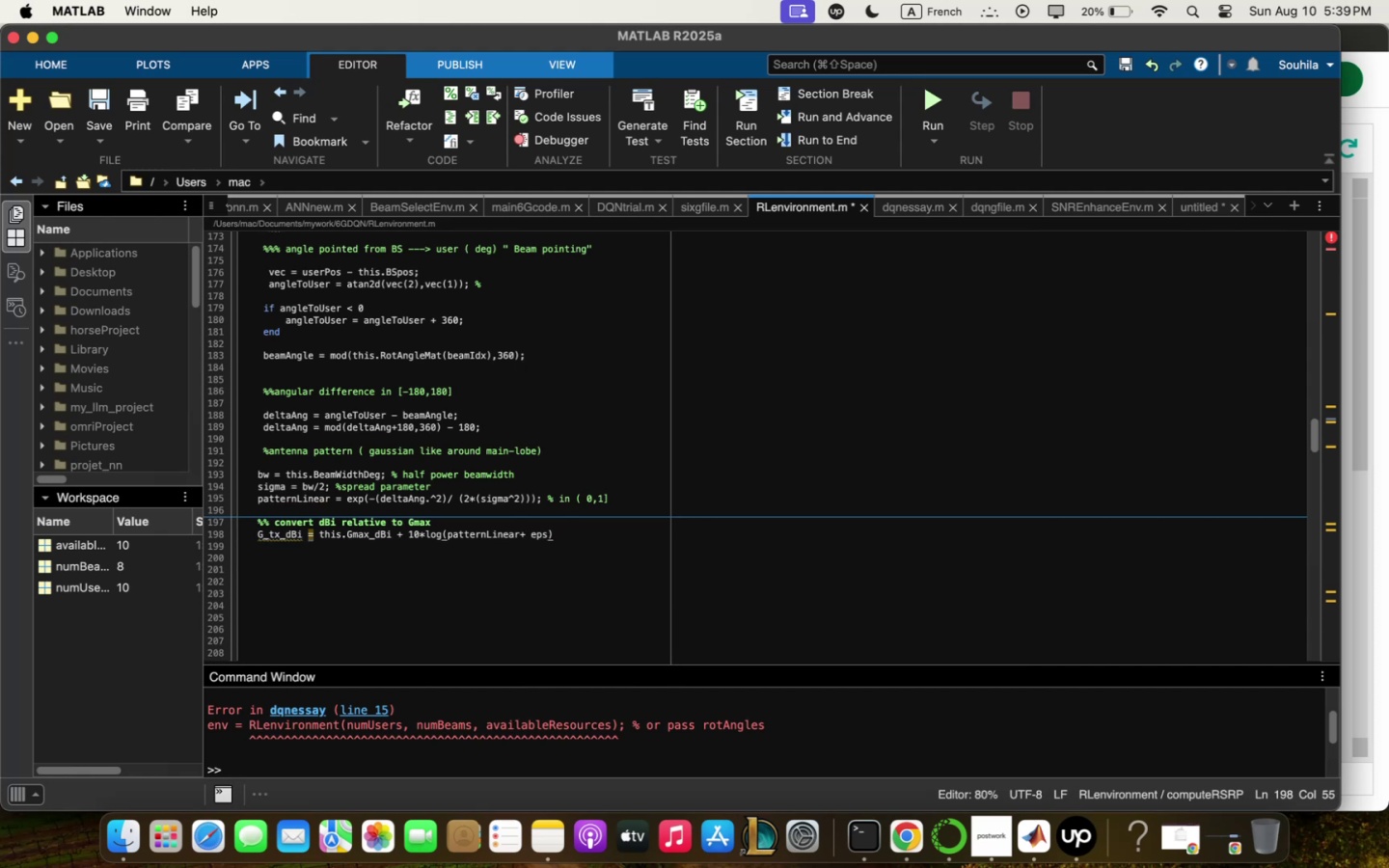 
type(, " ?eps qvoid log5-)
 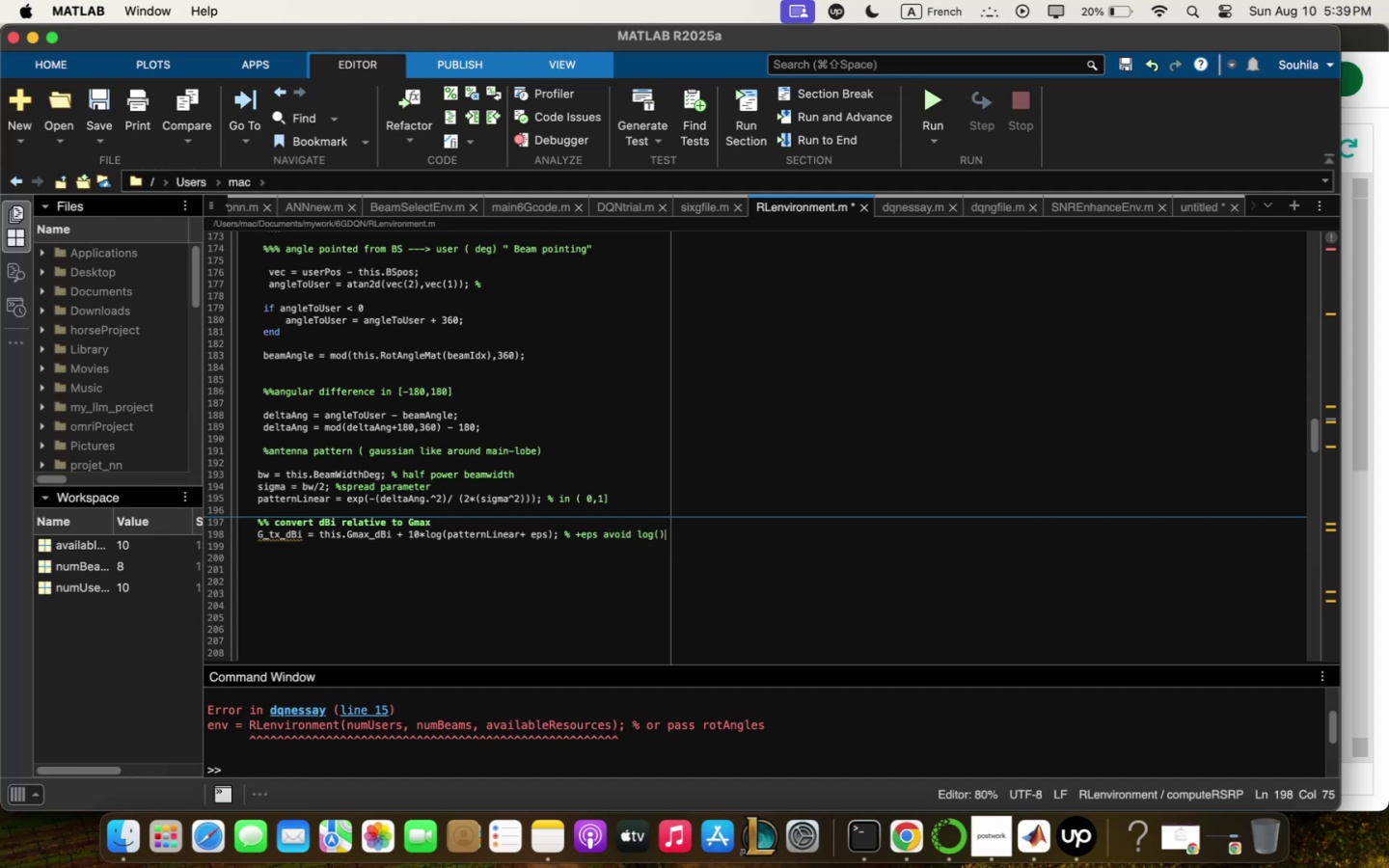 
key(Enter)
 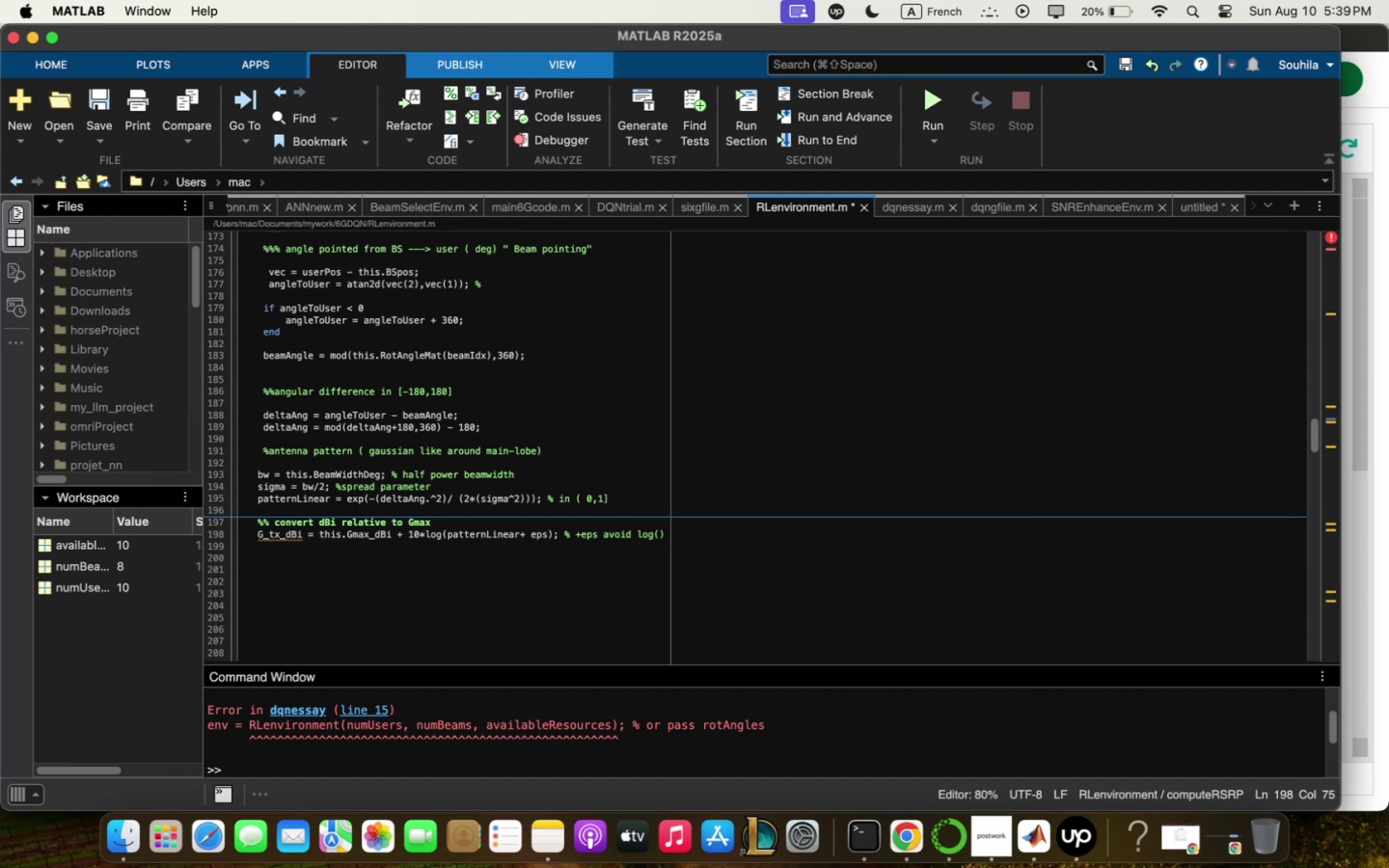 
key(Enter)
 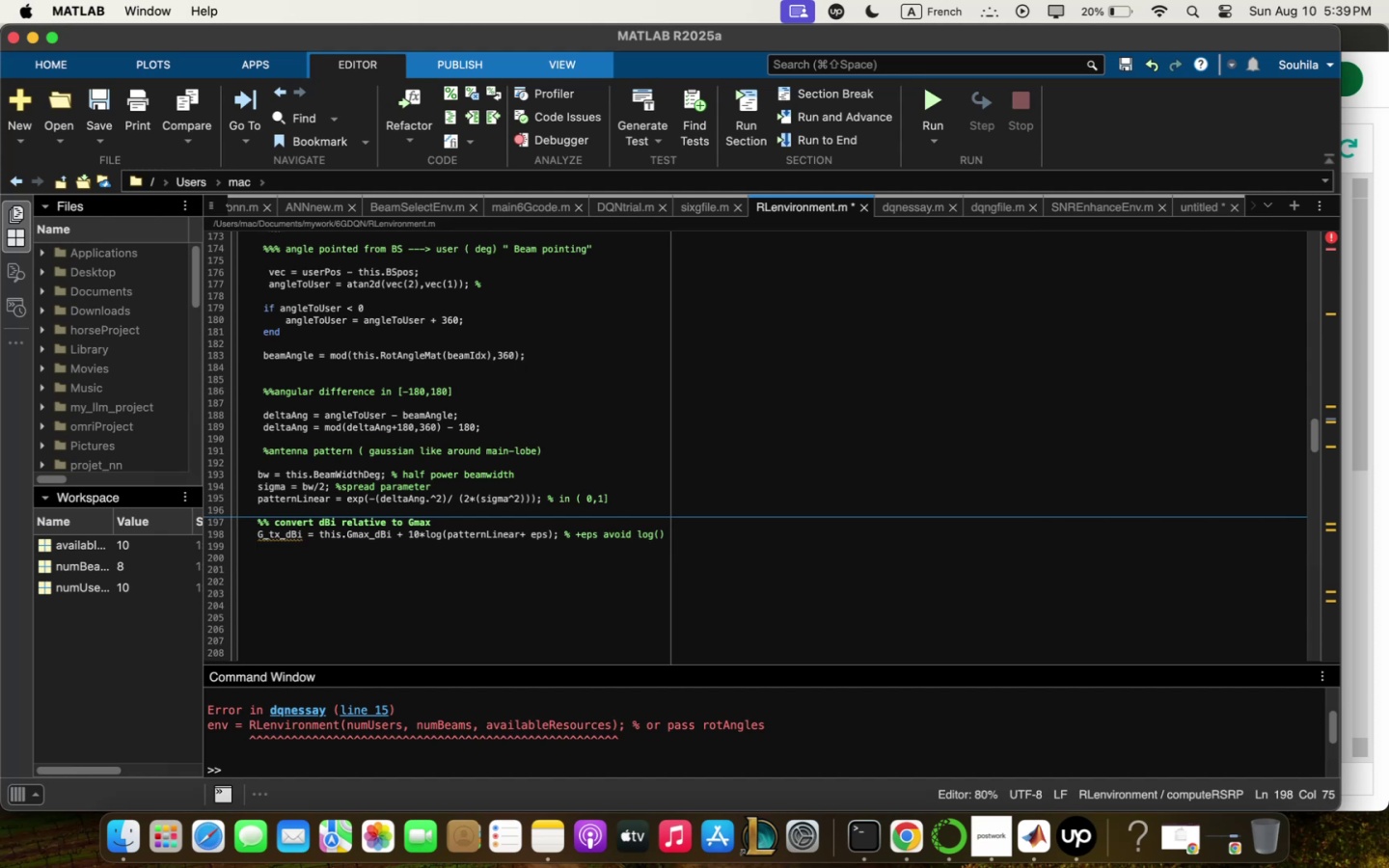 
type(""RE)
key(Backspace)
type(eceived pozer 5 dB;-)
 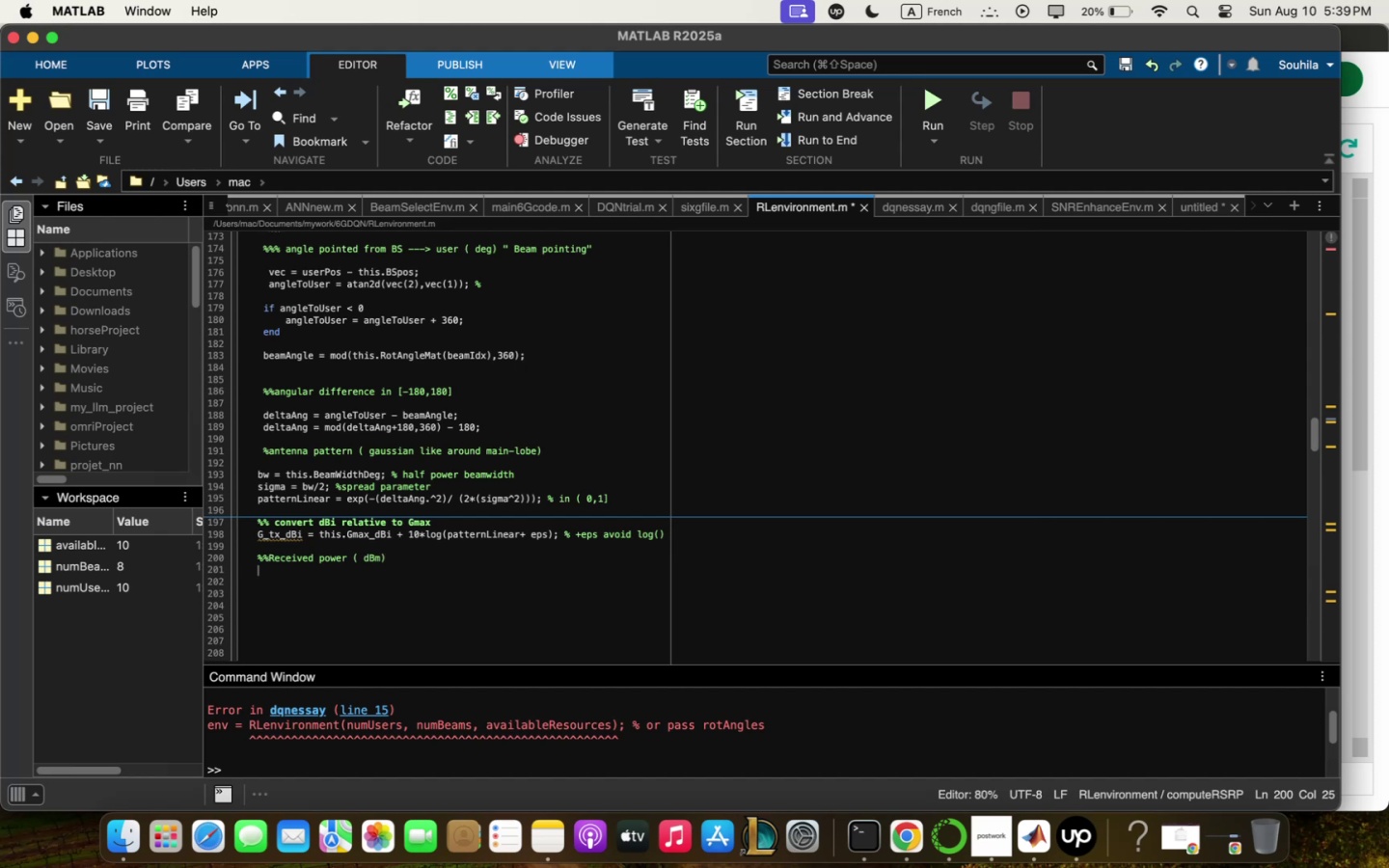 
 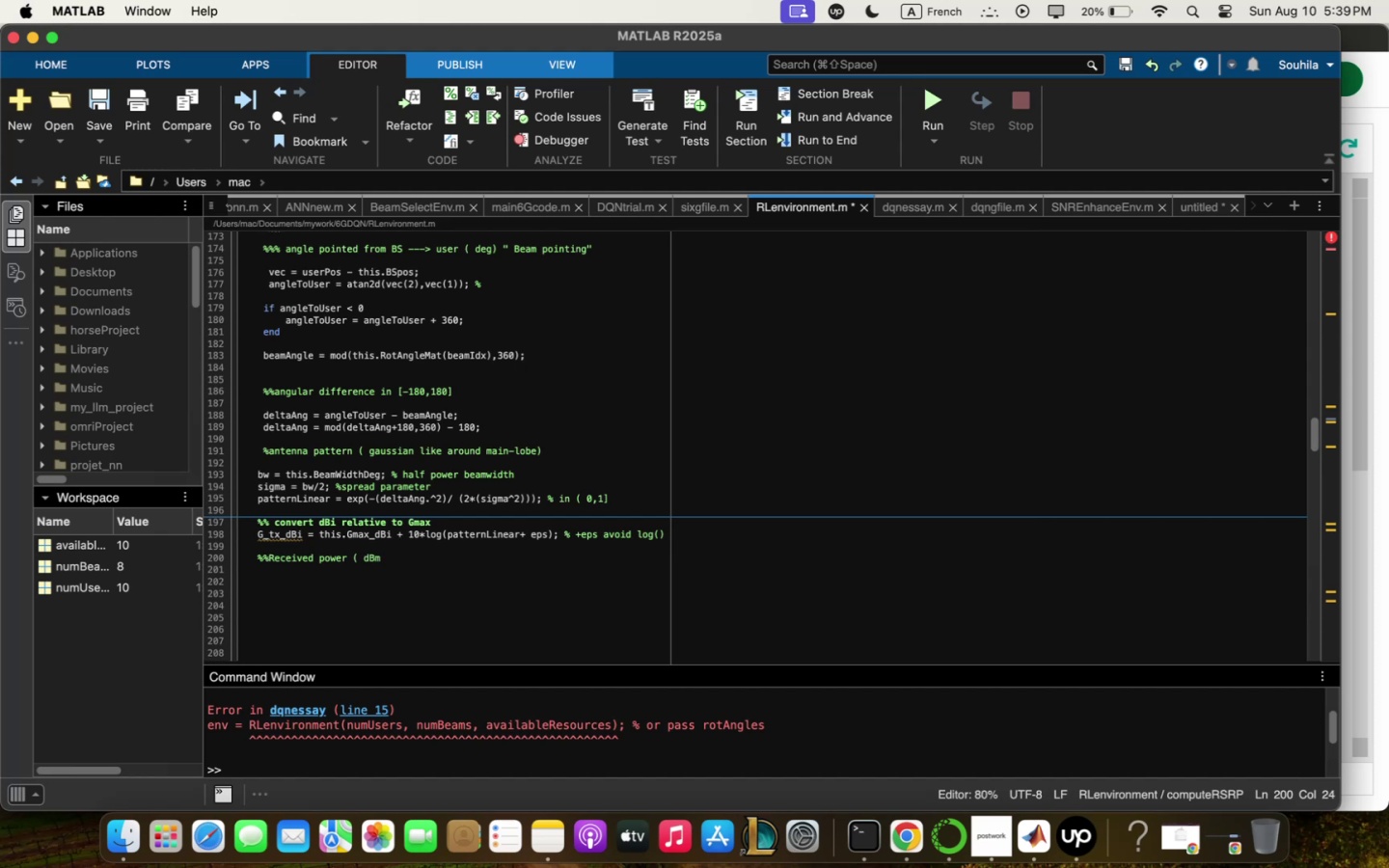 
key(Enter)
 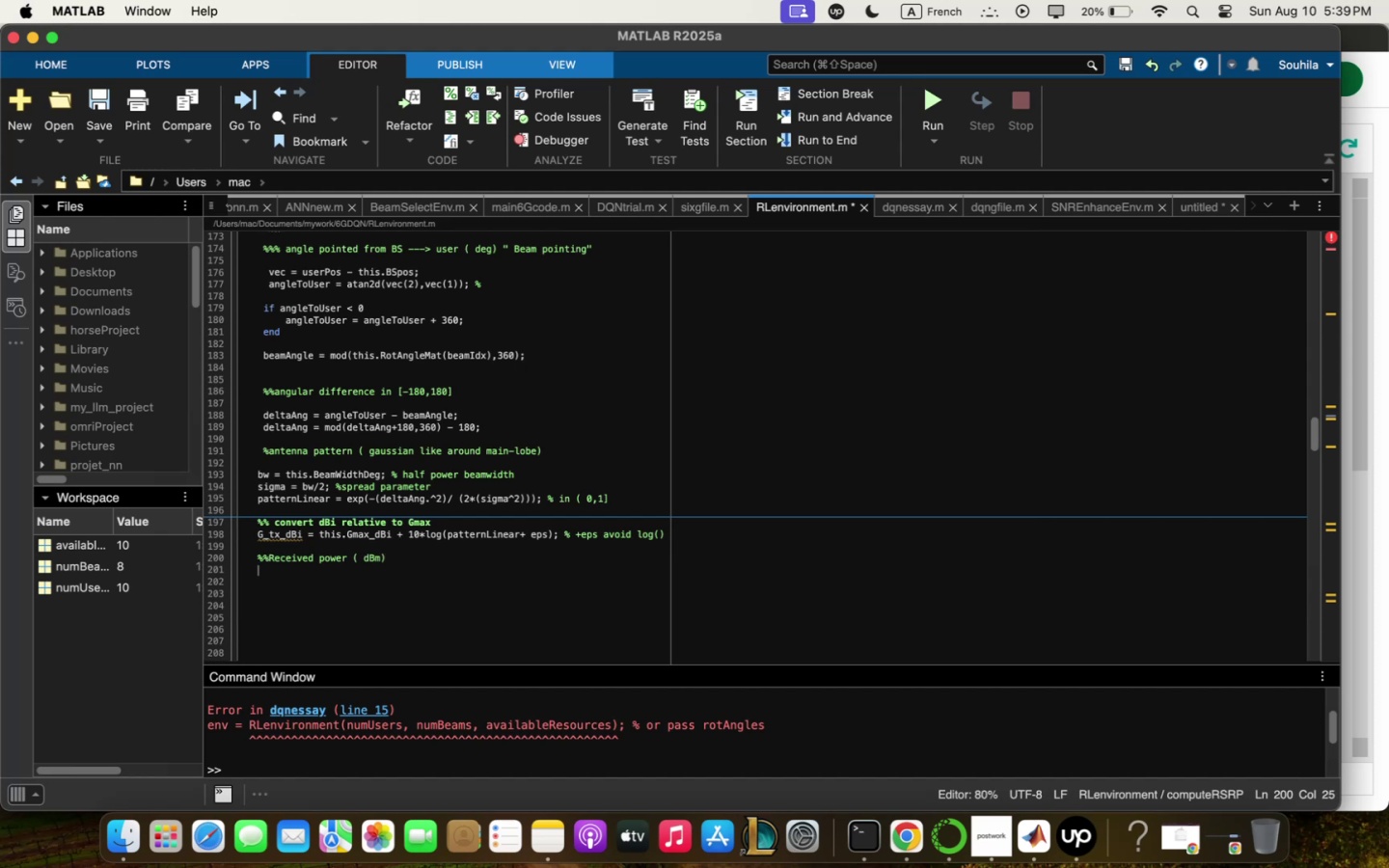 
key(Enter)
 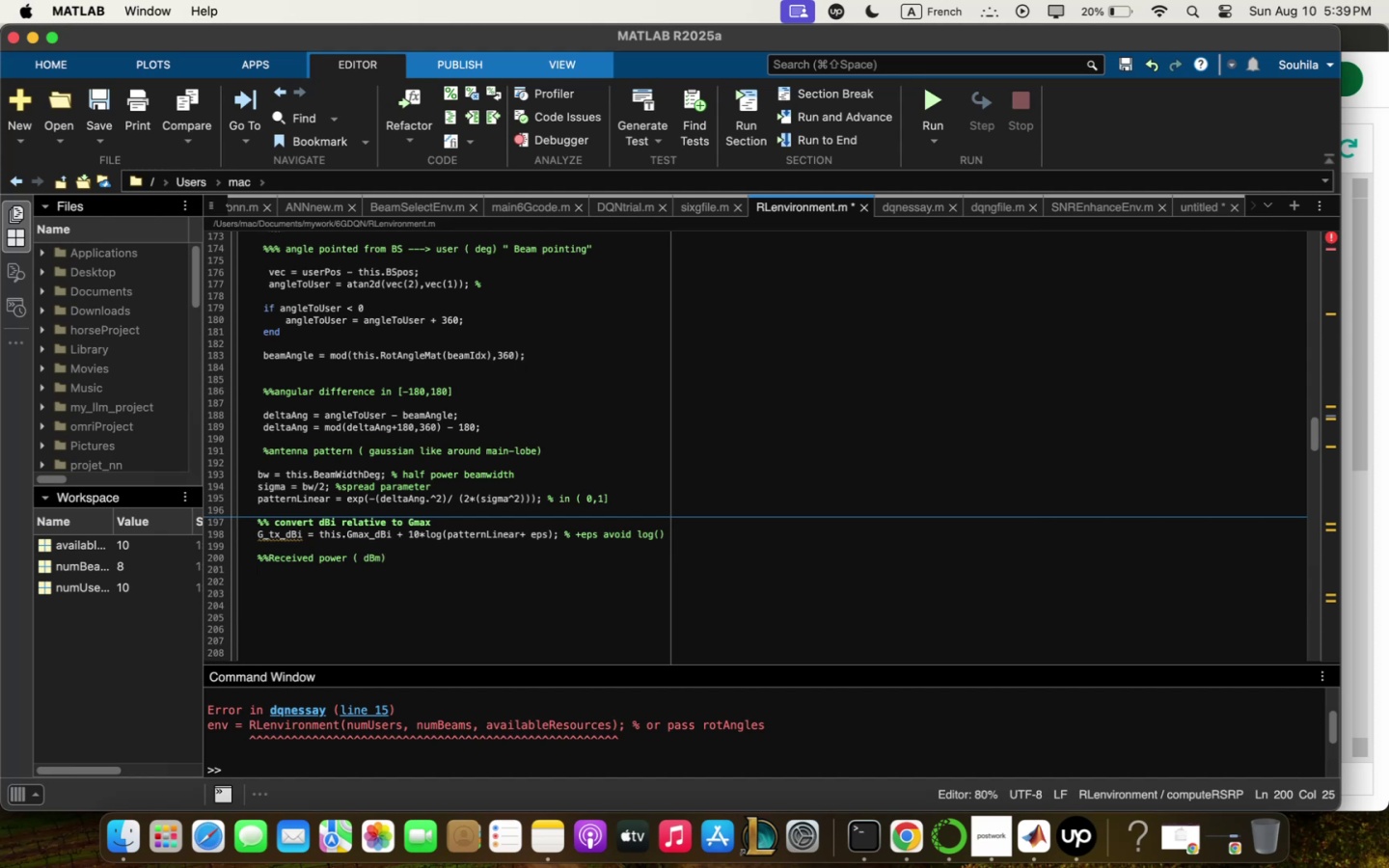 
type(Pf)
key(Backspace)
type(r+dB; / )
 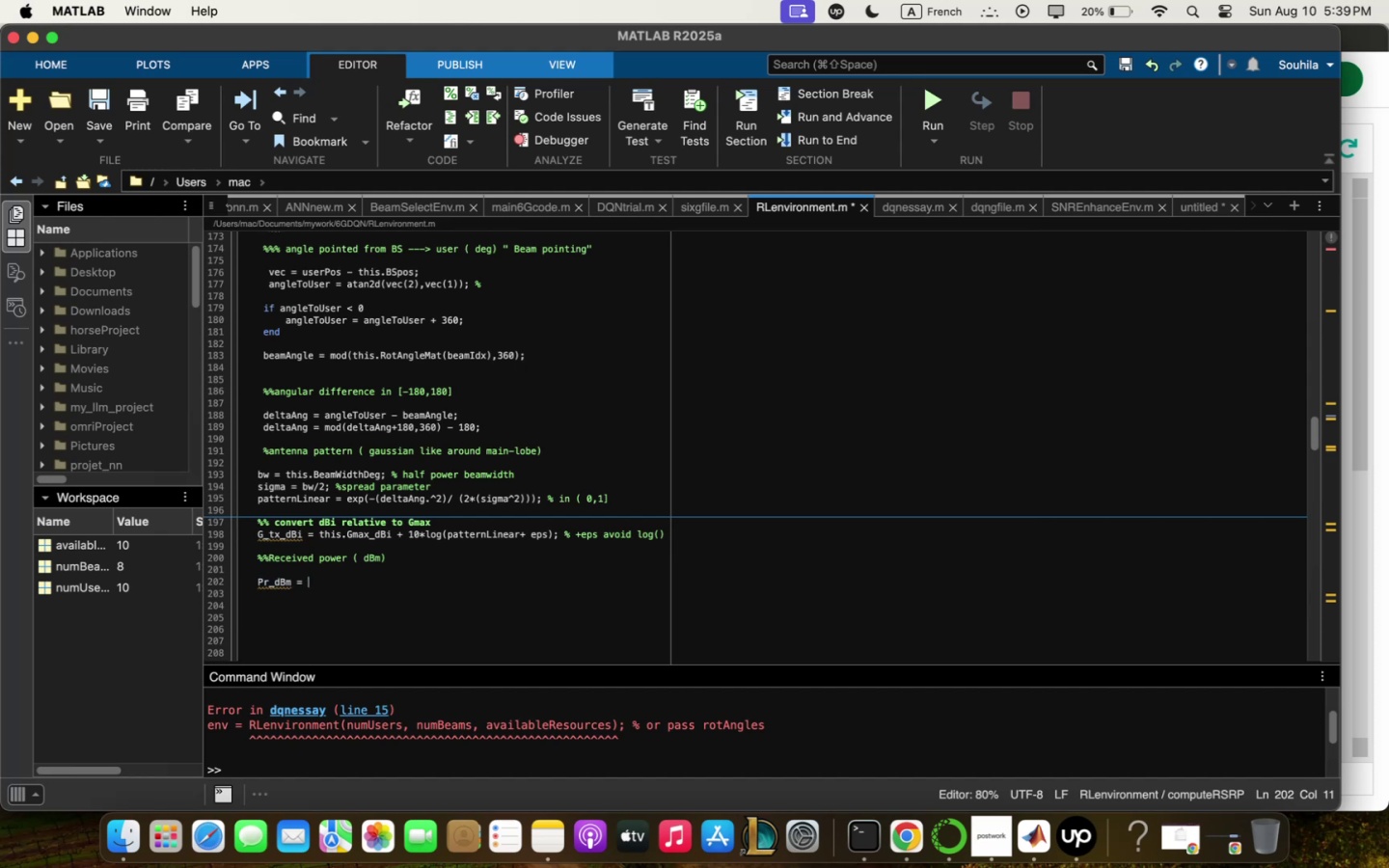 
type(this<PPt)
key(Backspace)
key(Backspace)
type(t+)
 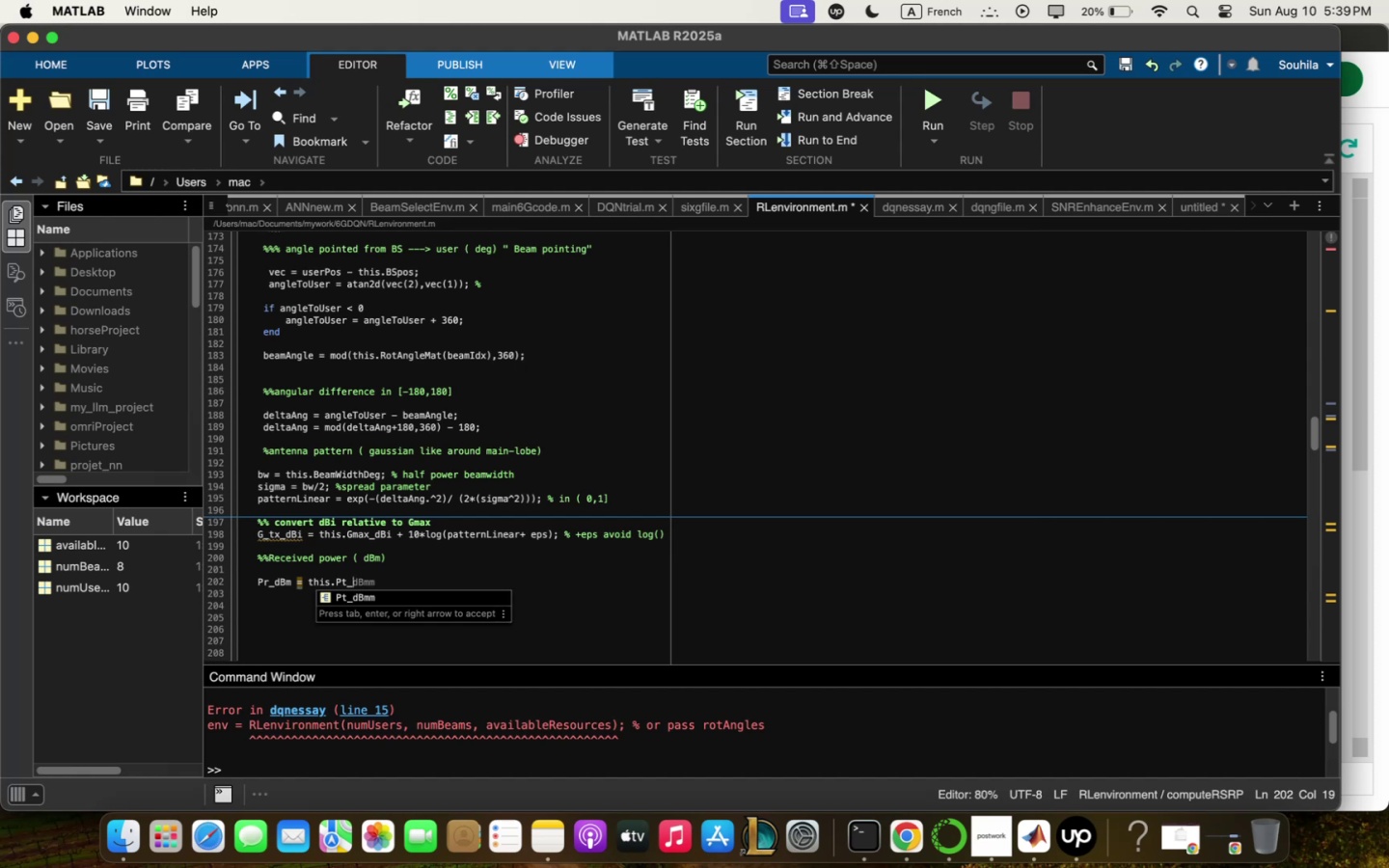 
wait(6.01)
 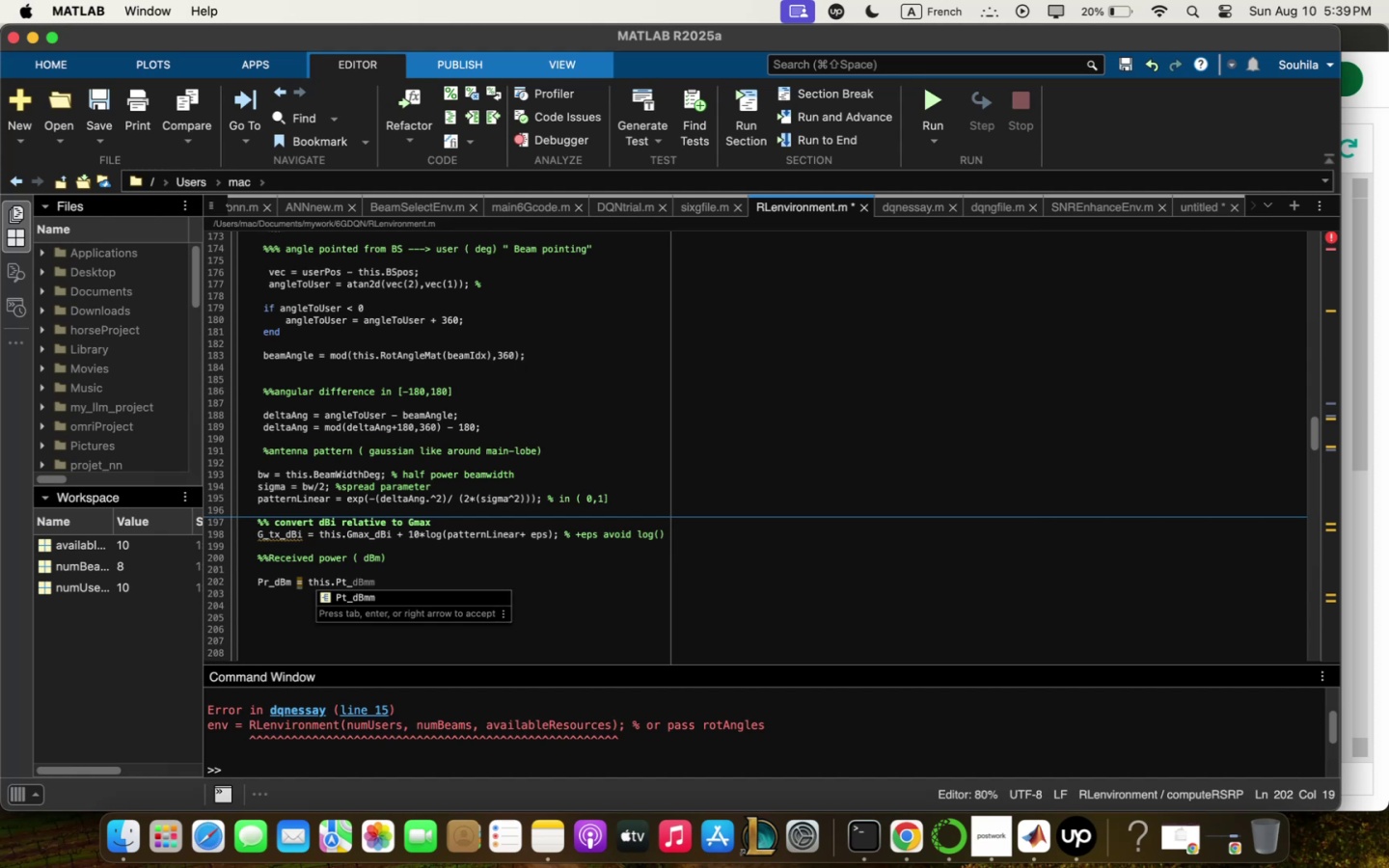 
type(dB; ?)
 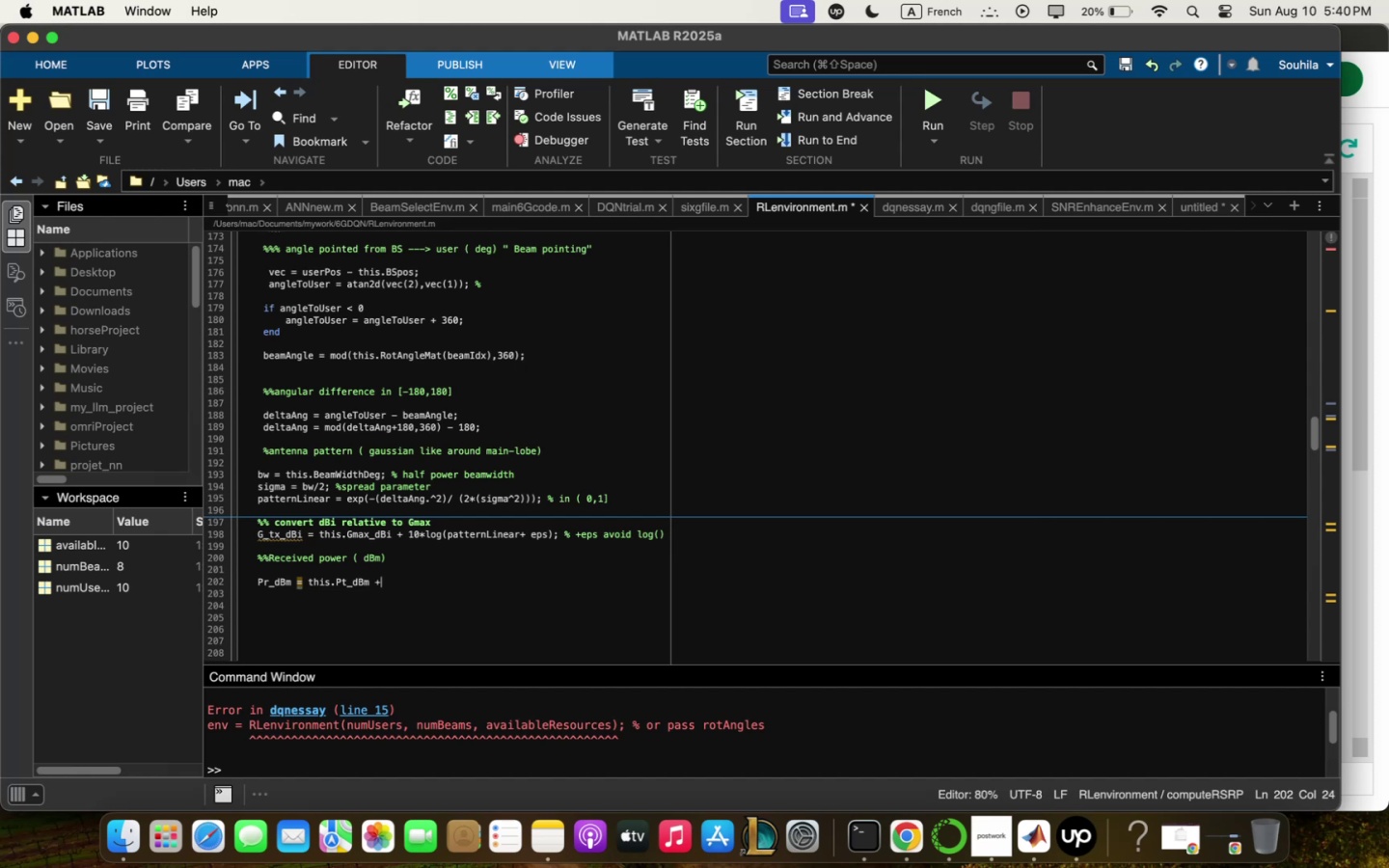 
key(Space)
 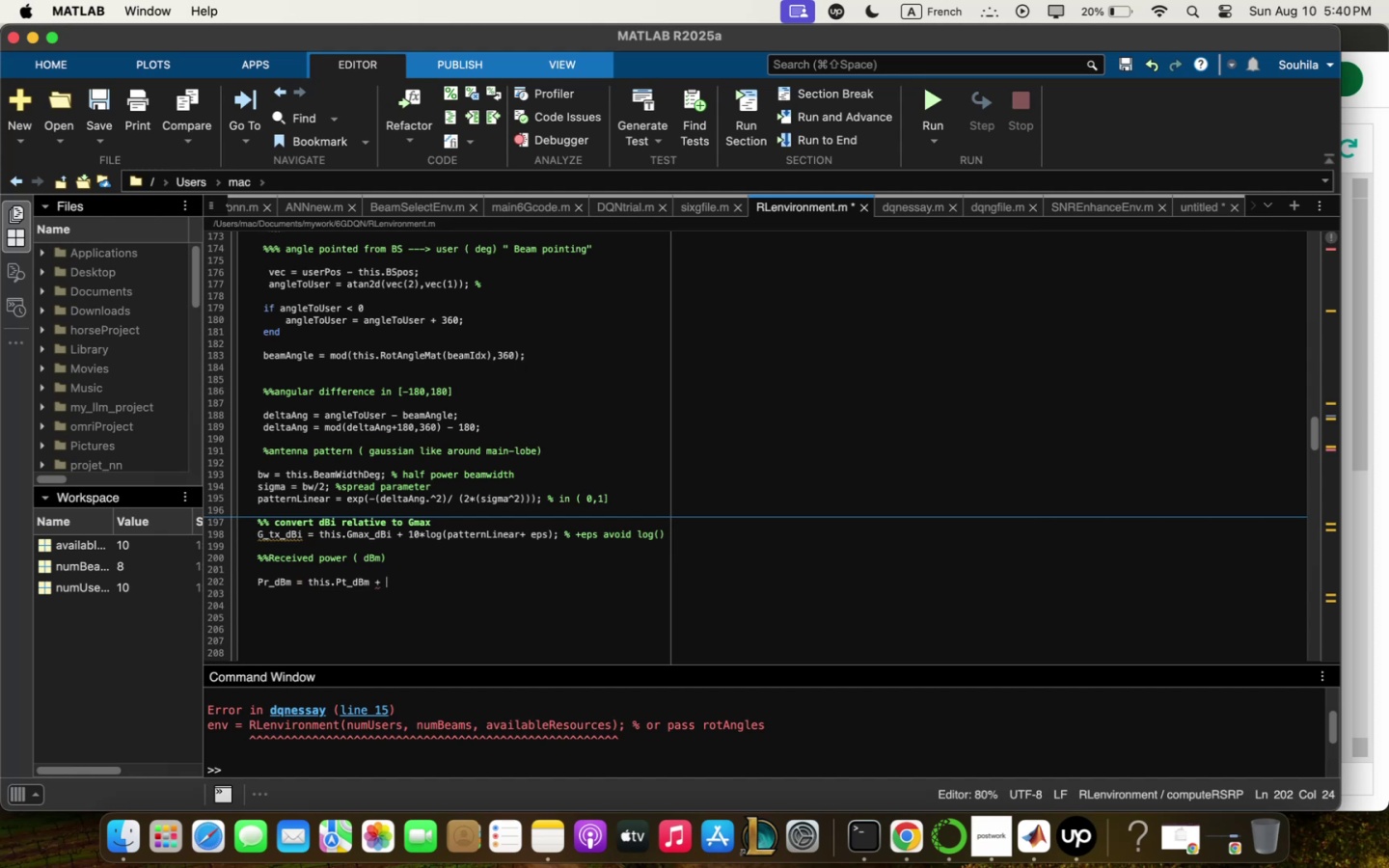 
key(Shift+G)
 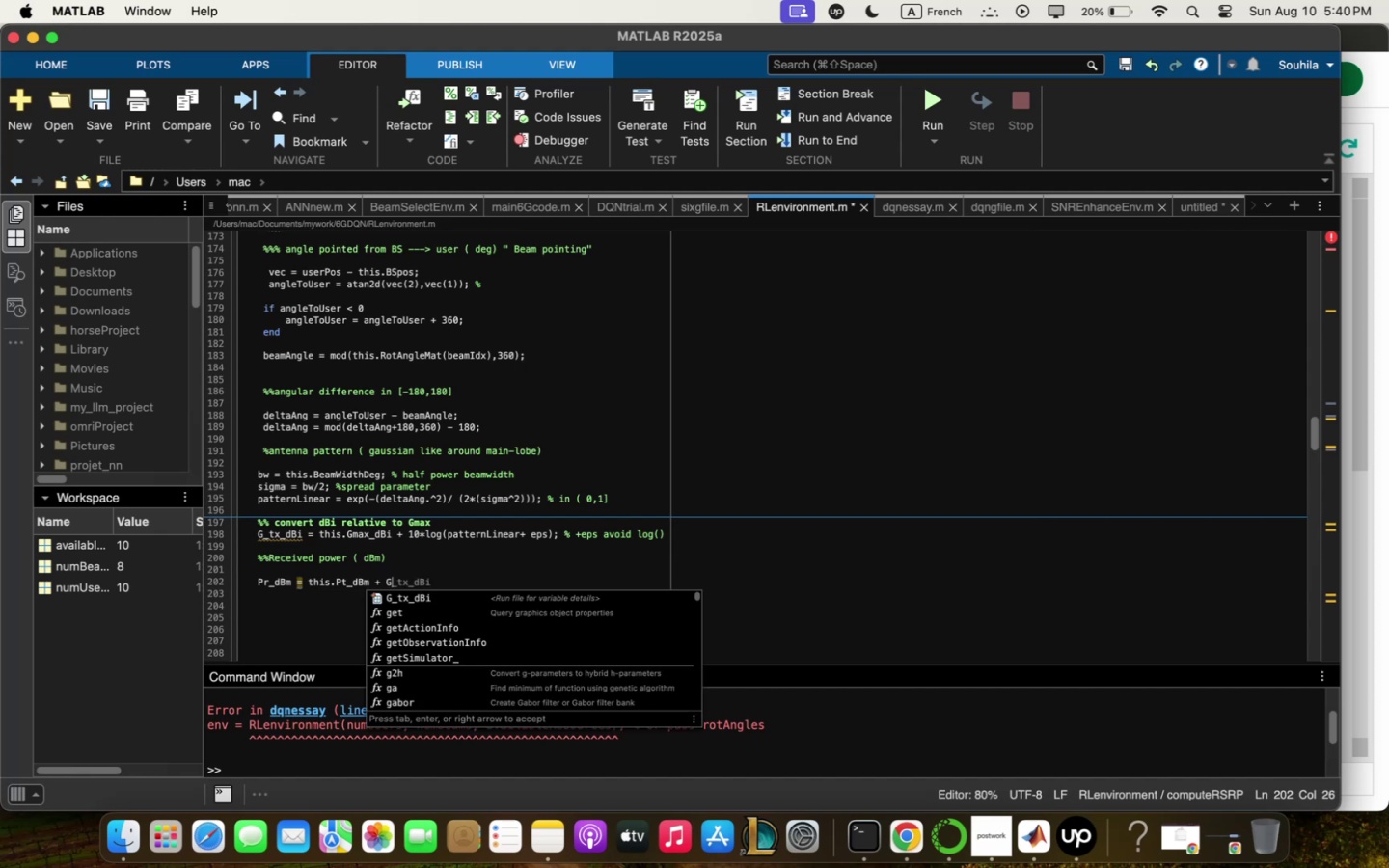 
key(Shift+Equal)
 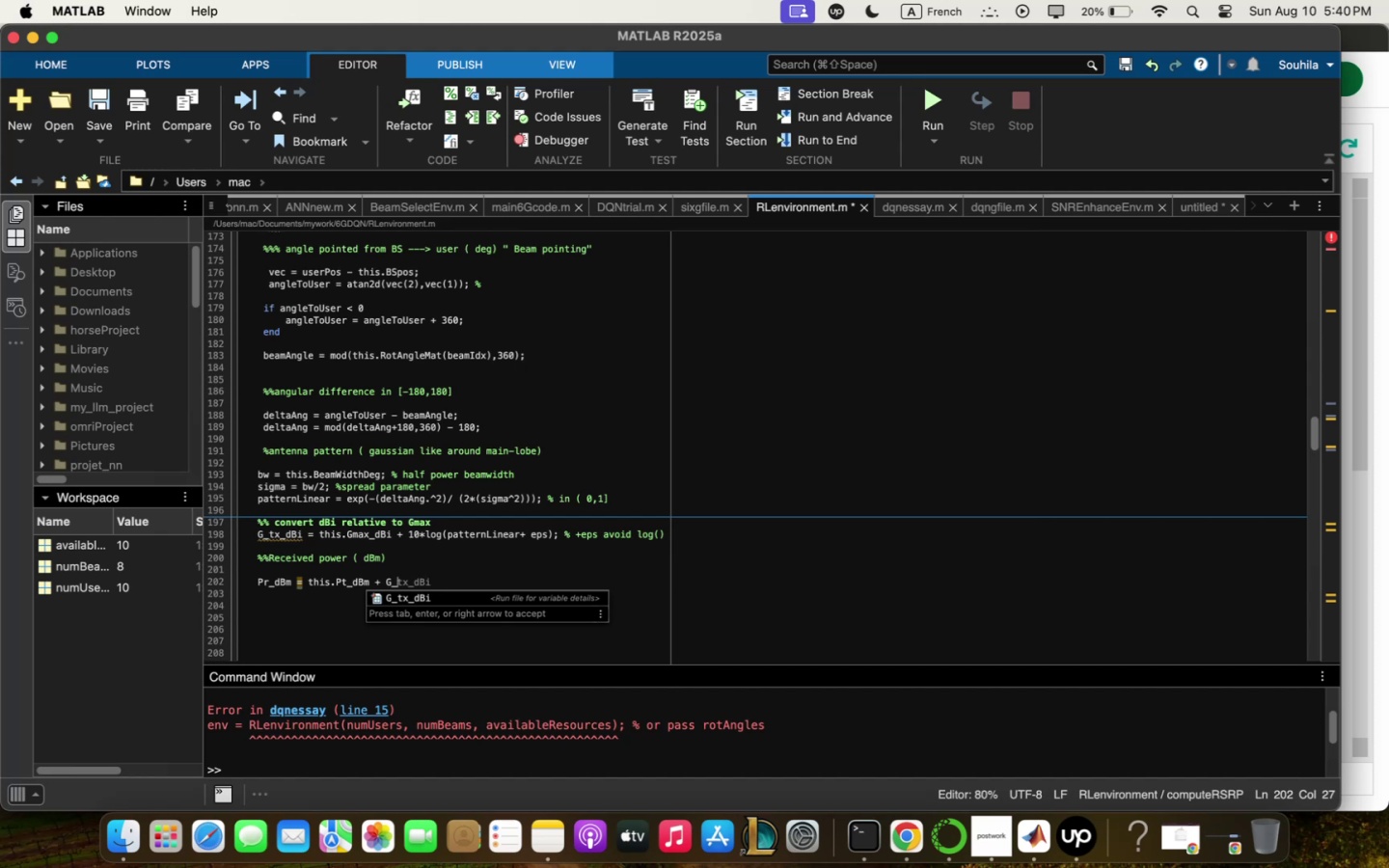 
key(ArrowDown)
 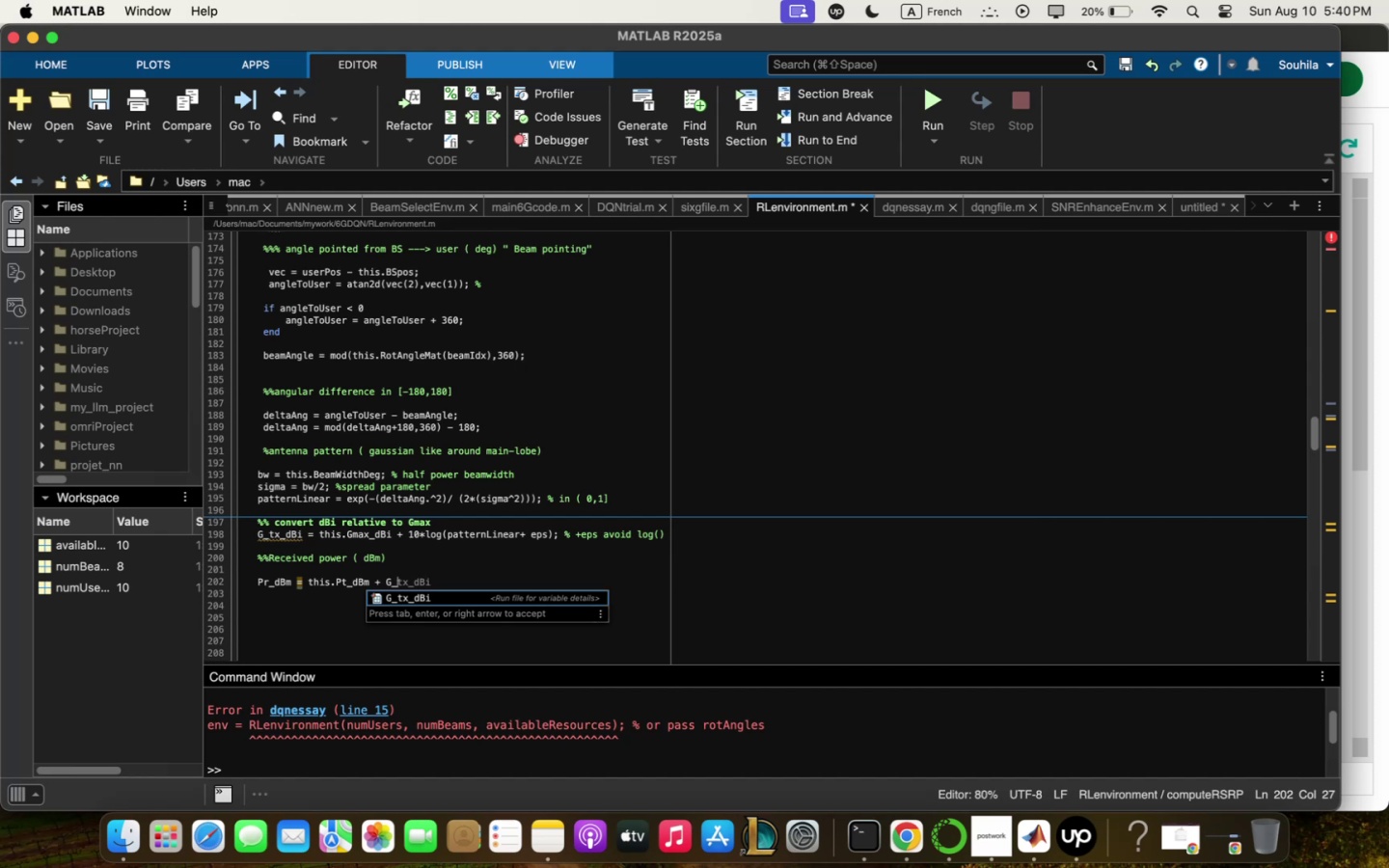 
key(Enter)
 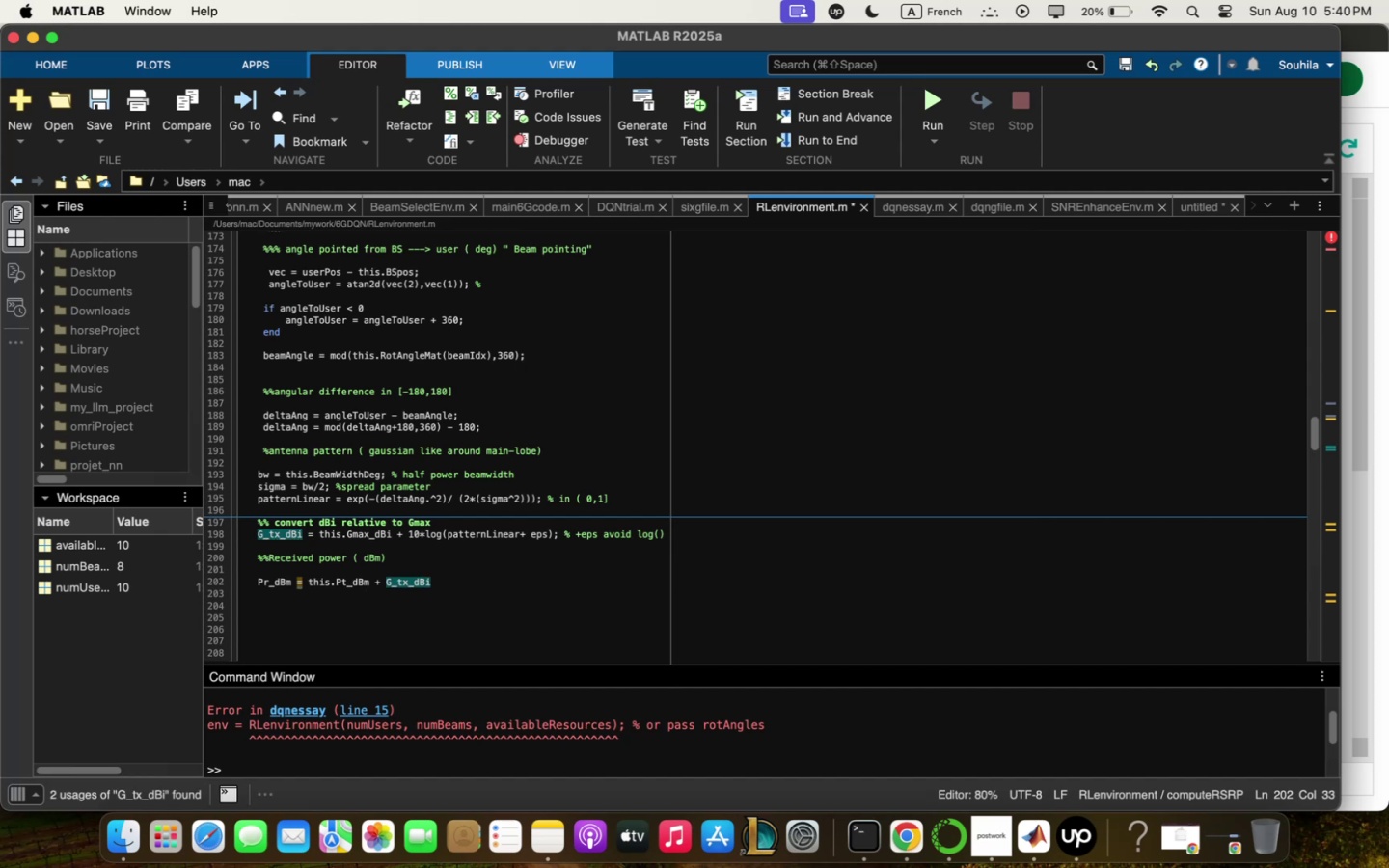 
type( ? this<F)
key(Backspace)
type(G)
 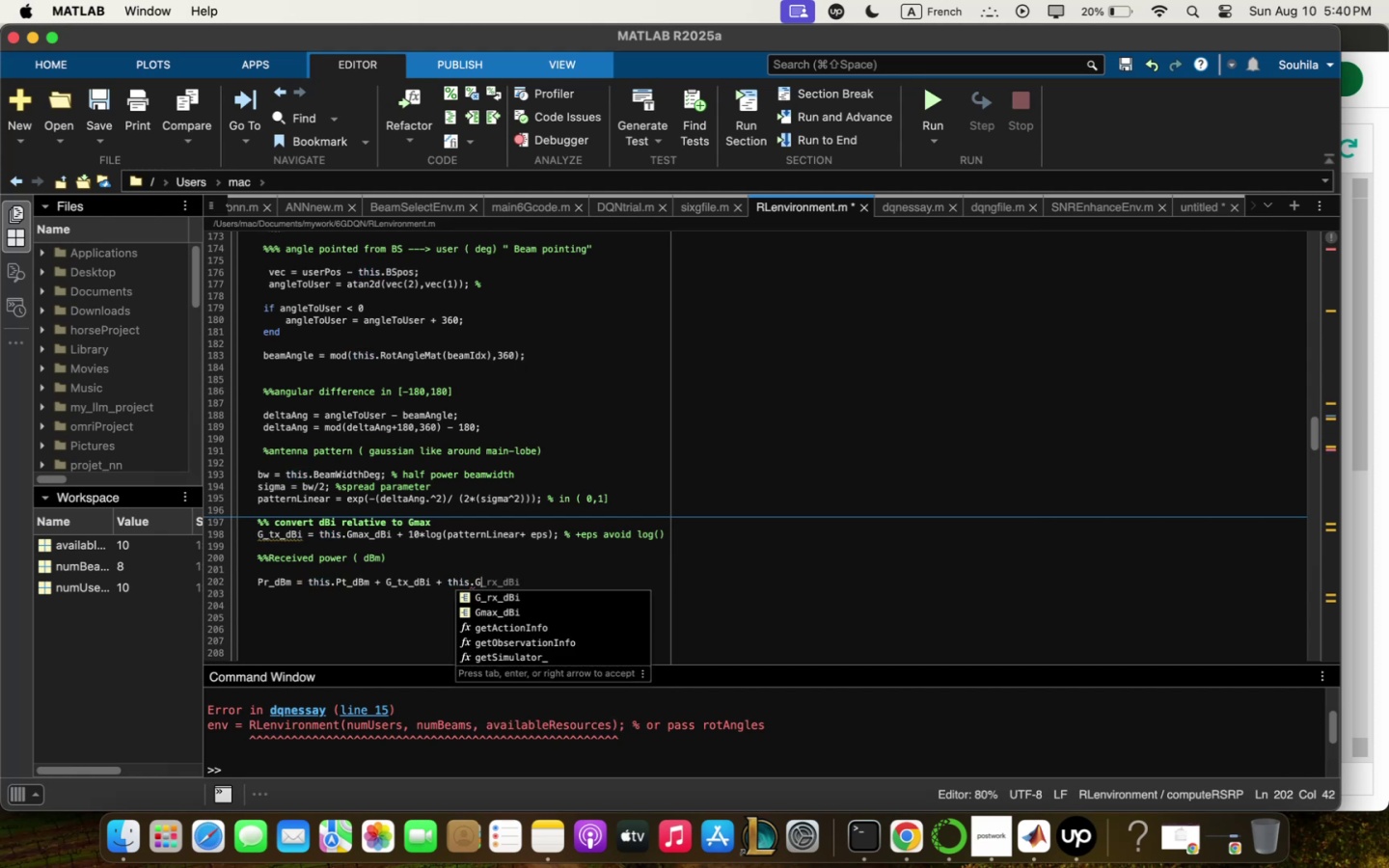 
key(ArrowDown)
 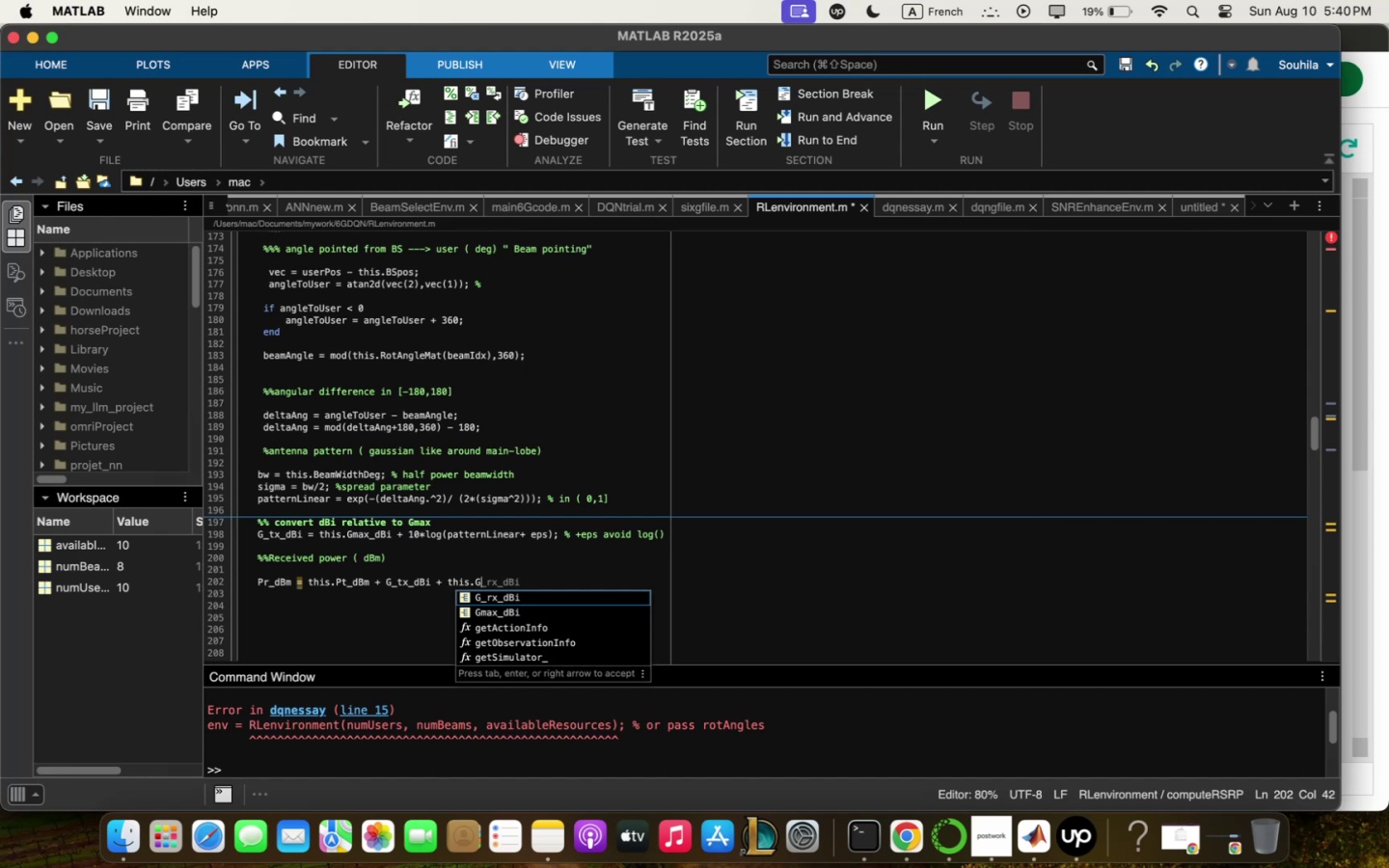 
key(Enter)
 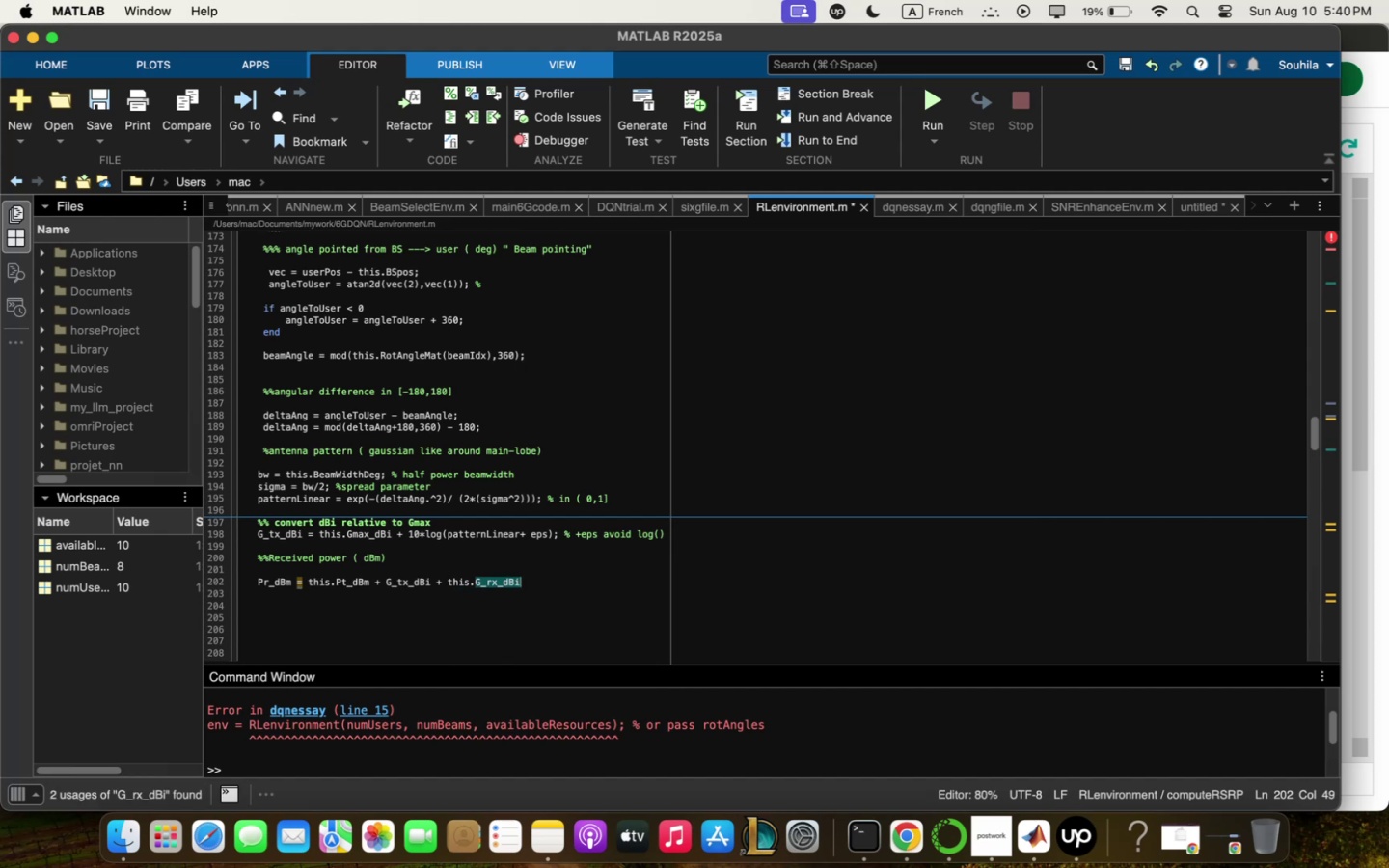 
type( = PL,)
 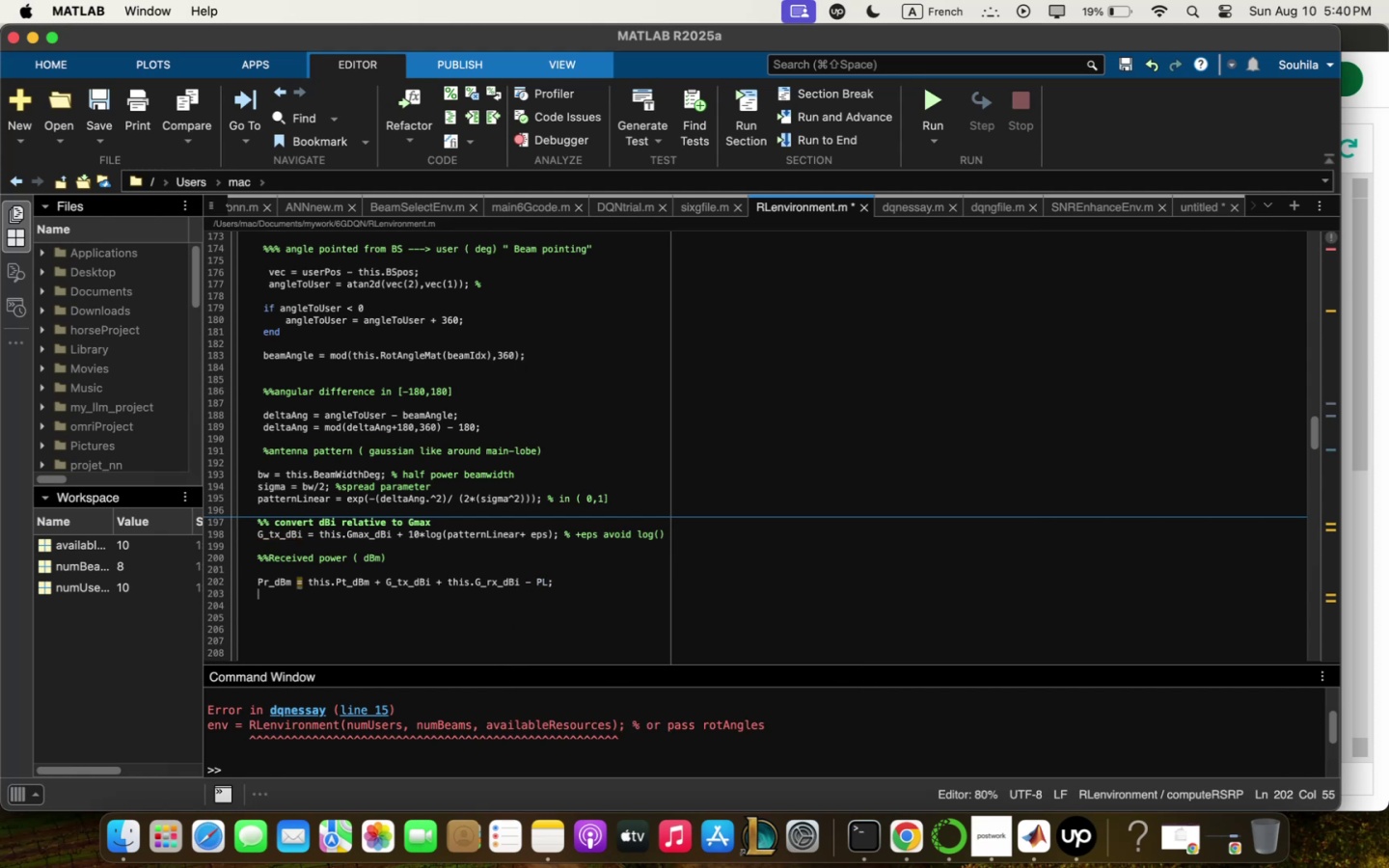 
 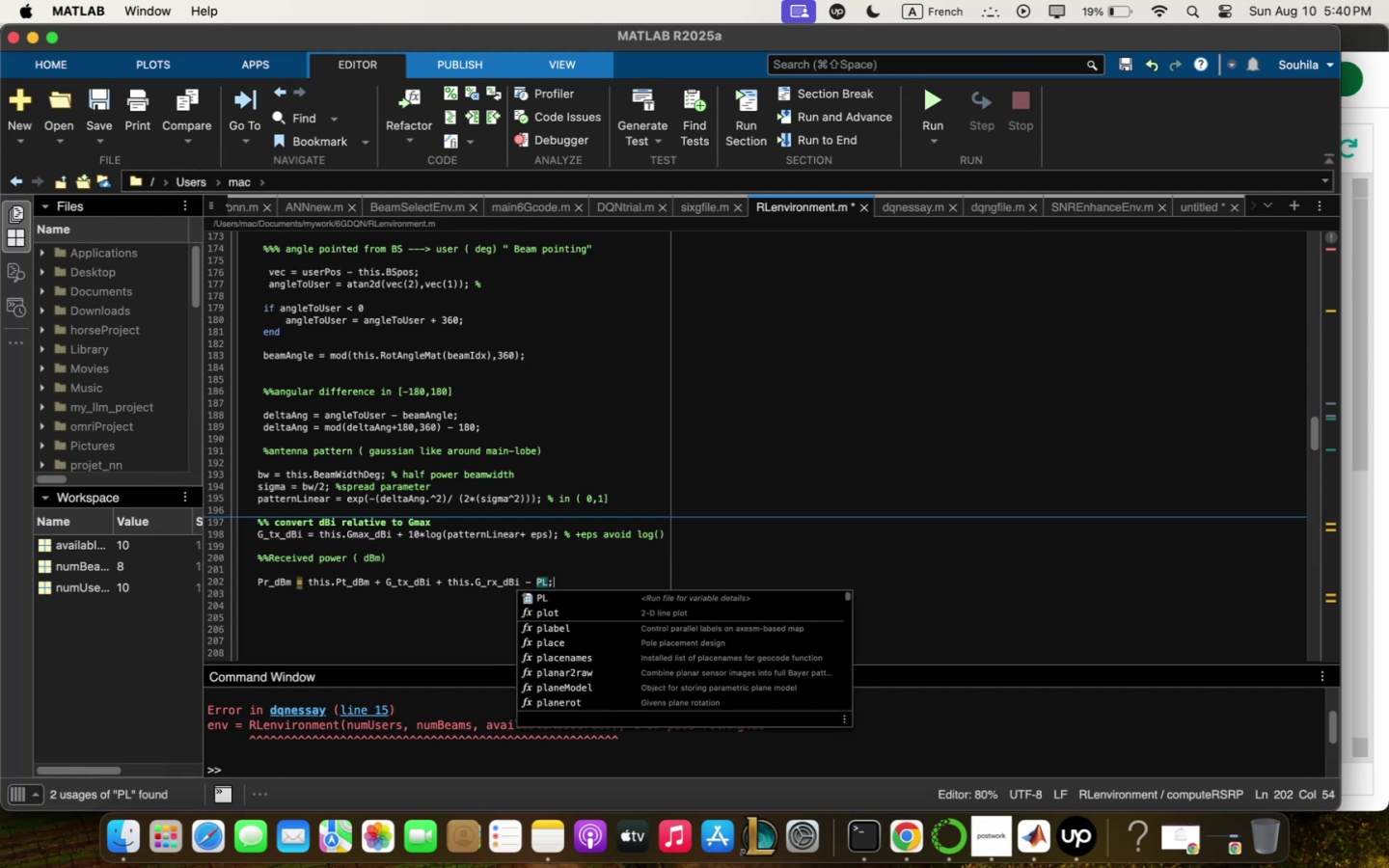 
key(Enter)
 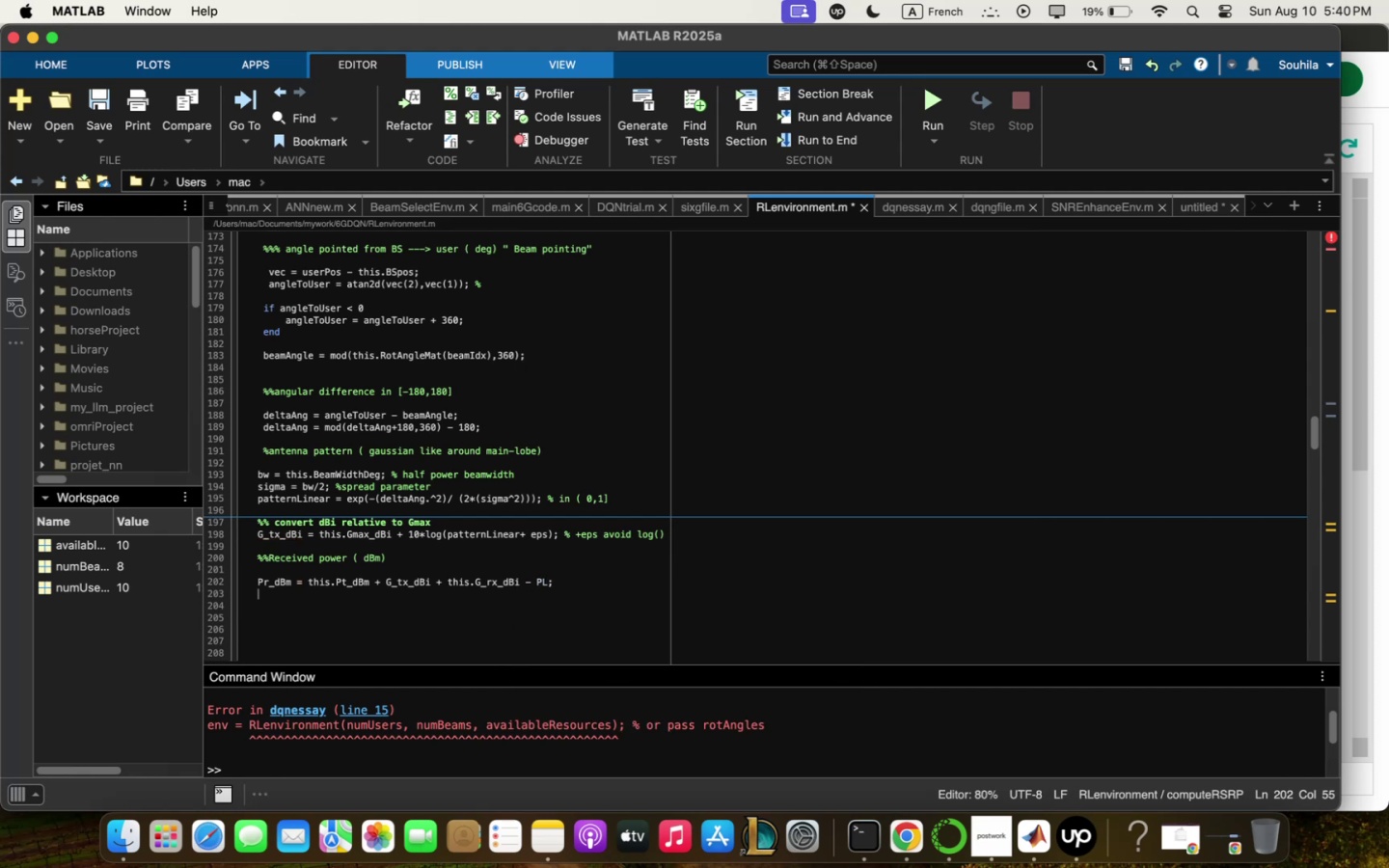 
type(end )
 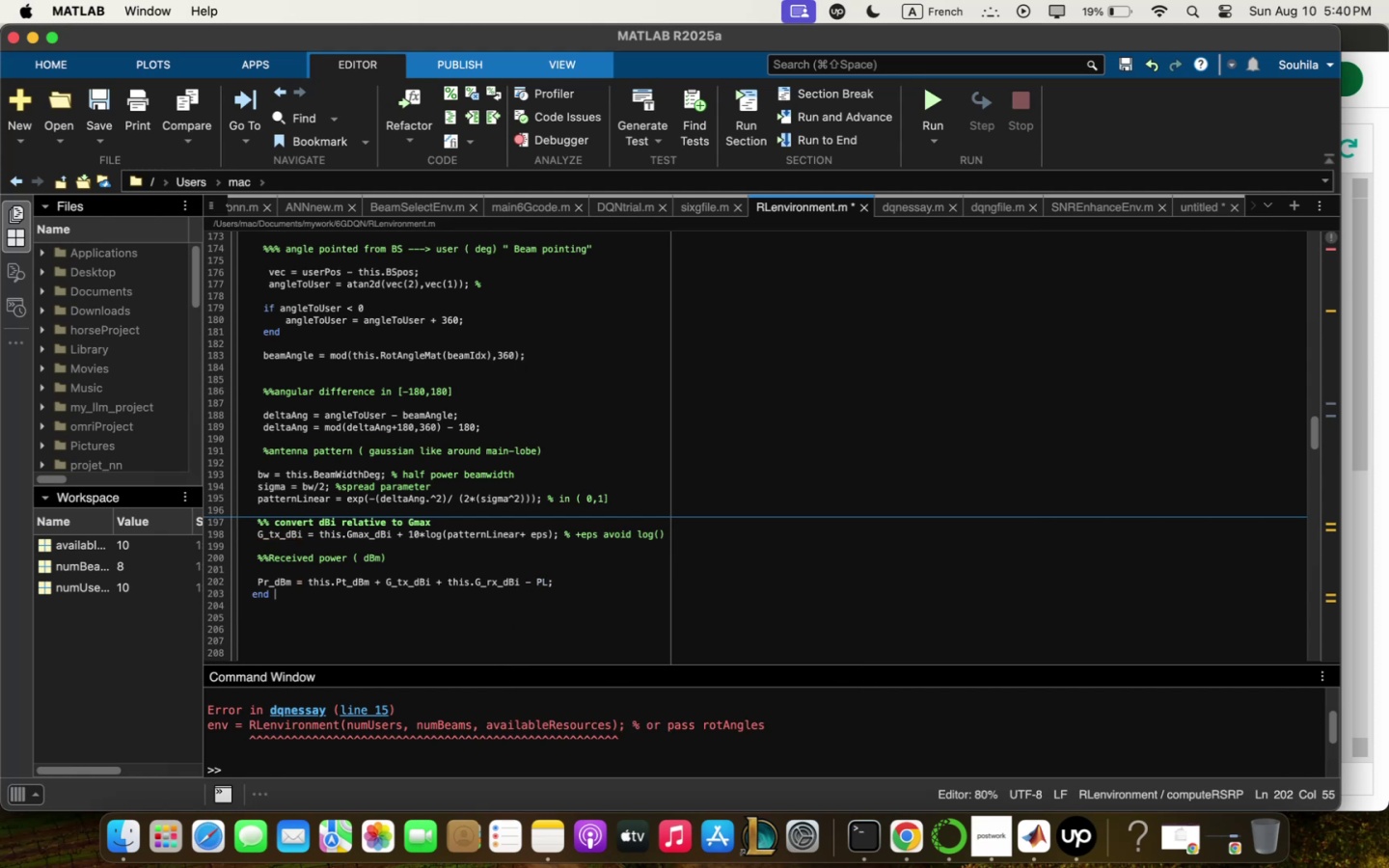 
key(Enter)
 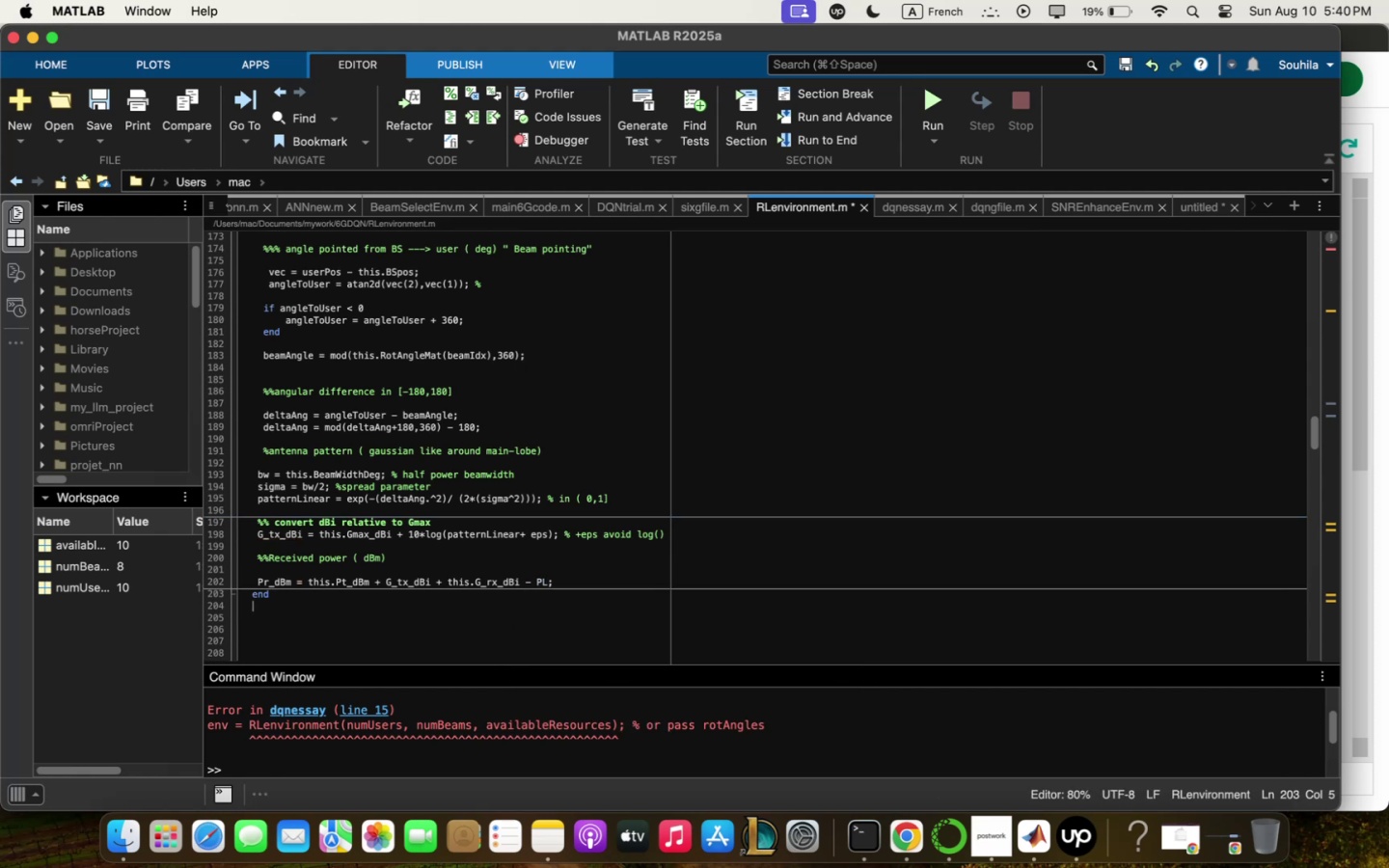 
key(Enter)
 